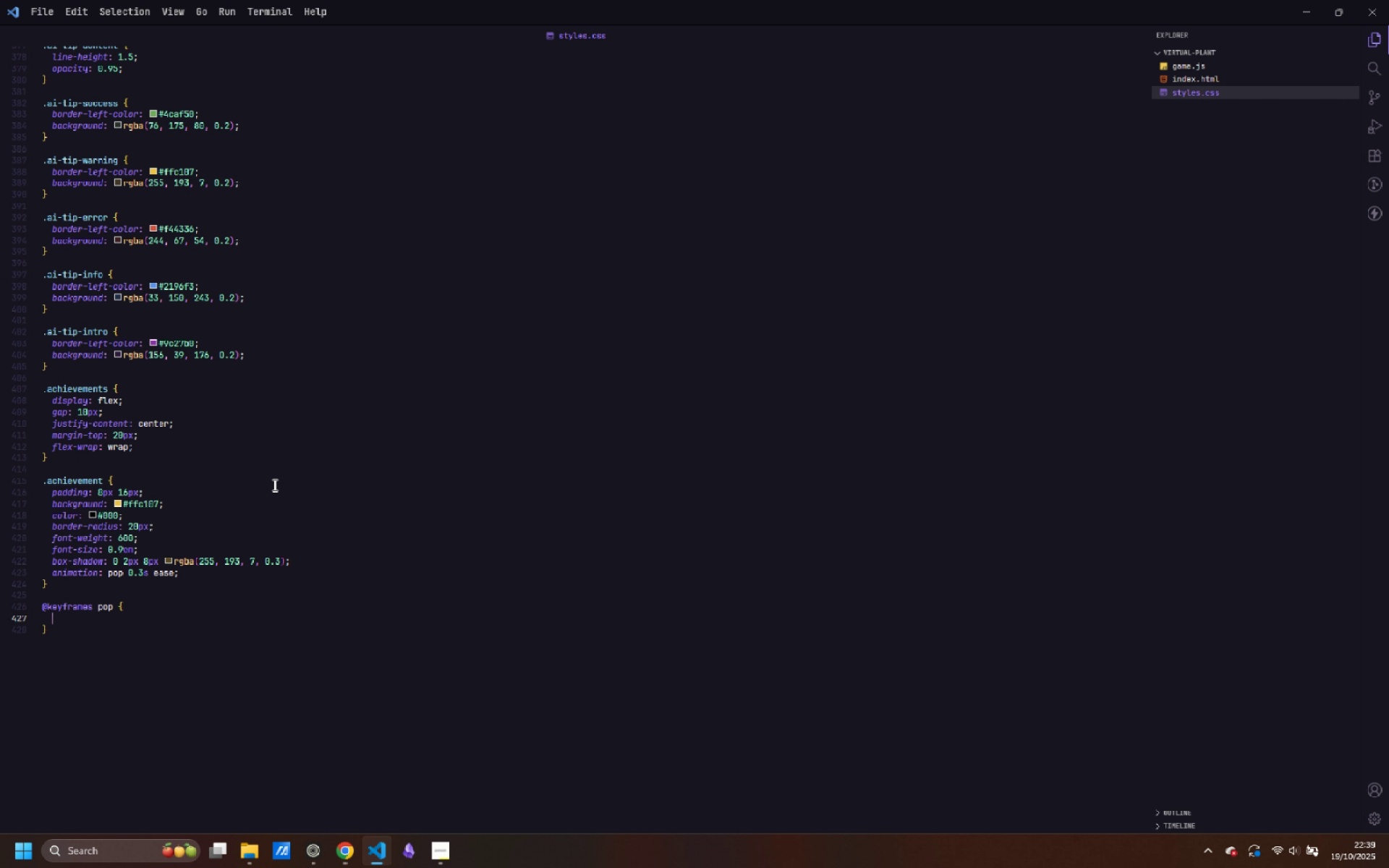 
key(Enter)
 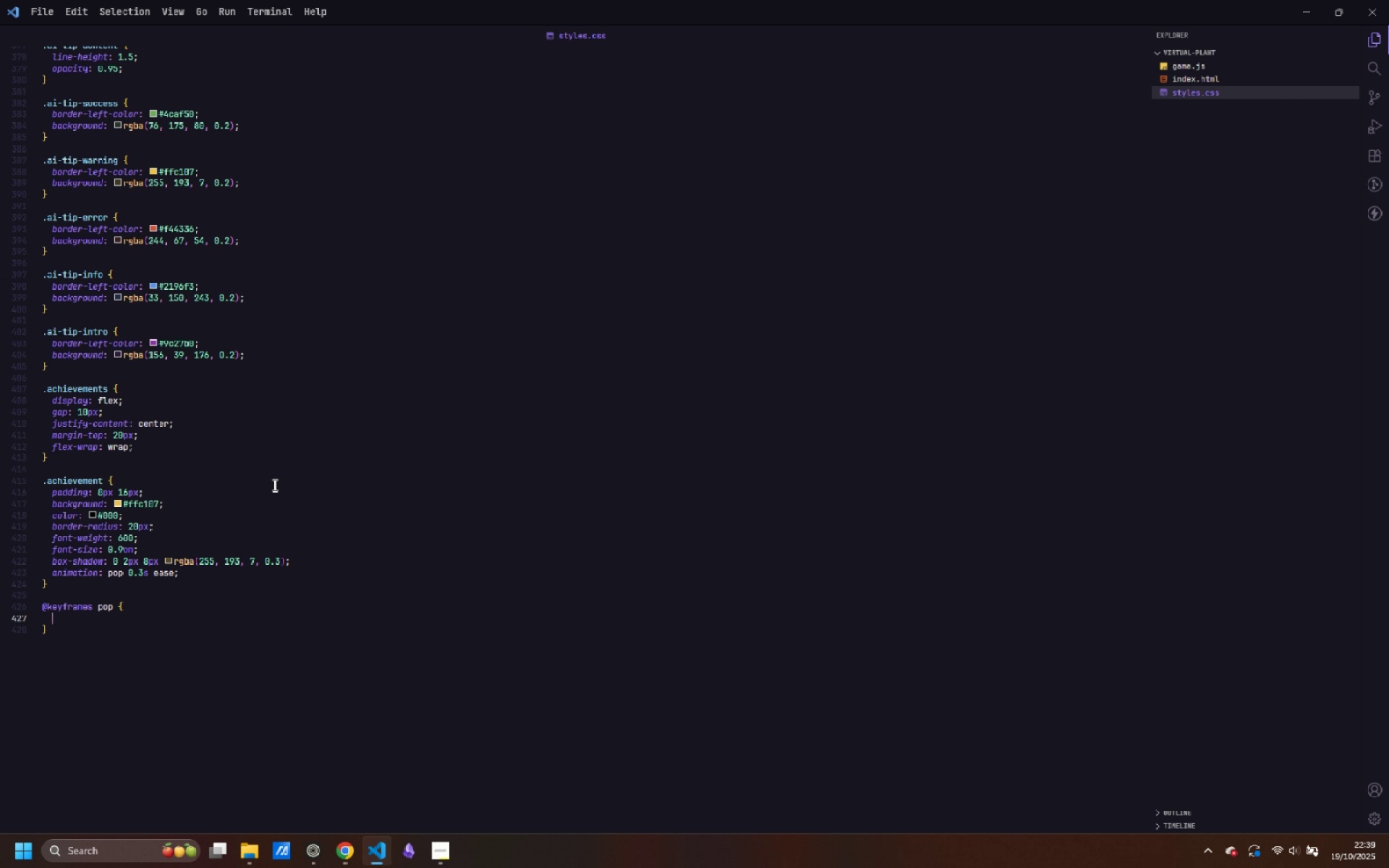 
wait(8.07)
 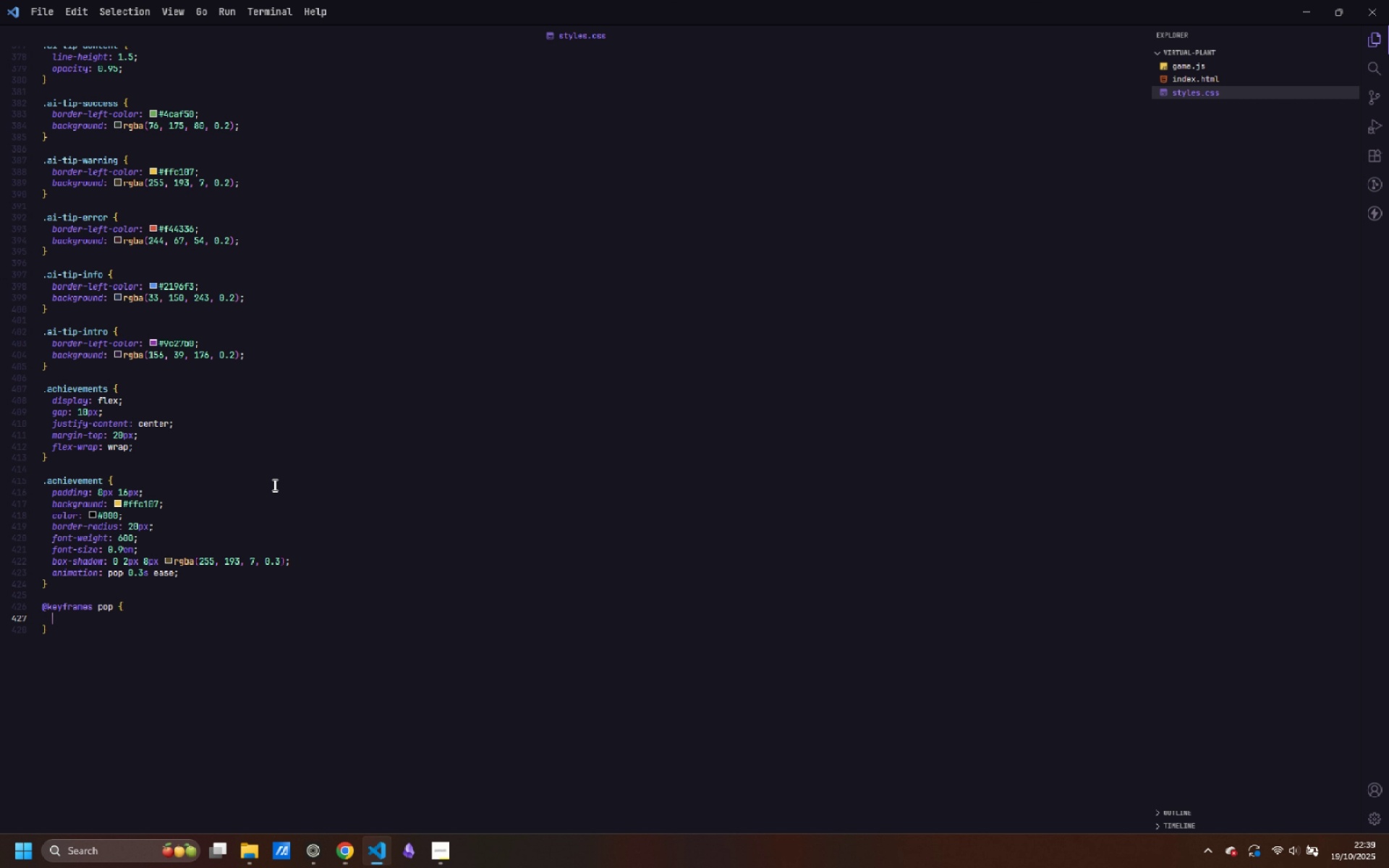 
type(0% {  )
 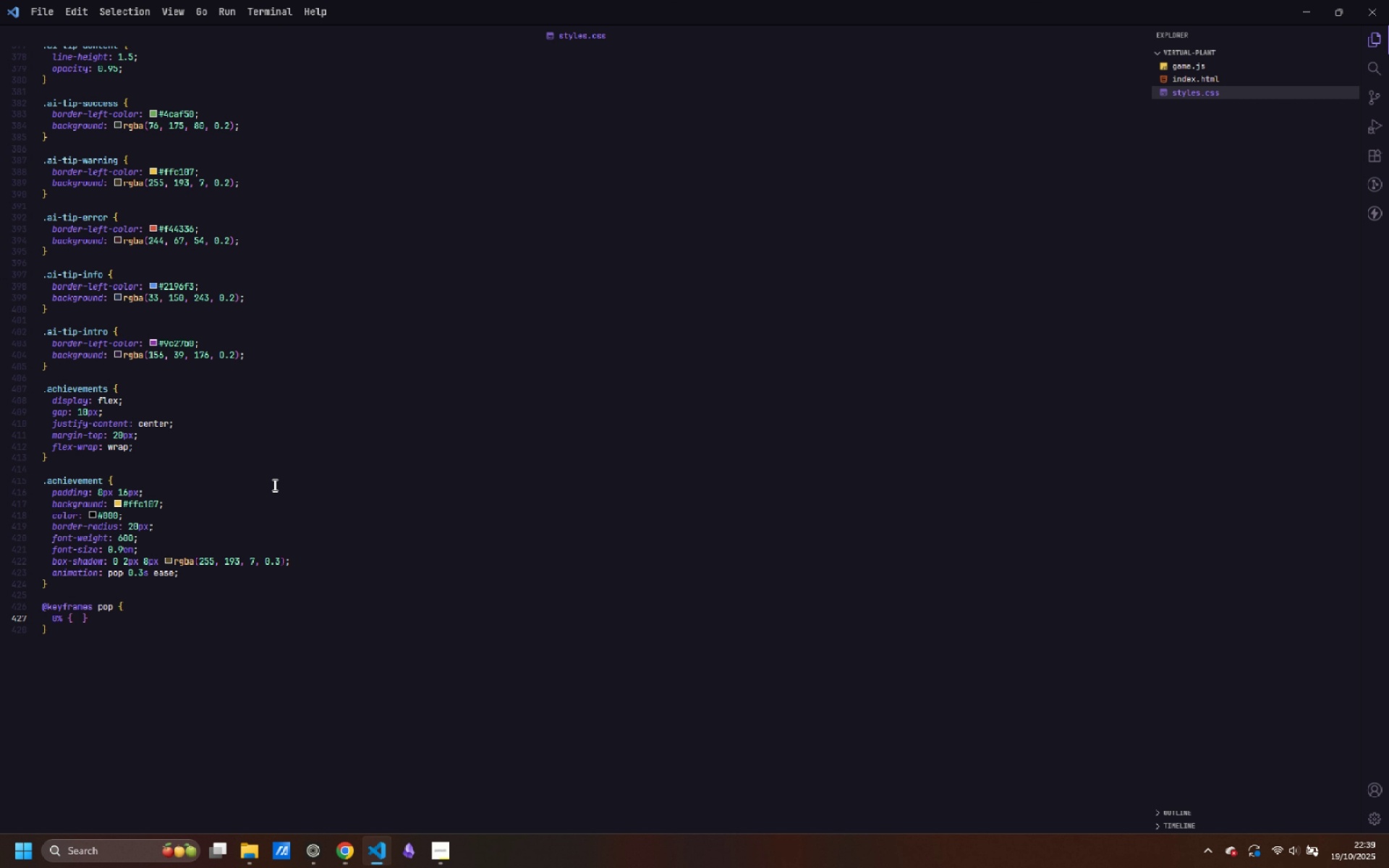 
 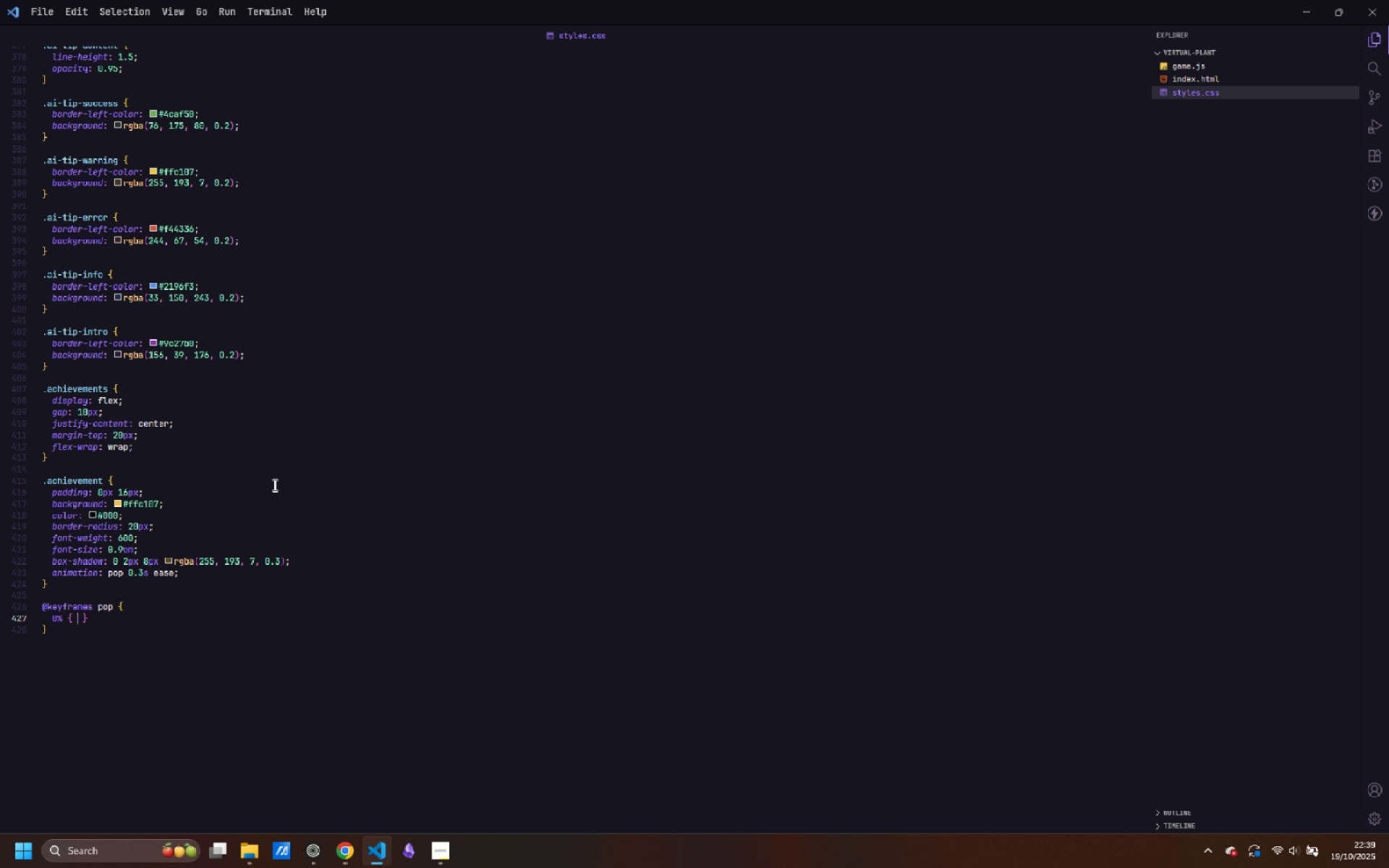 
key(ArrowLeft)
 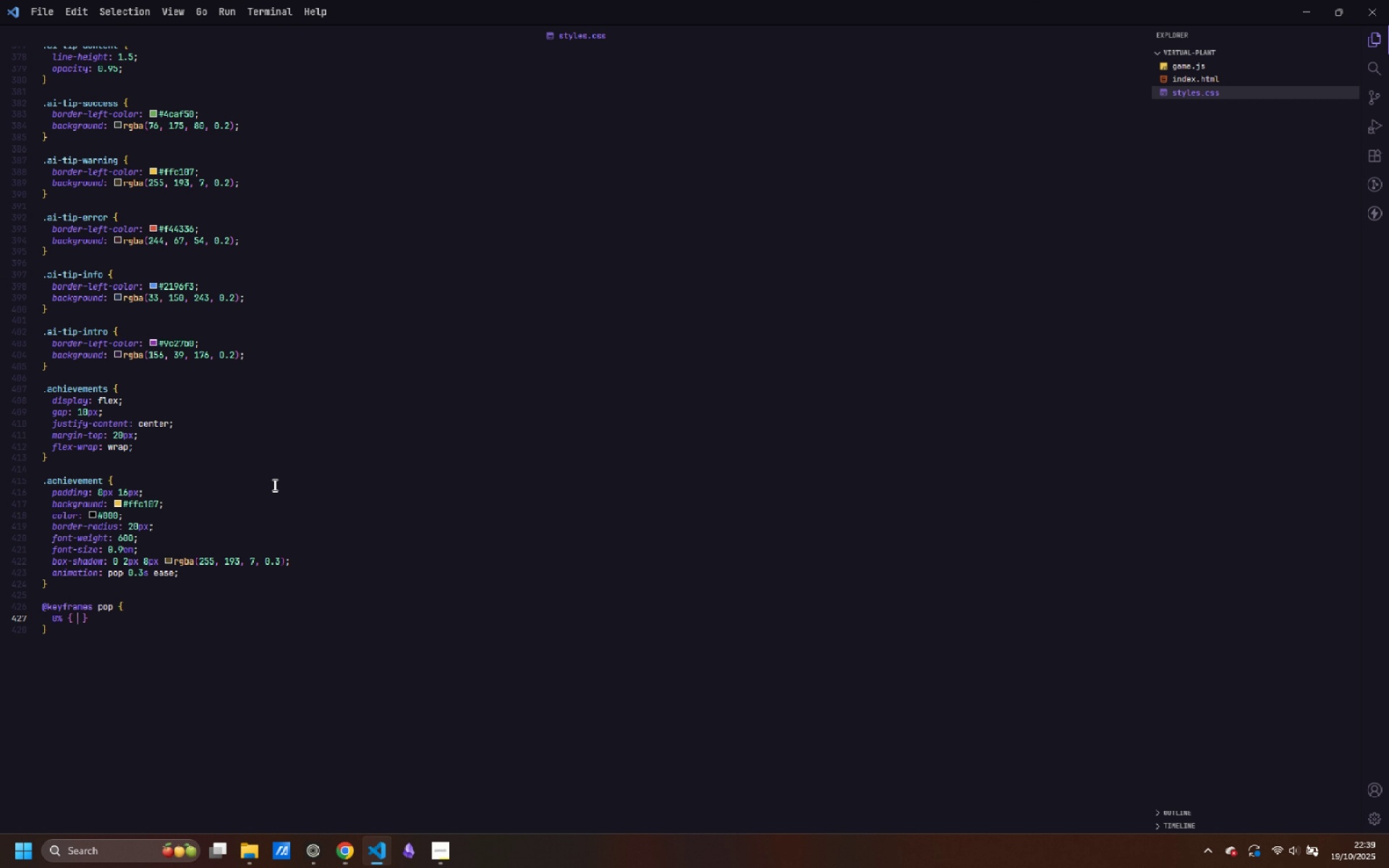 
type(transform: scale(0)
 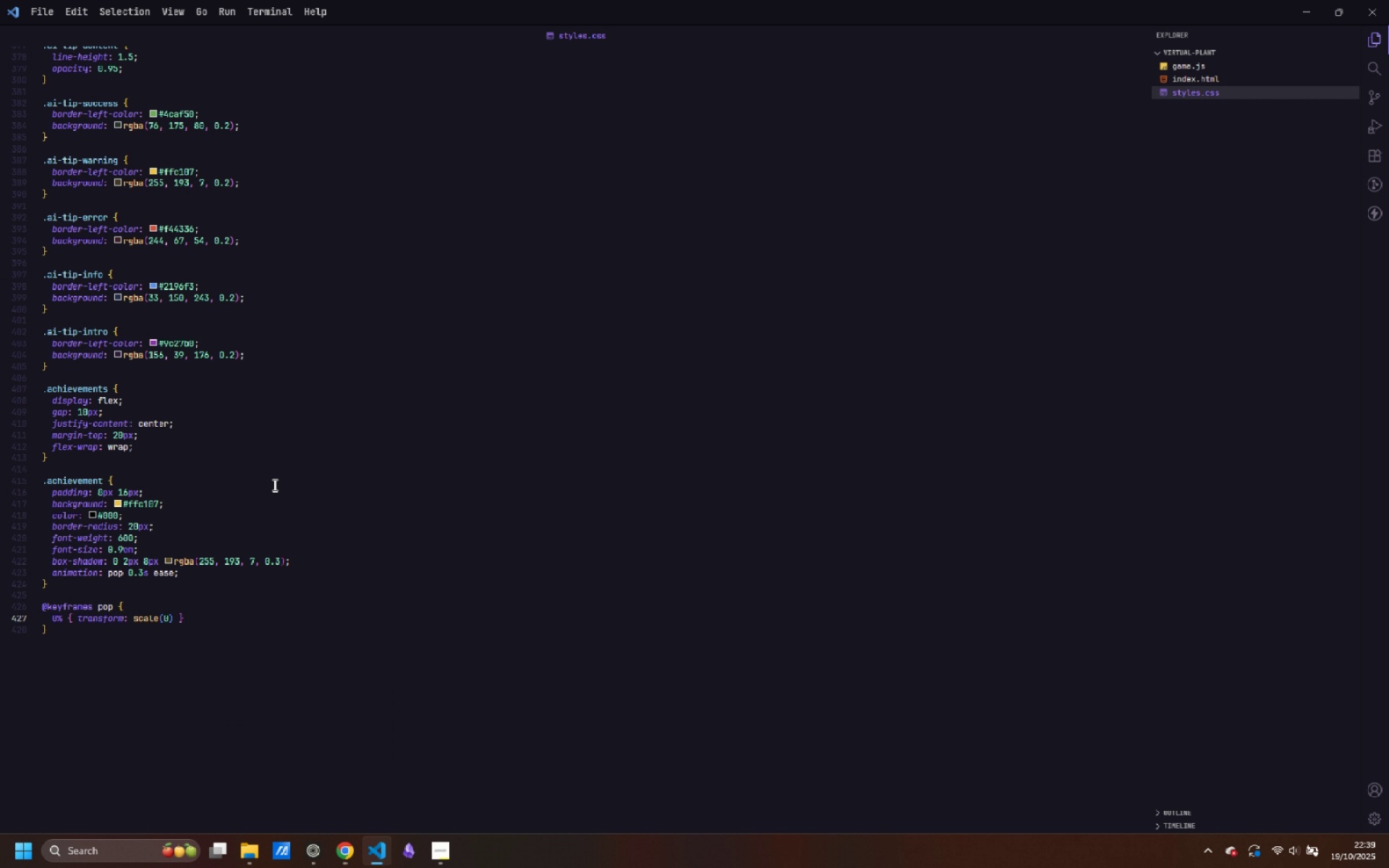 
key(ArrowRight)
 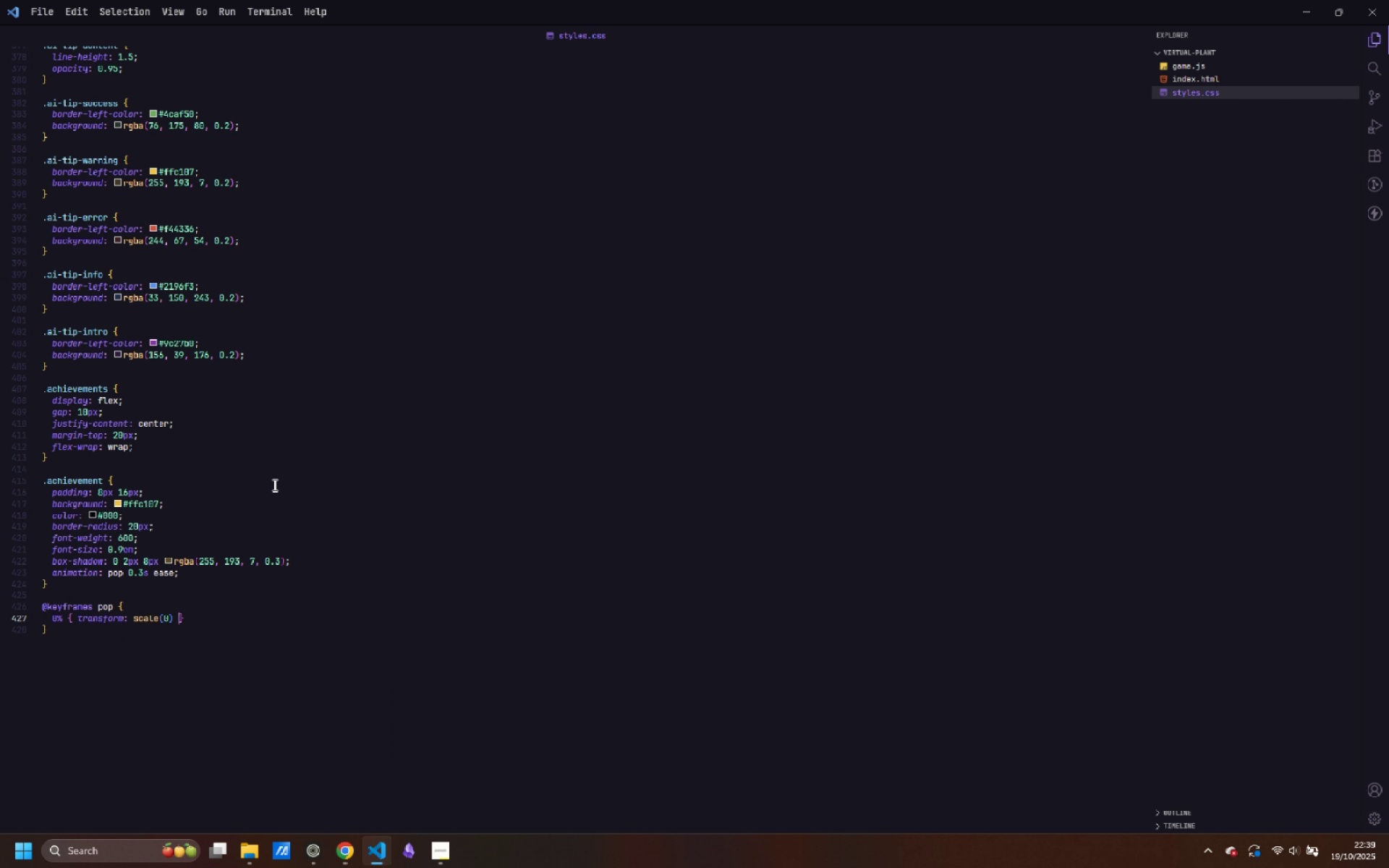 
key(ArrowRight)
 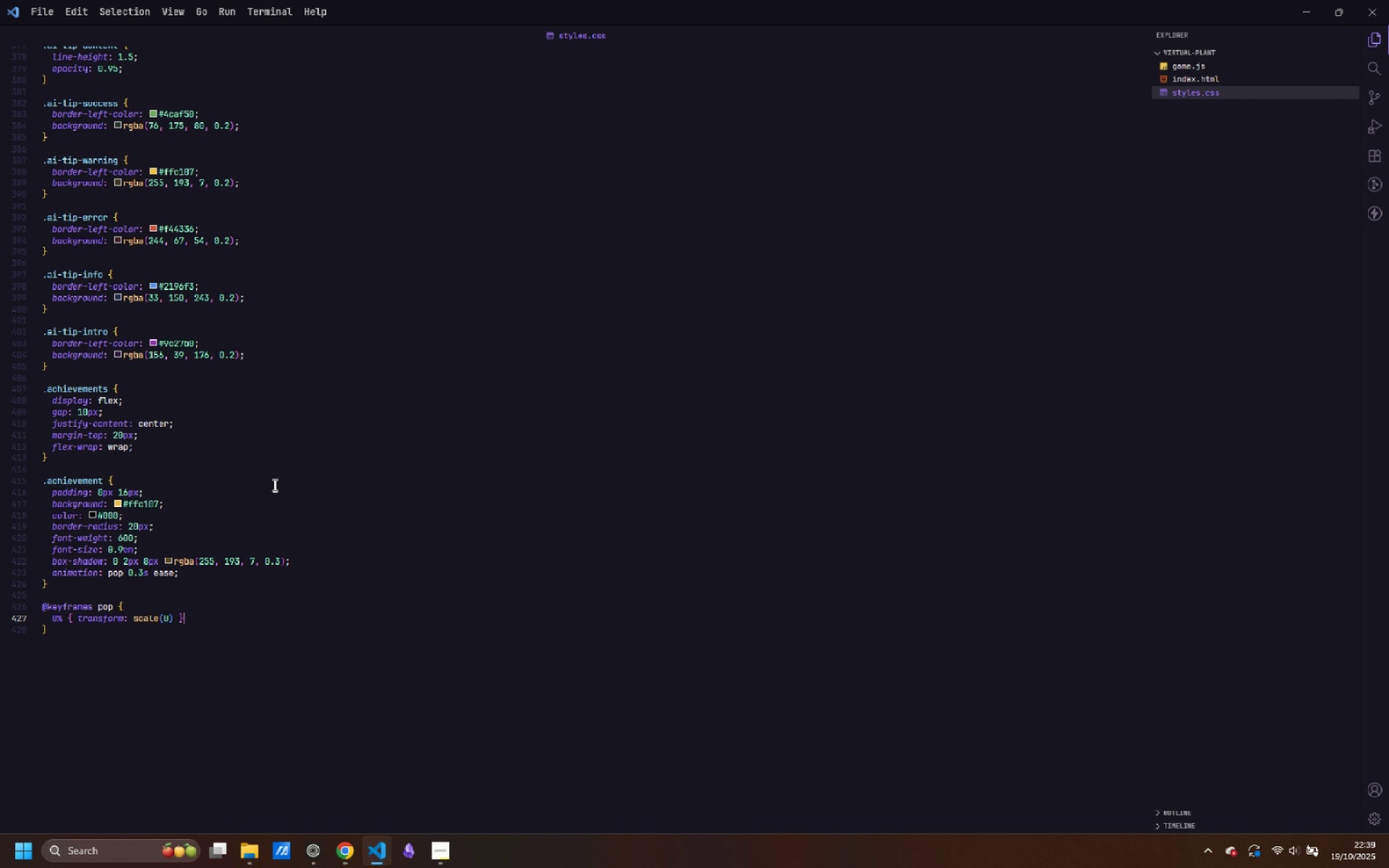 
key(ArrowRight)
 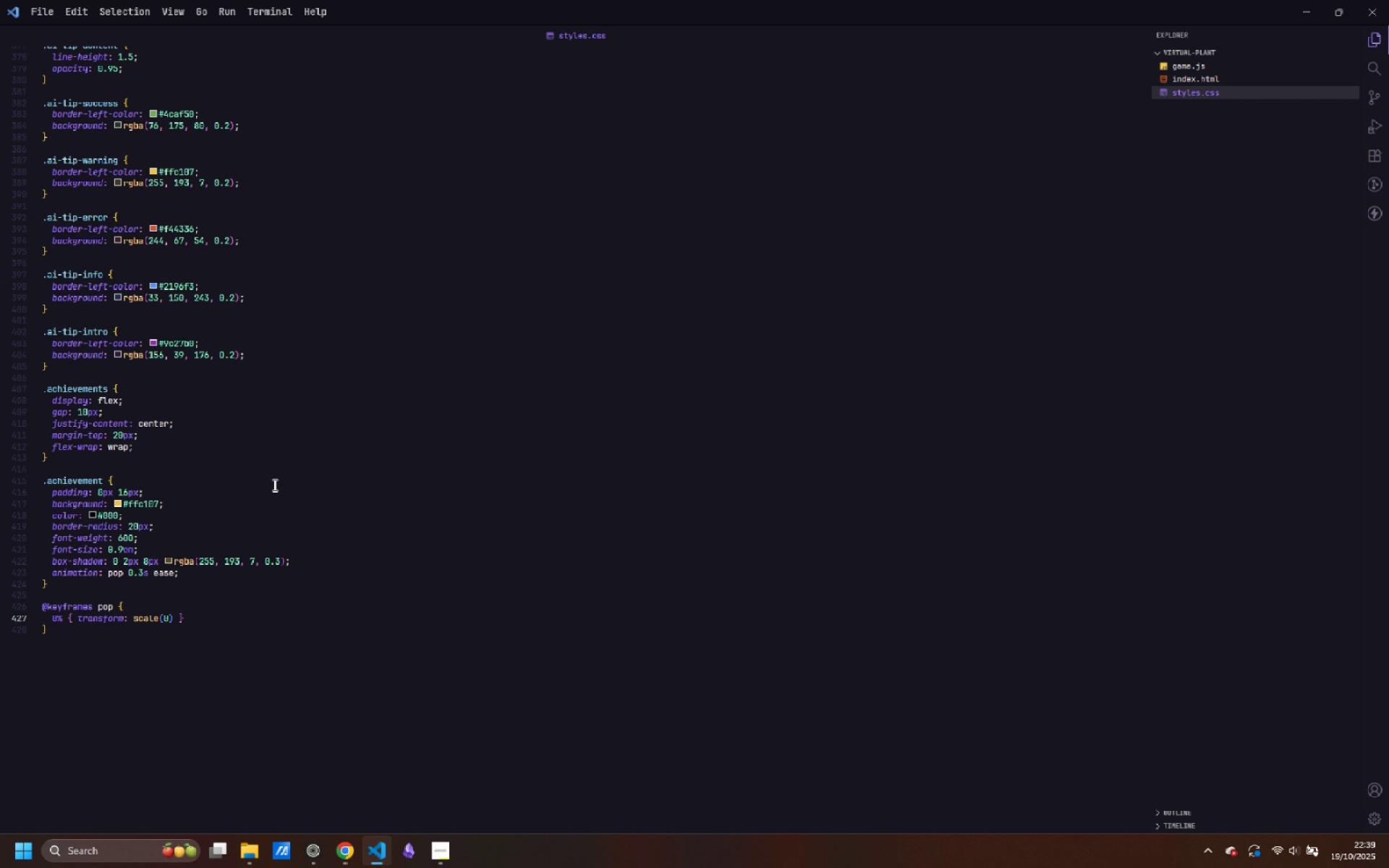 
key(Enter)
 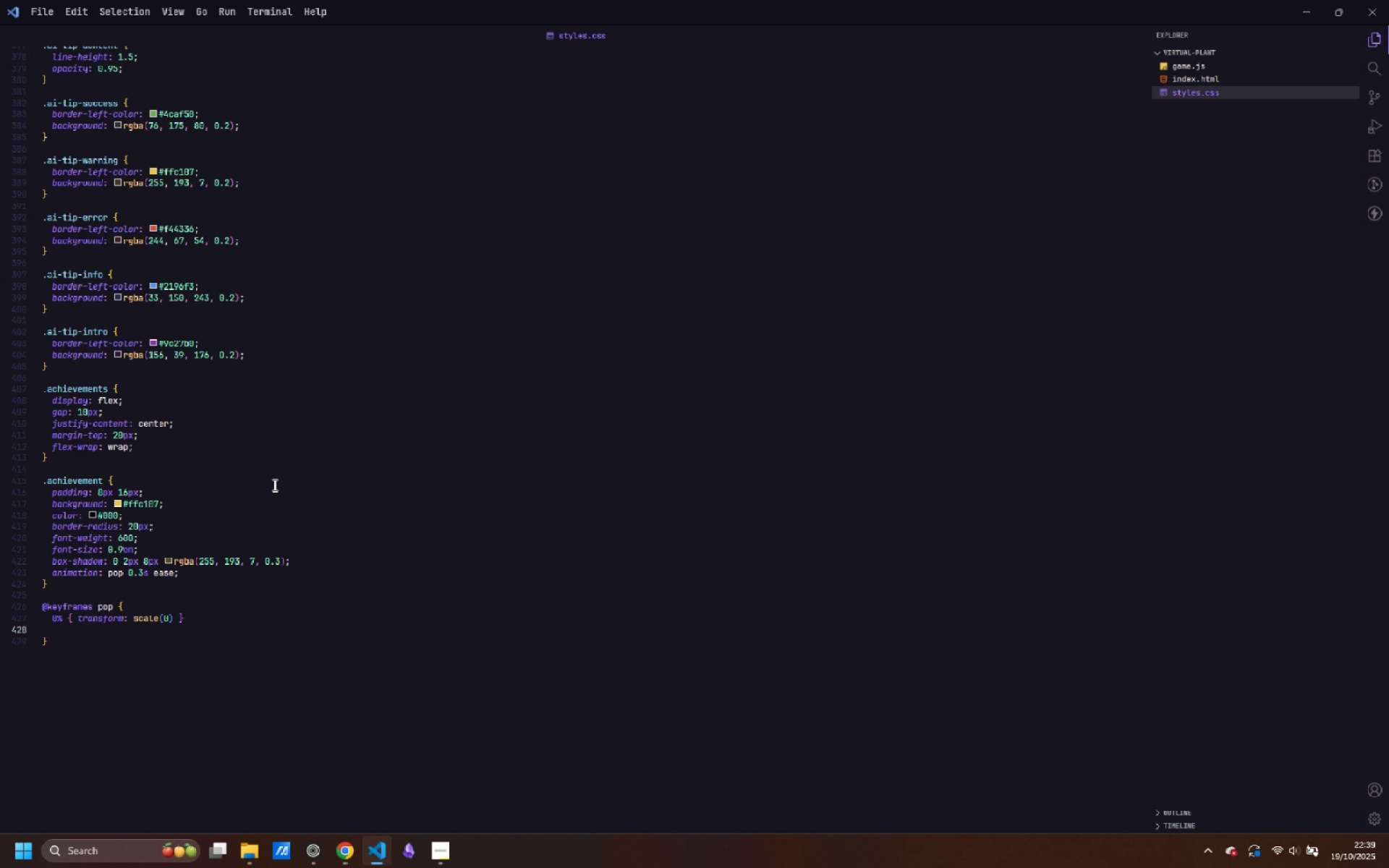 
type(50% {  )
 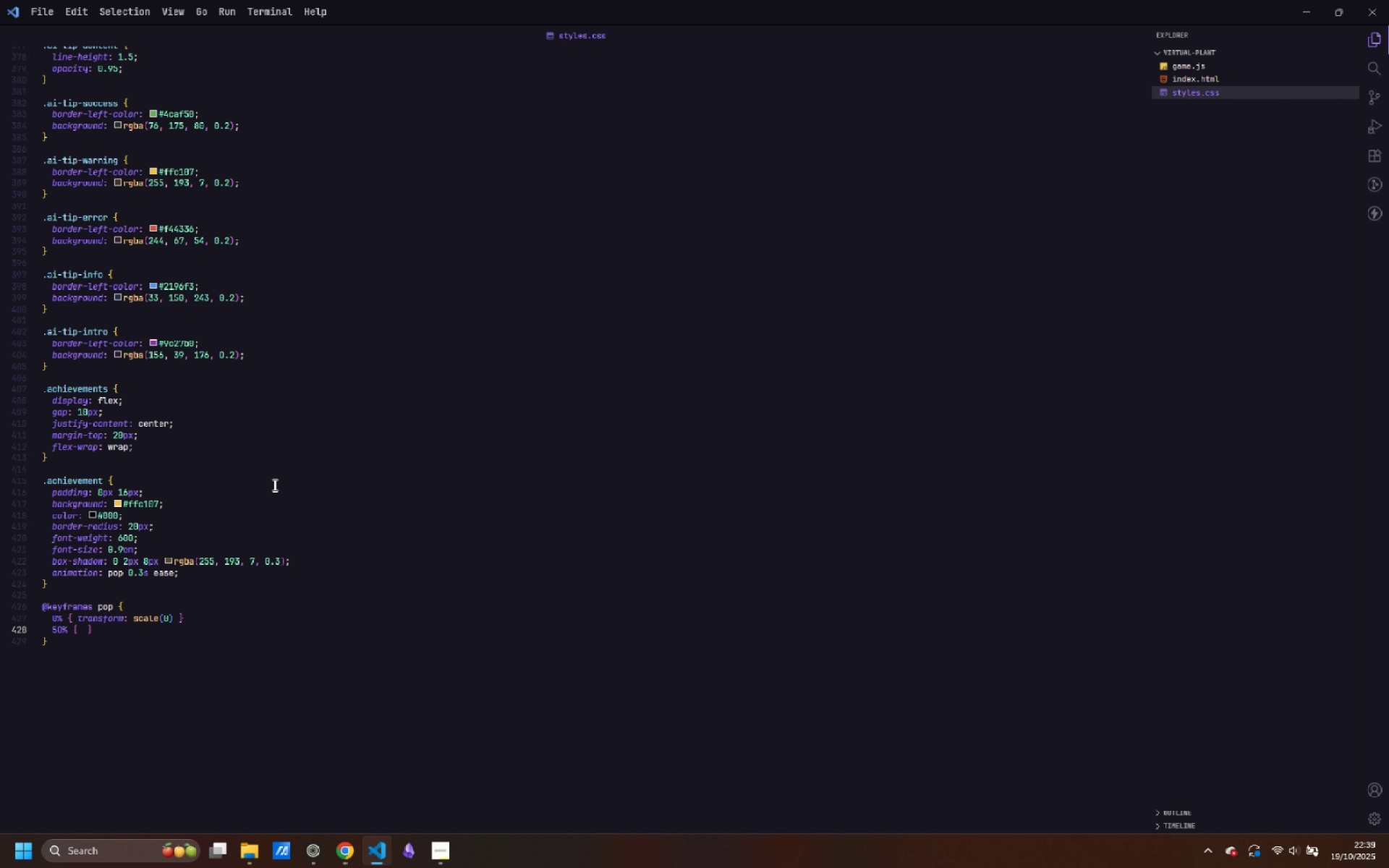 
 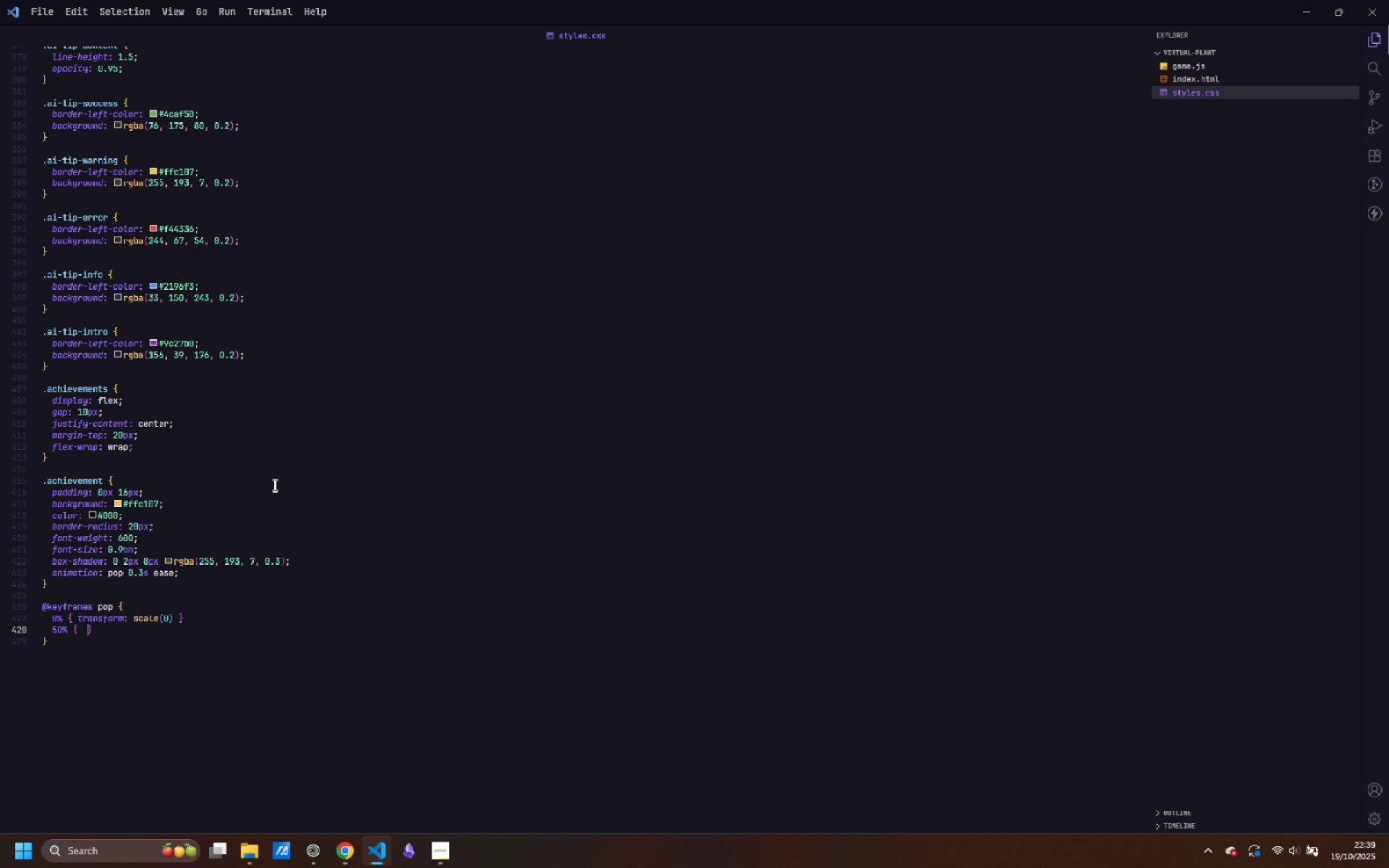 
key(ArrowLeft)
 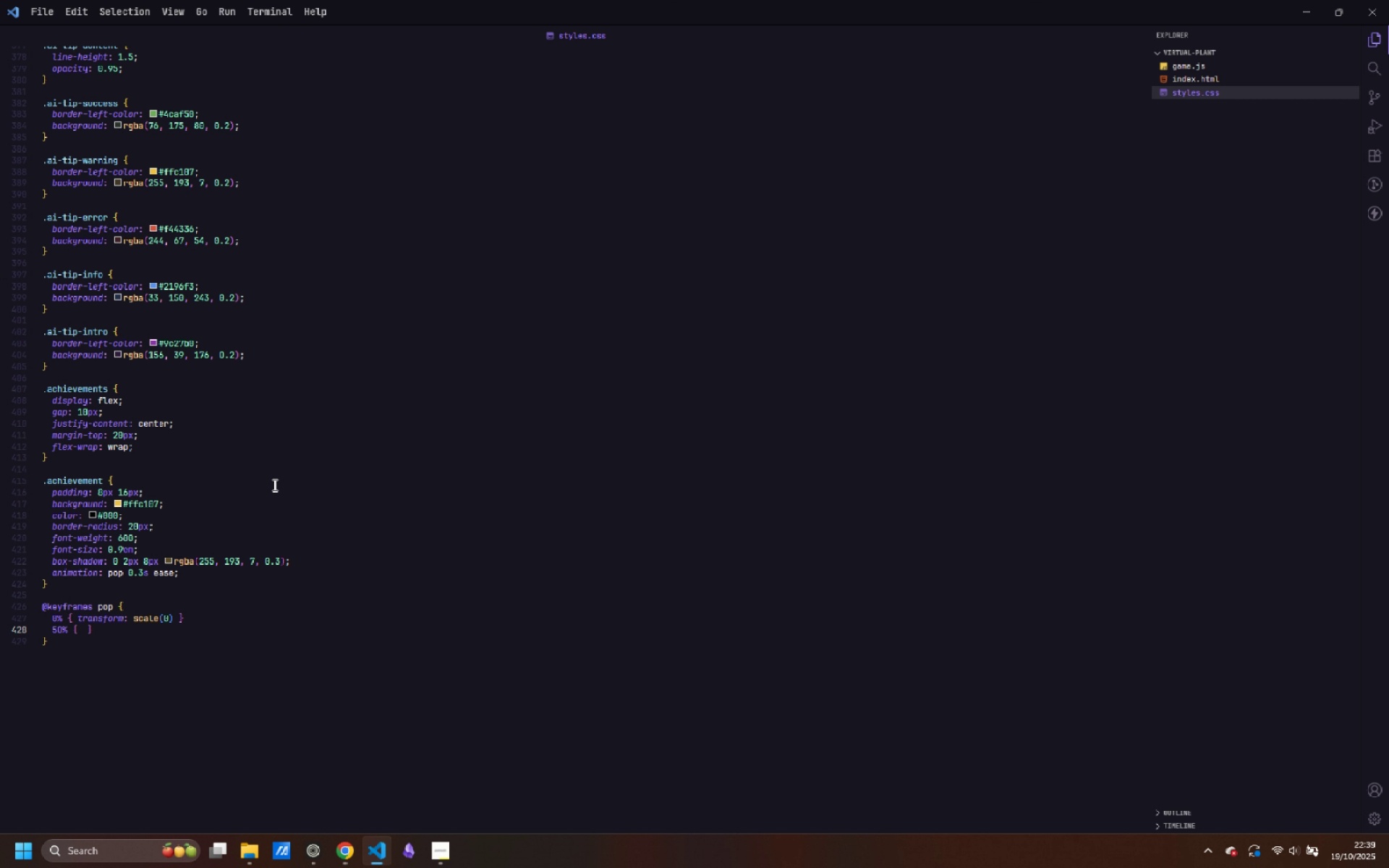 
type(transform )
key(Backspace)
type(: scale(1.1)
 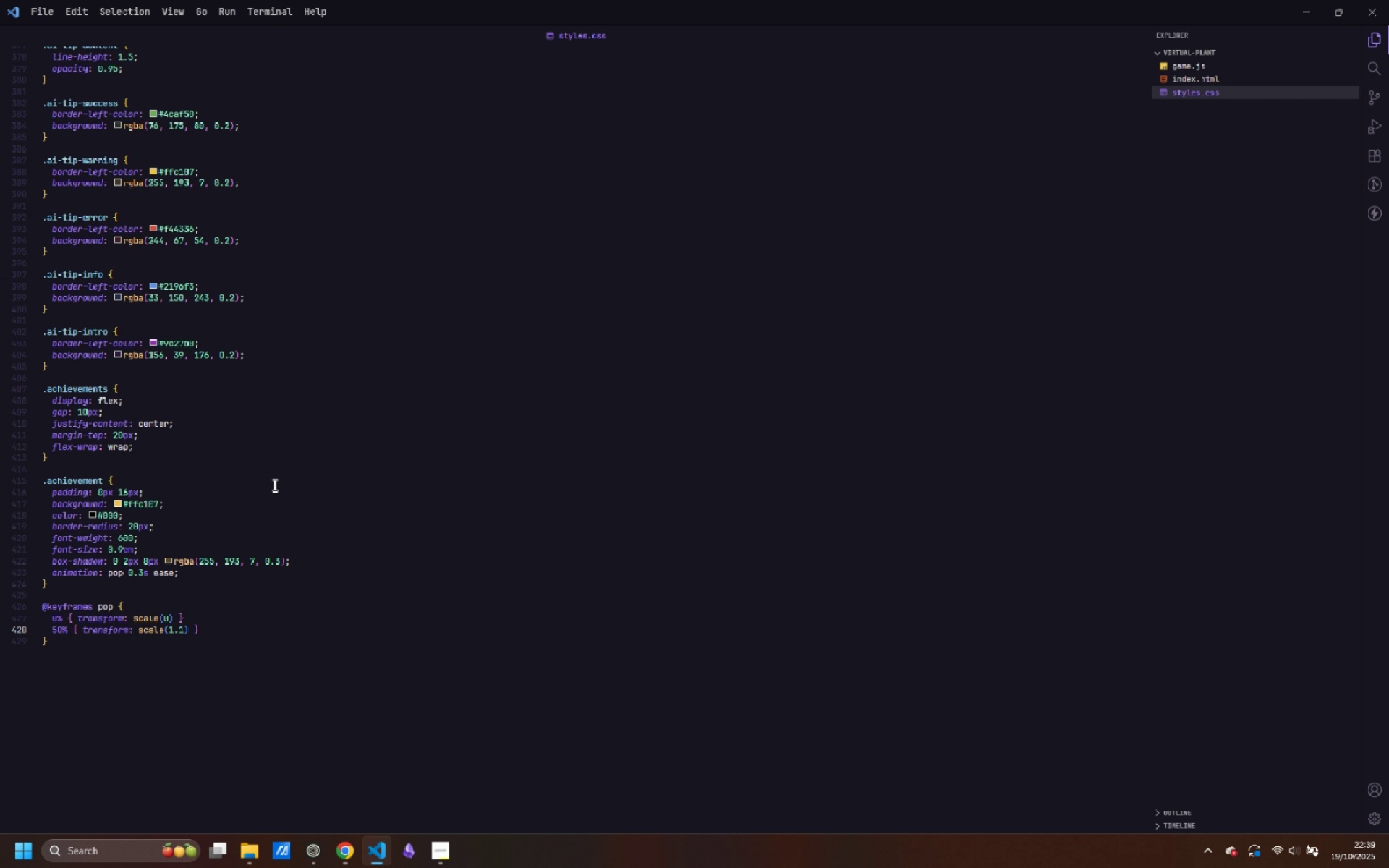 
key(ArrowRight)
 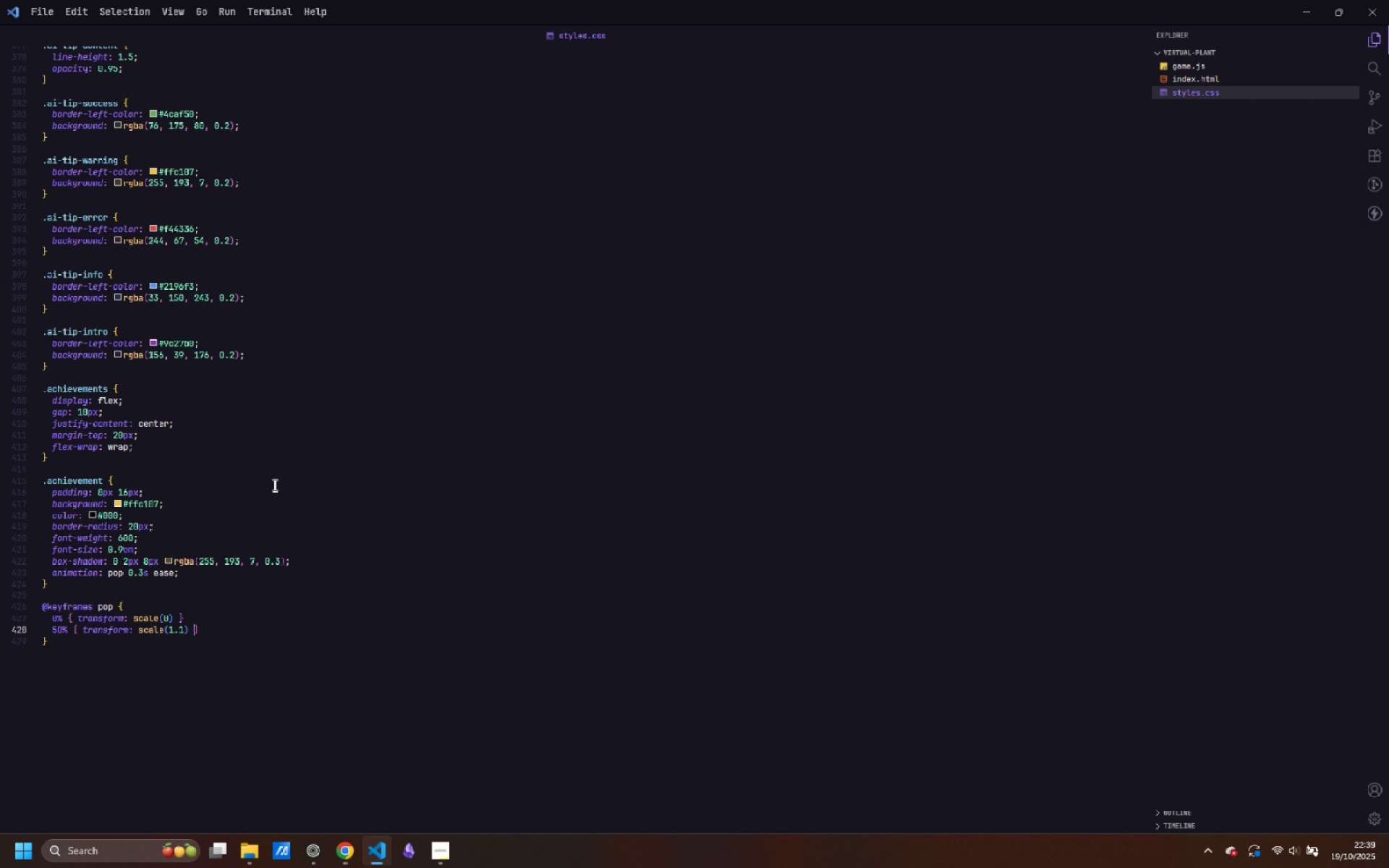 
key(ArrowRight)
 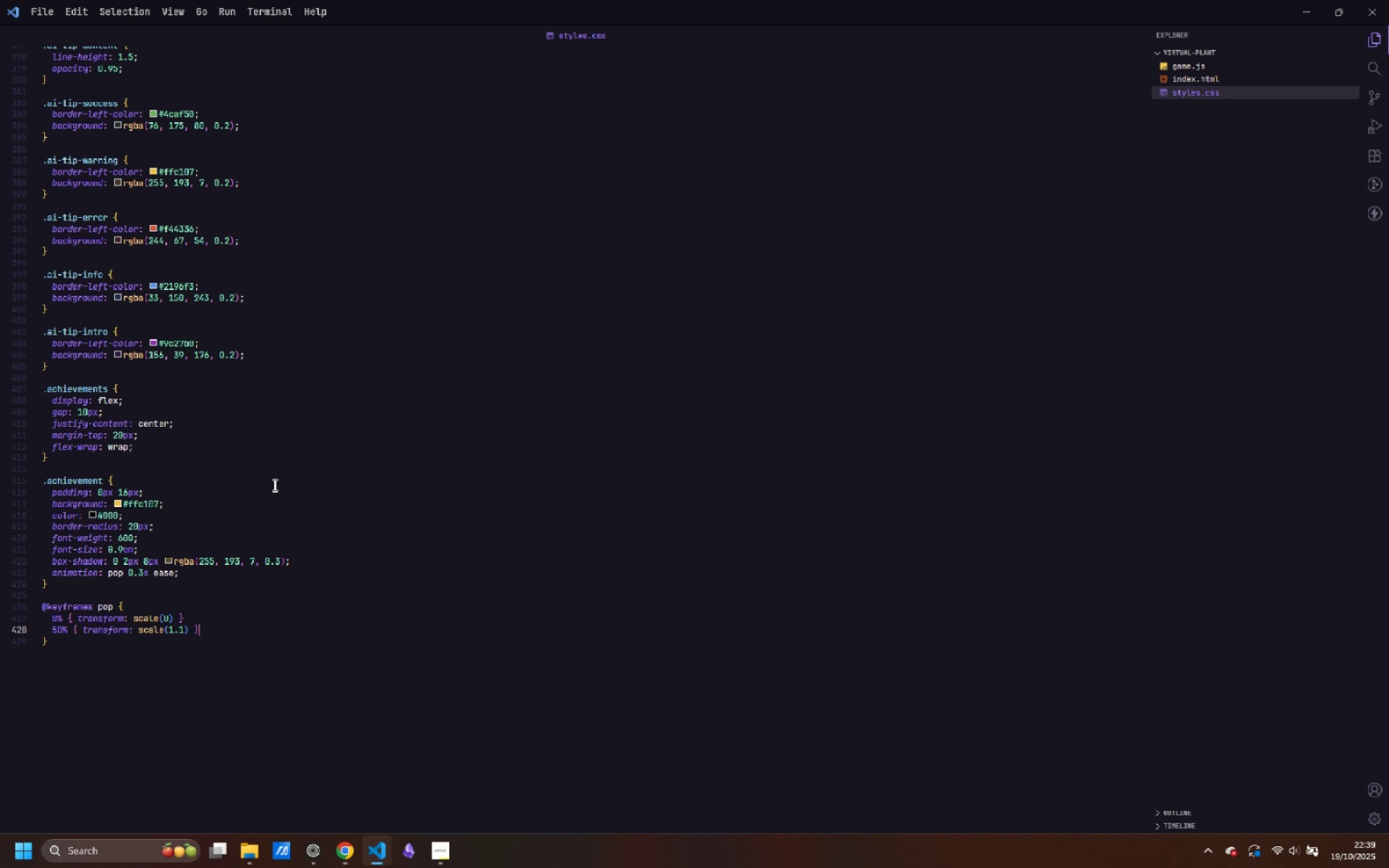 
key(ArrowRight)
 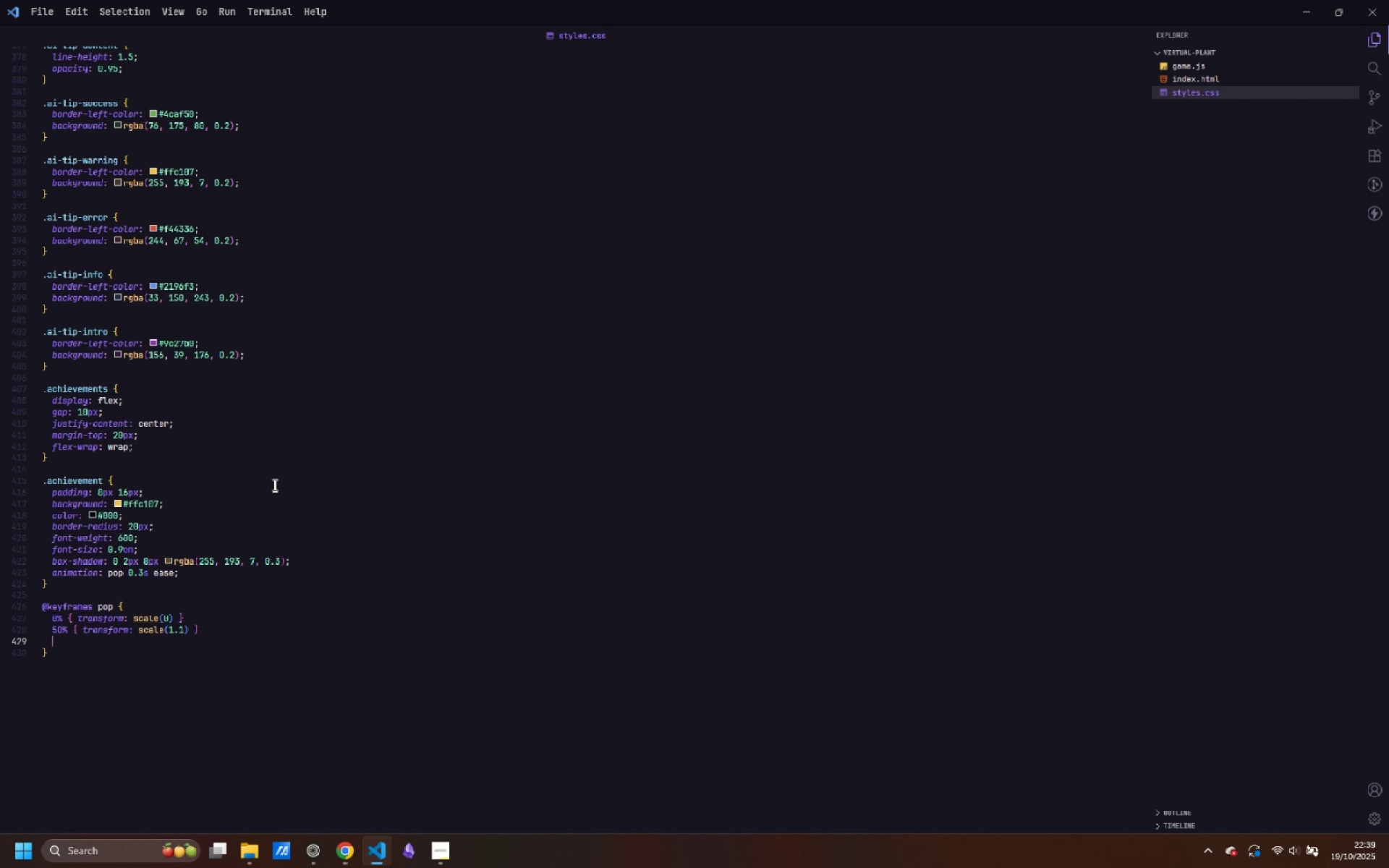 
key(Enter)
 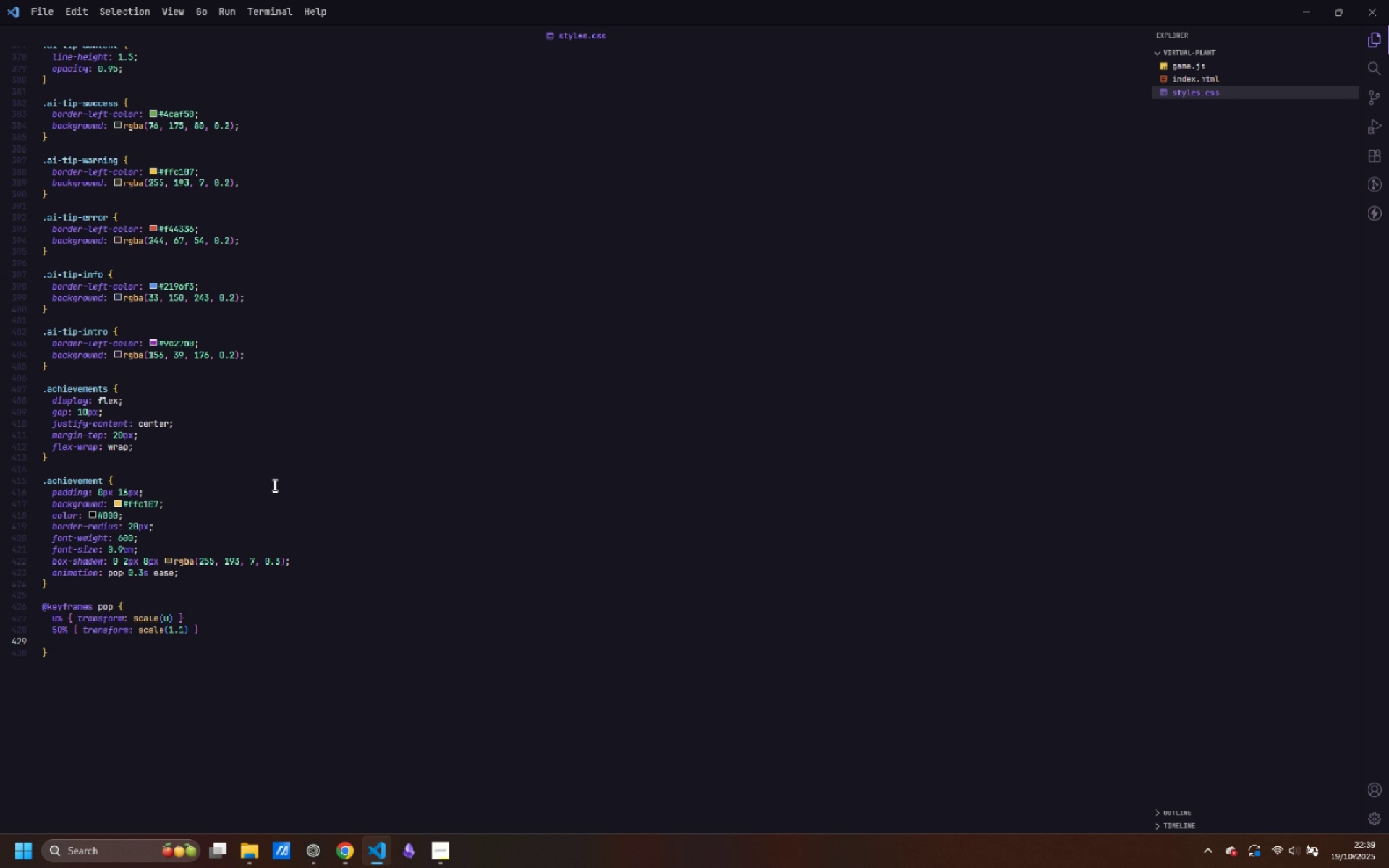 
type(100% [  )
 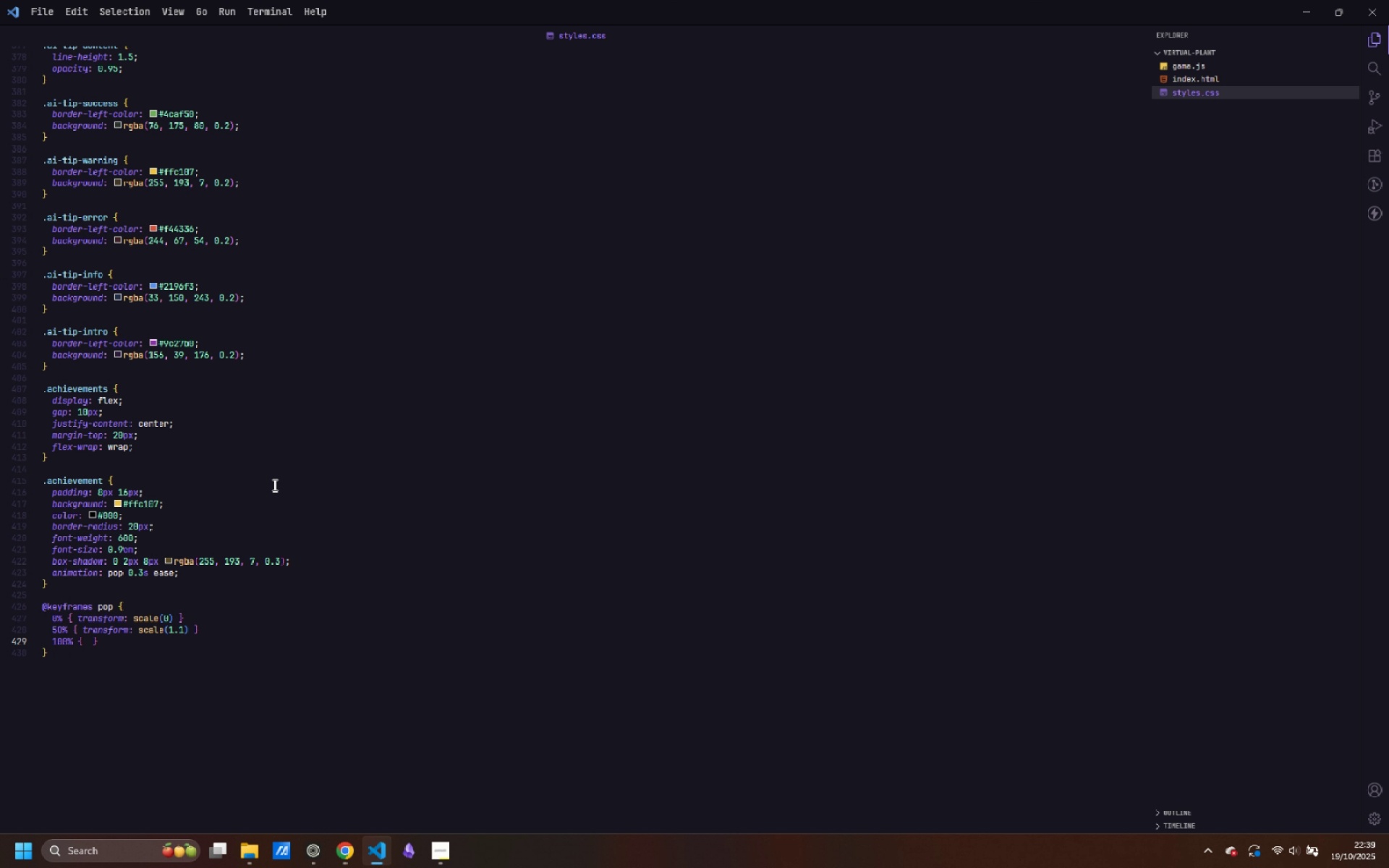 
 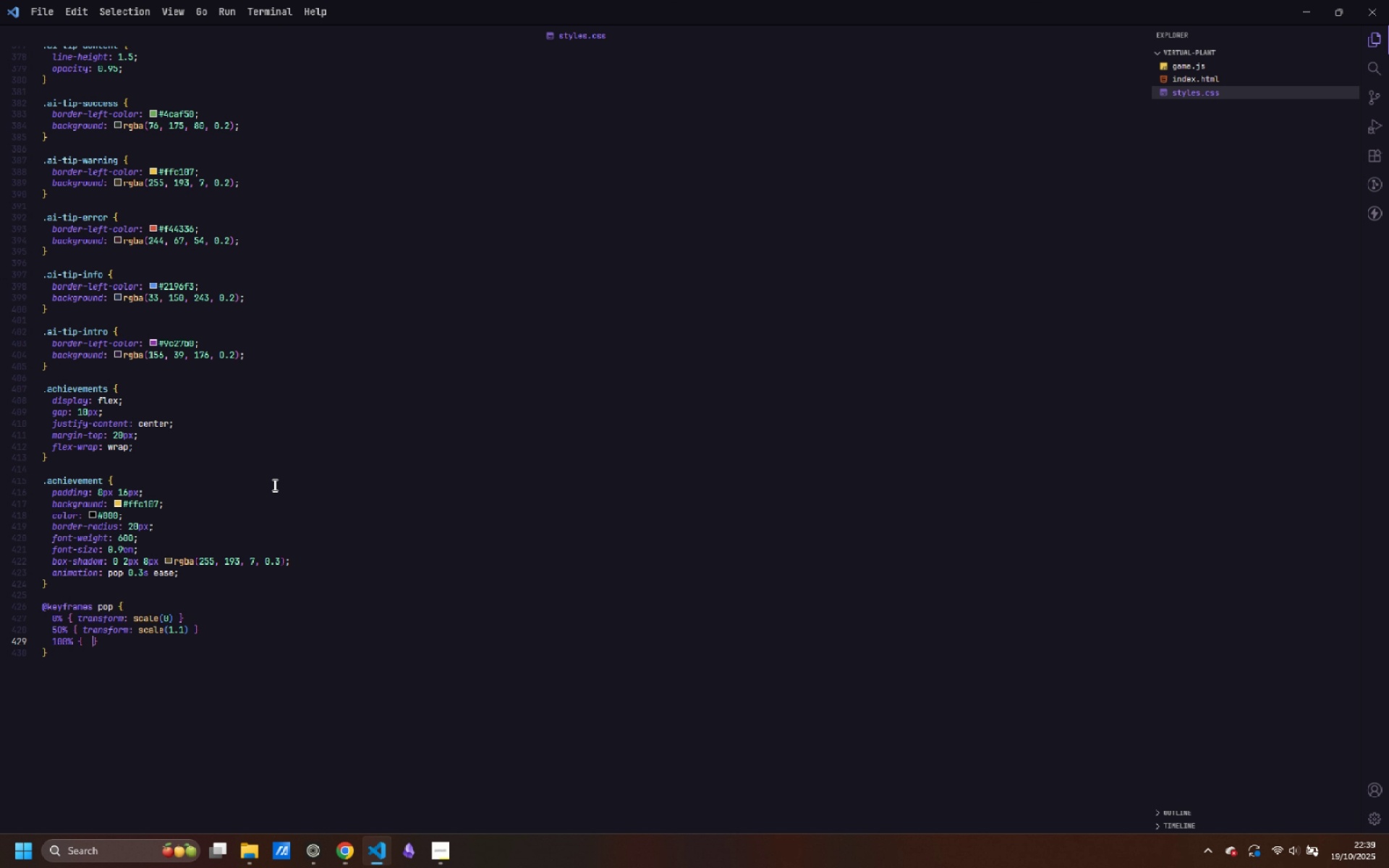 
key(ArrowLeft)
 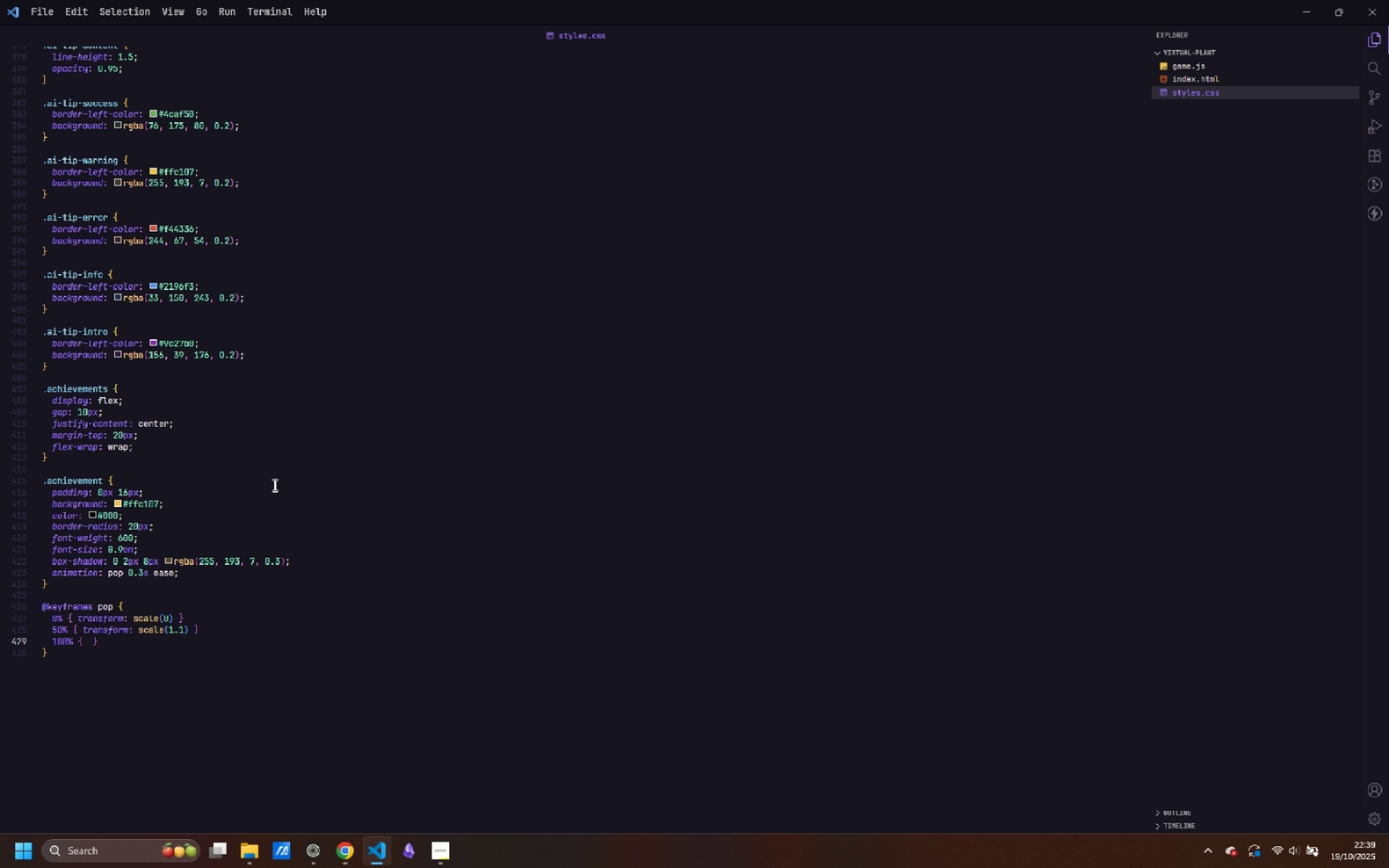 
type(transform: scale(1)
 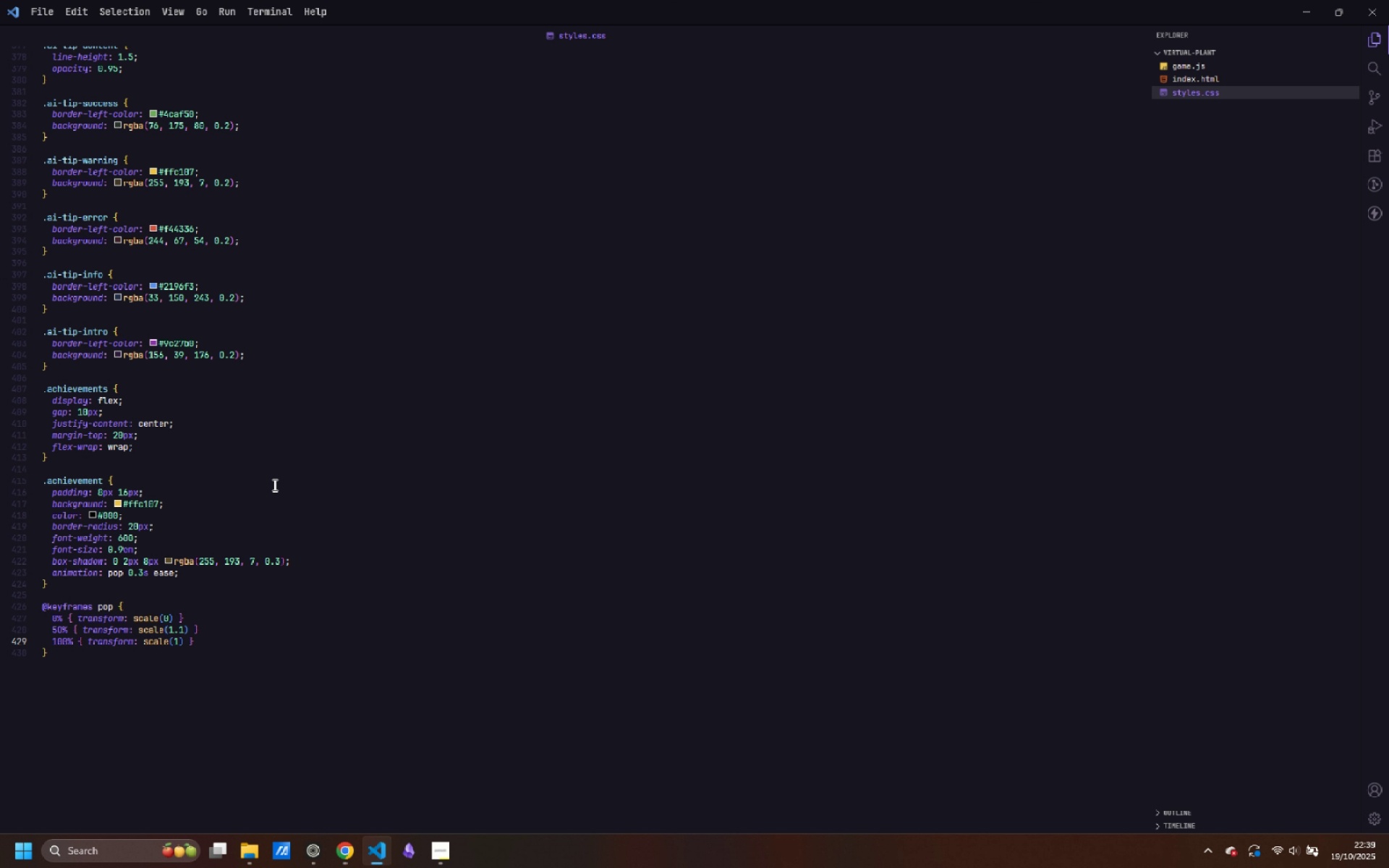 
 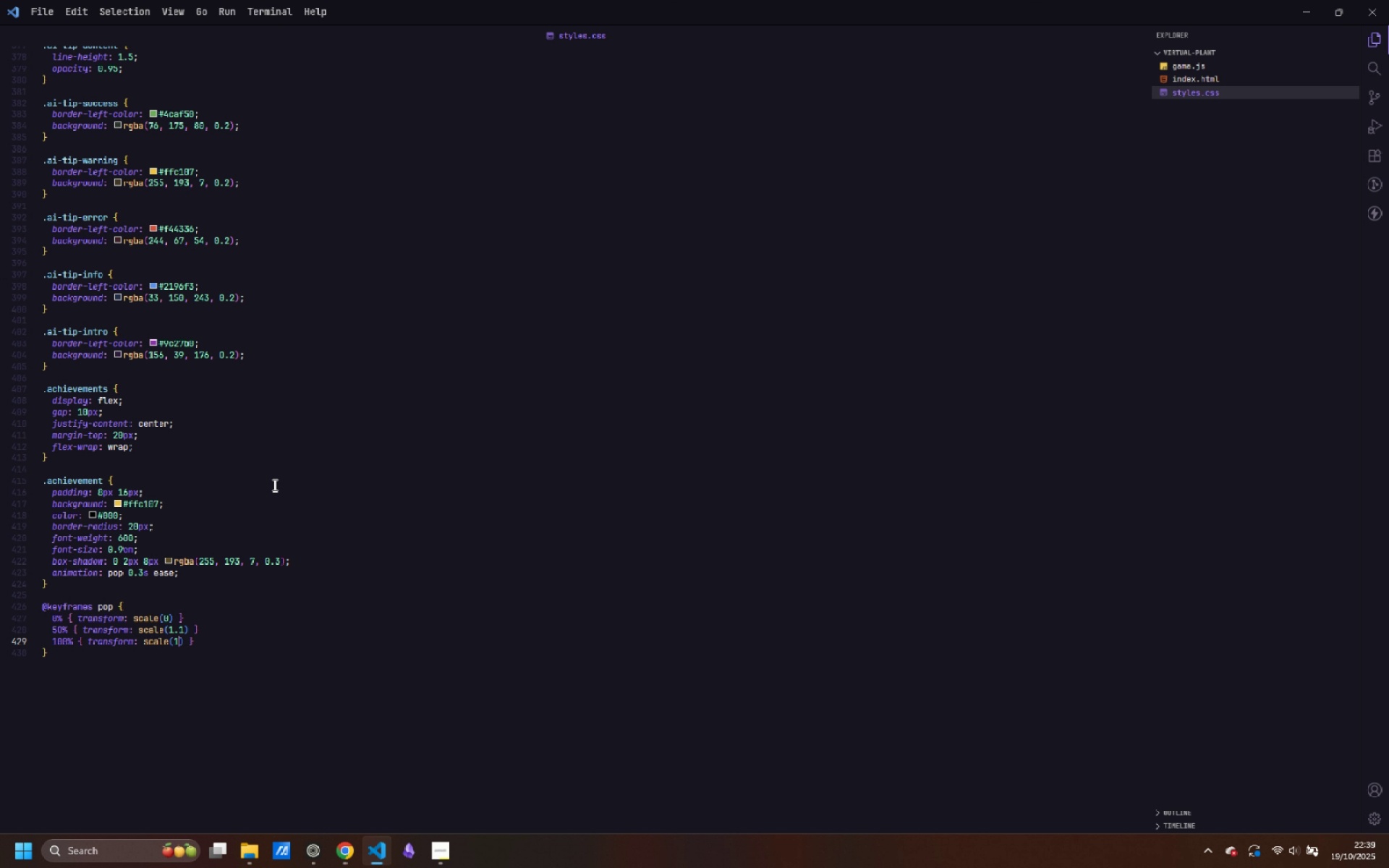 
hold_key(key=ShiftLeft, duration=0.31)
 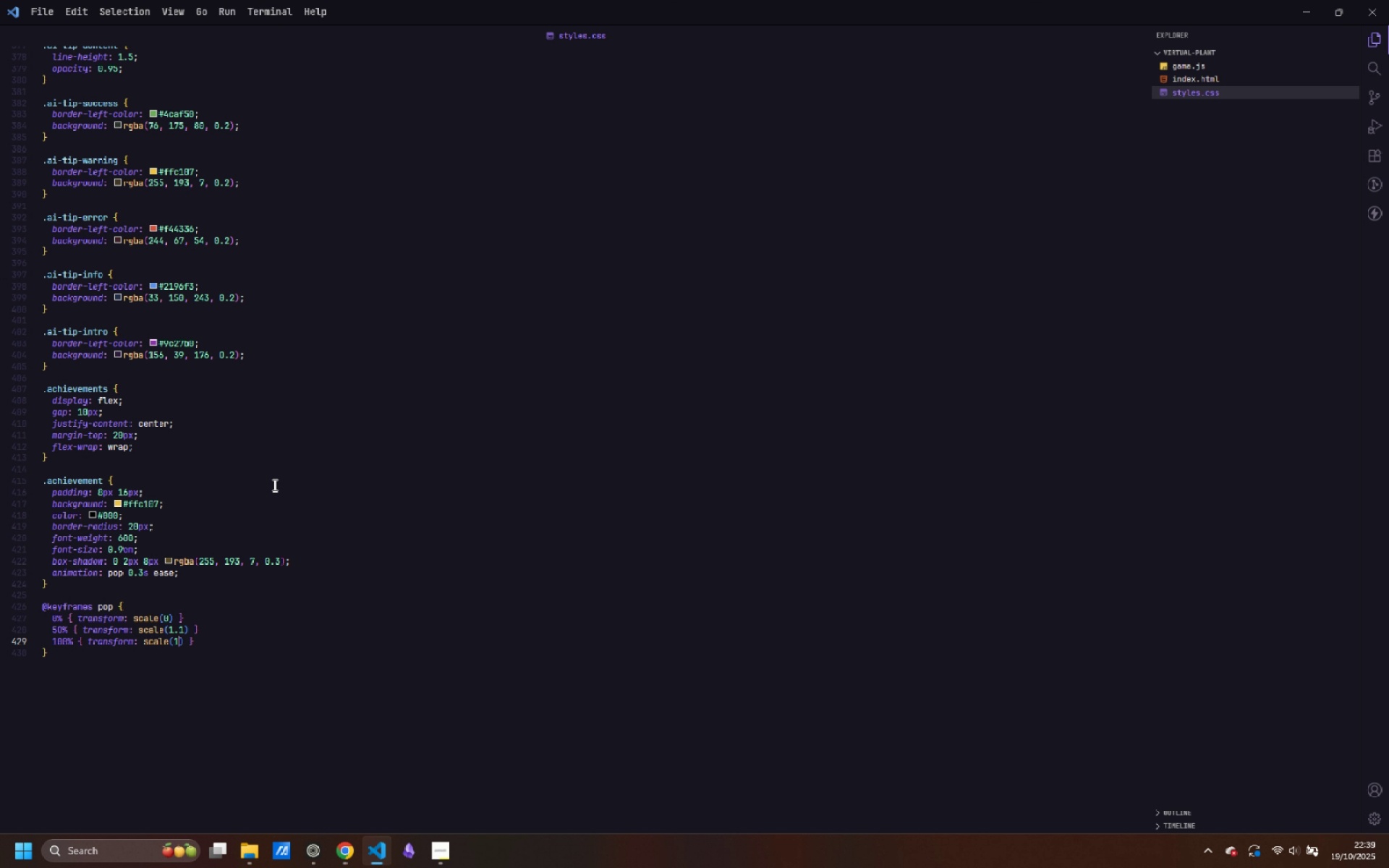 
key(ArrowRight)
 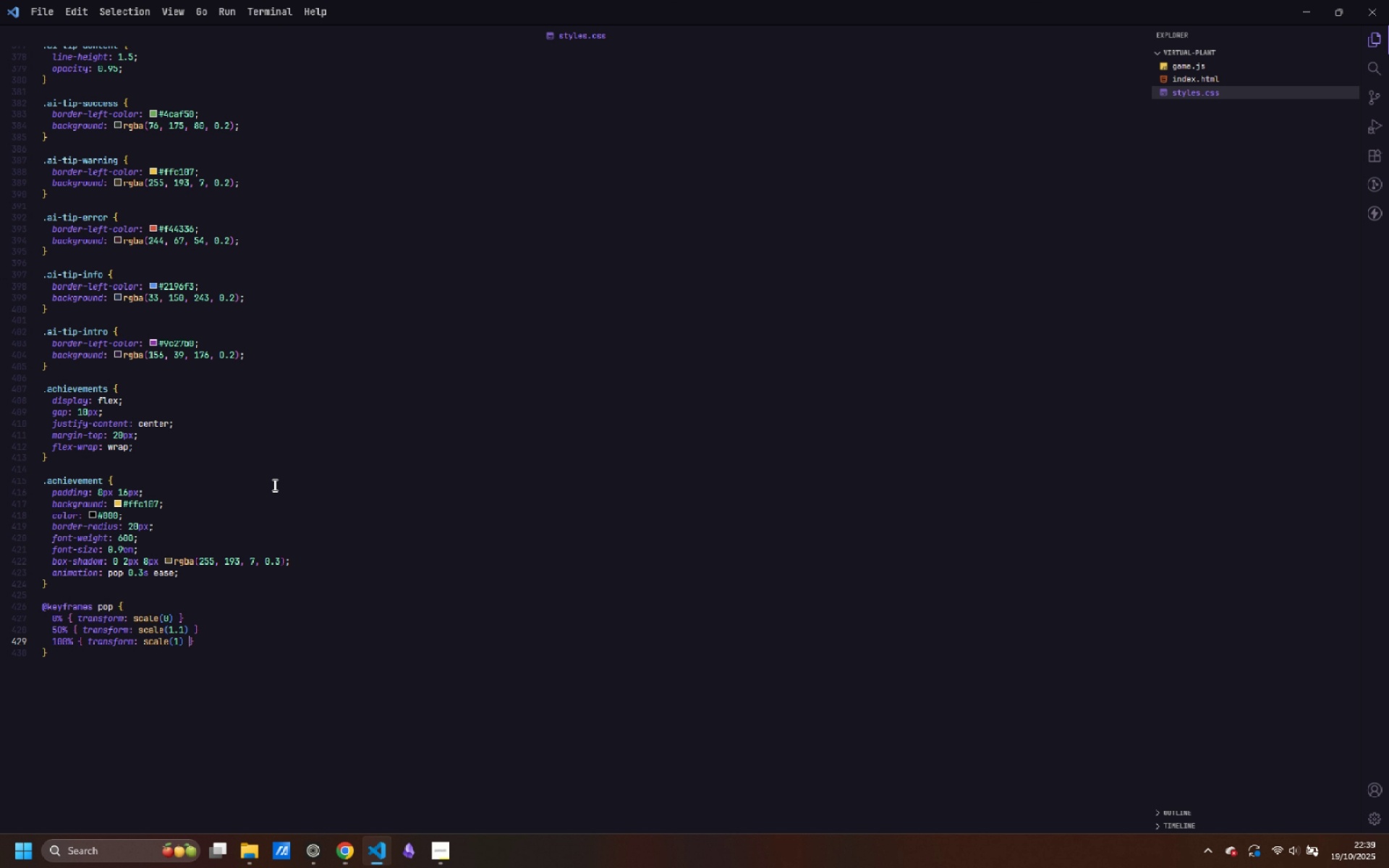 
key(ArrowRight)
 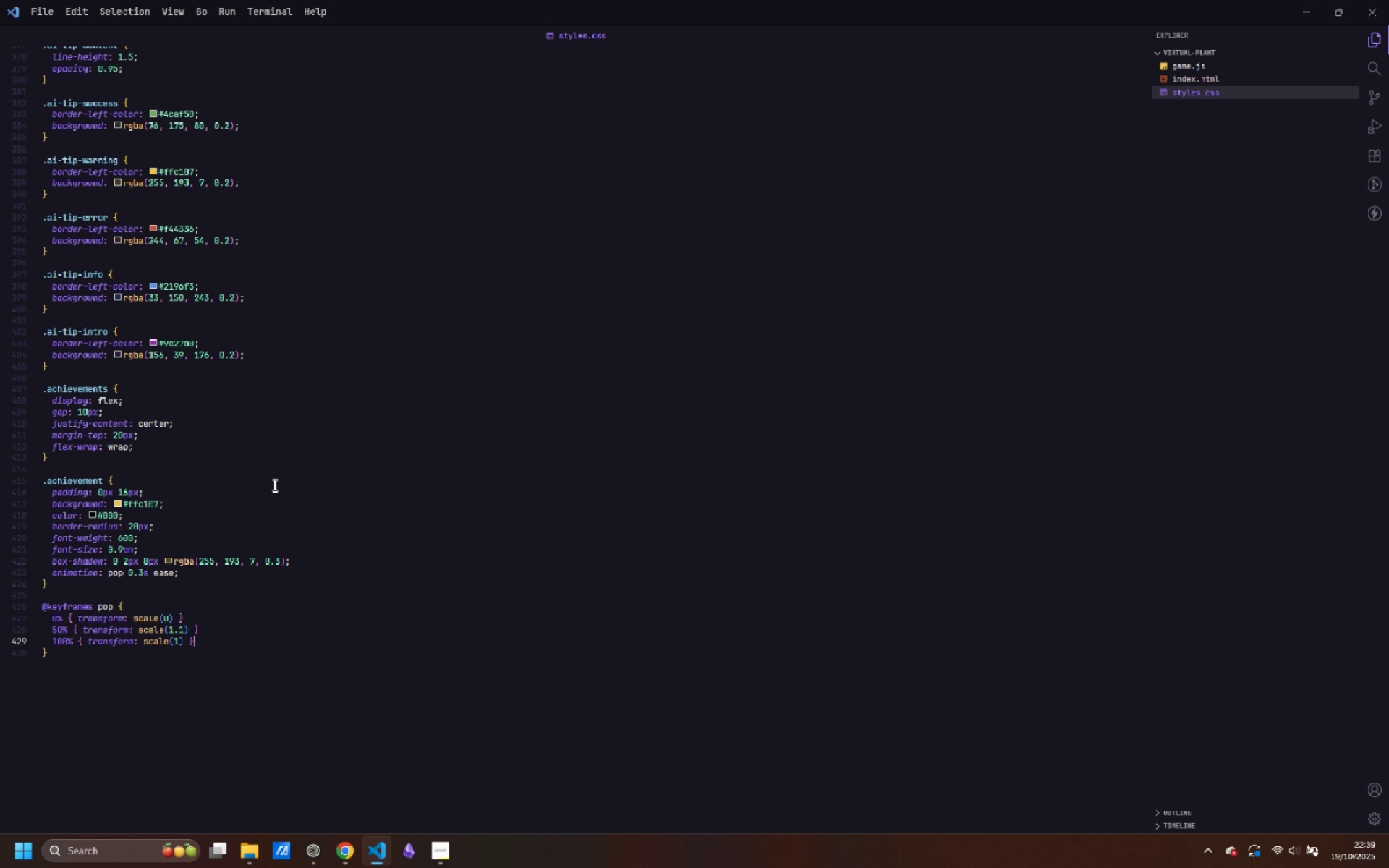 
key(ArrowRight)
 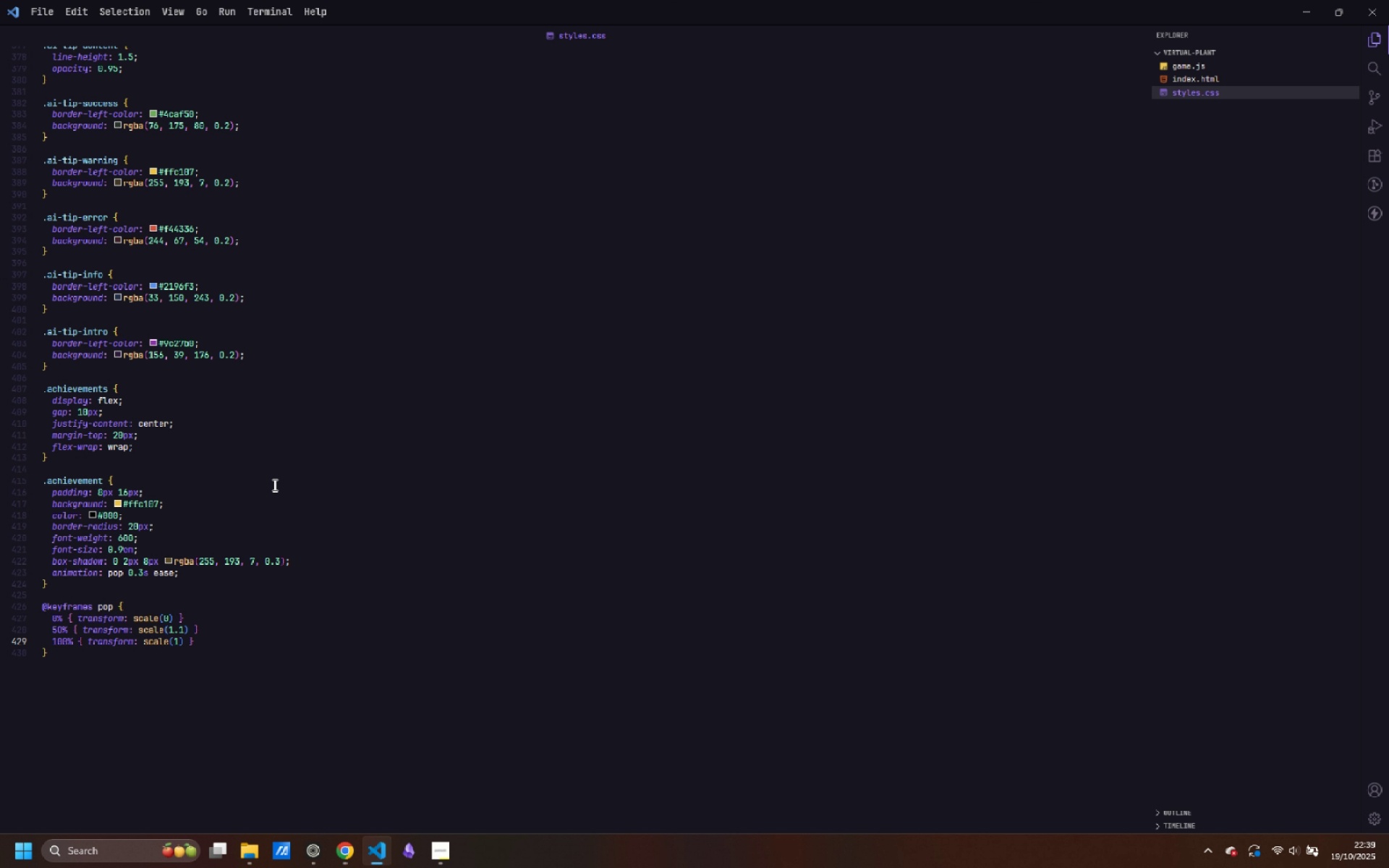 
key(ArrowDown)
 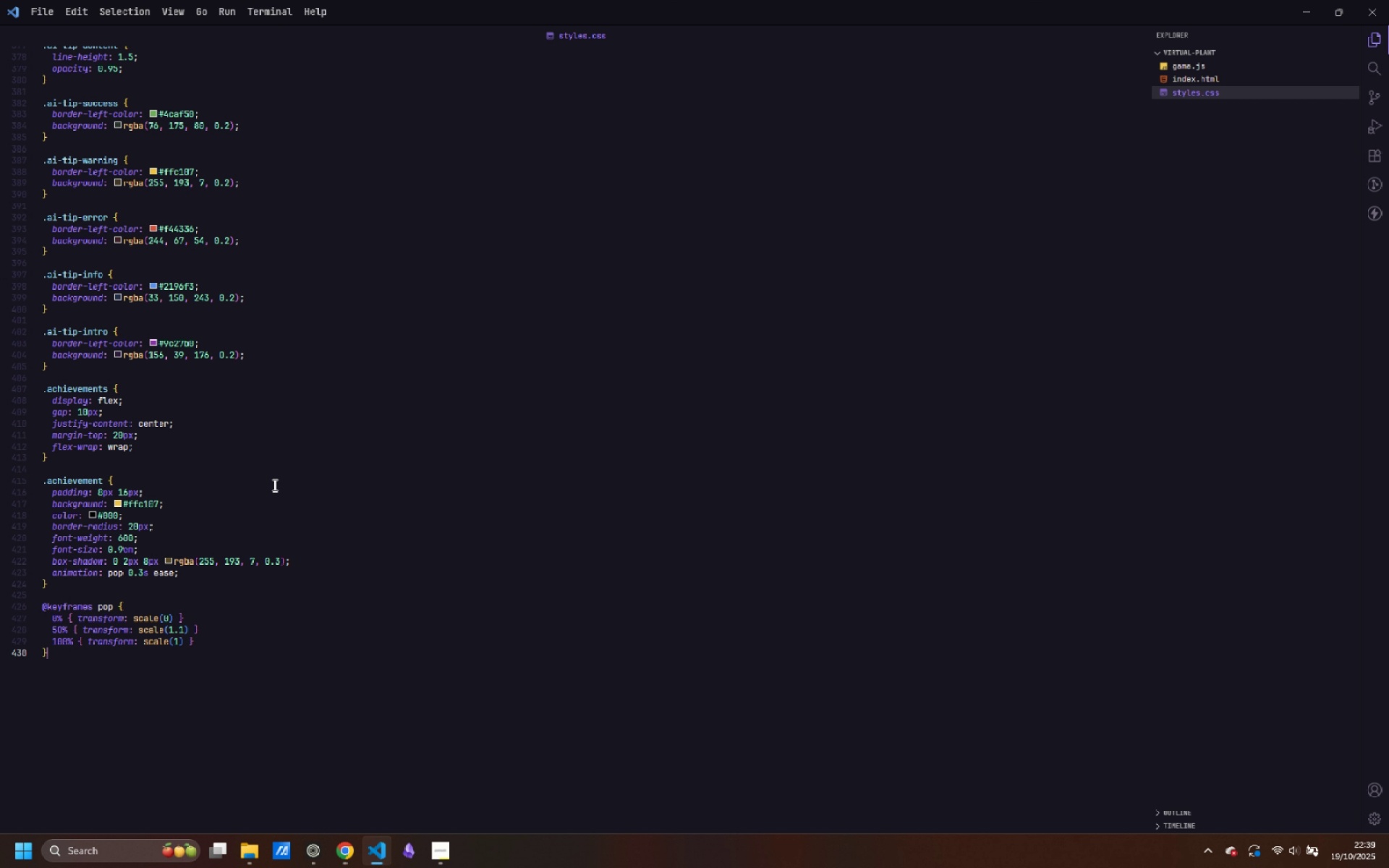 
key(Enter)
 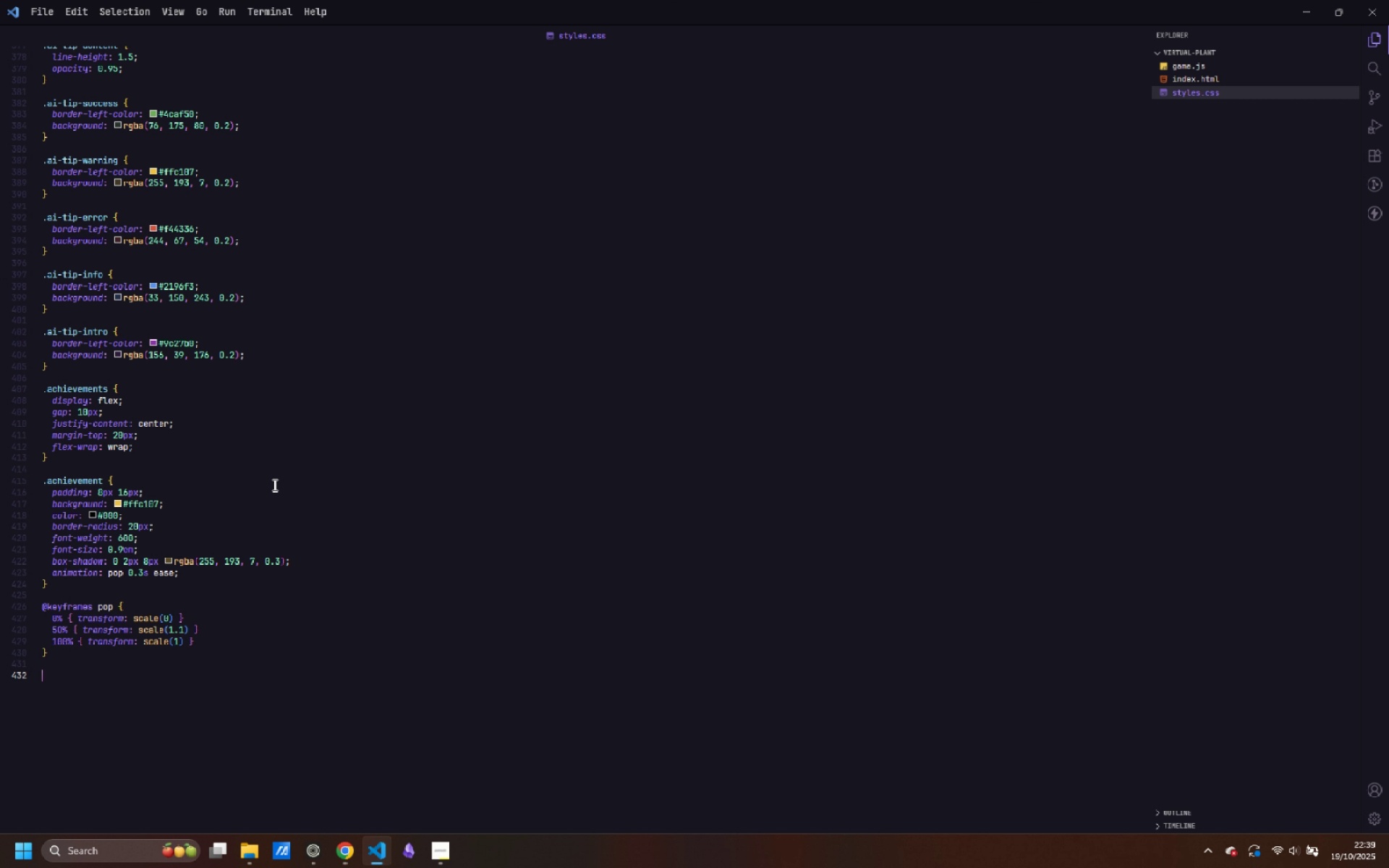 
key(Enter)
 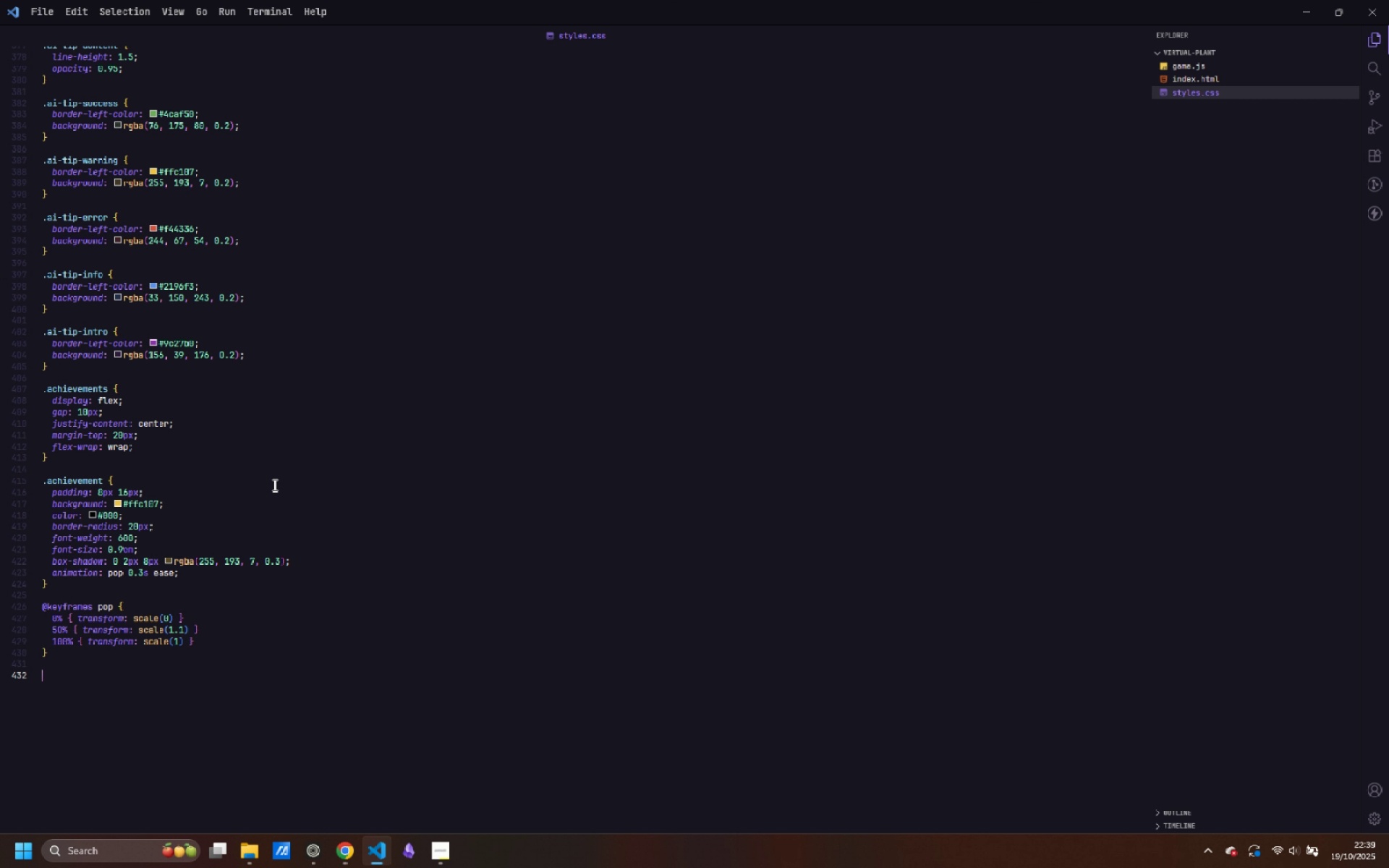 
type(.reset-button {)
 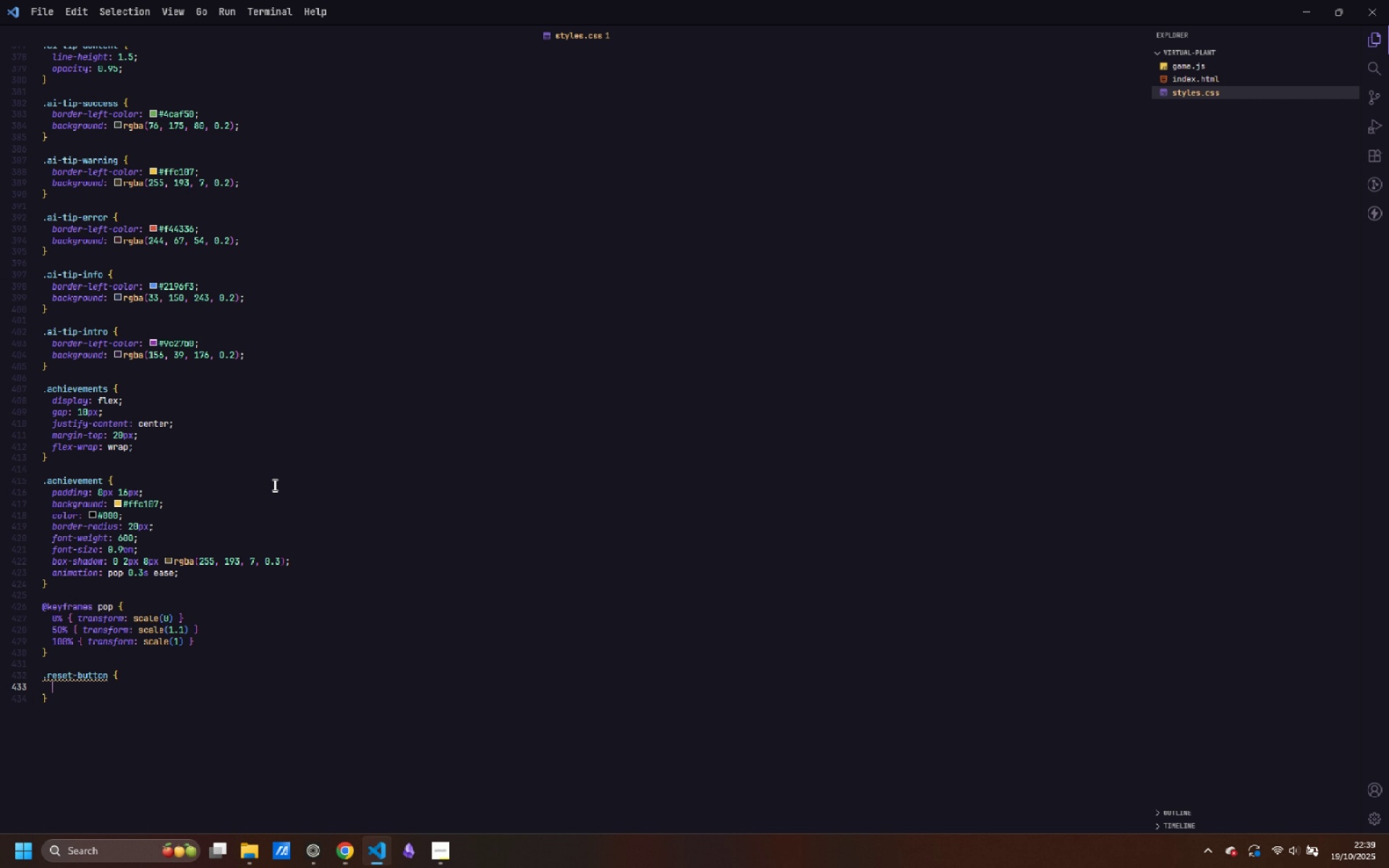 
key(Enter)
 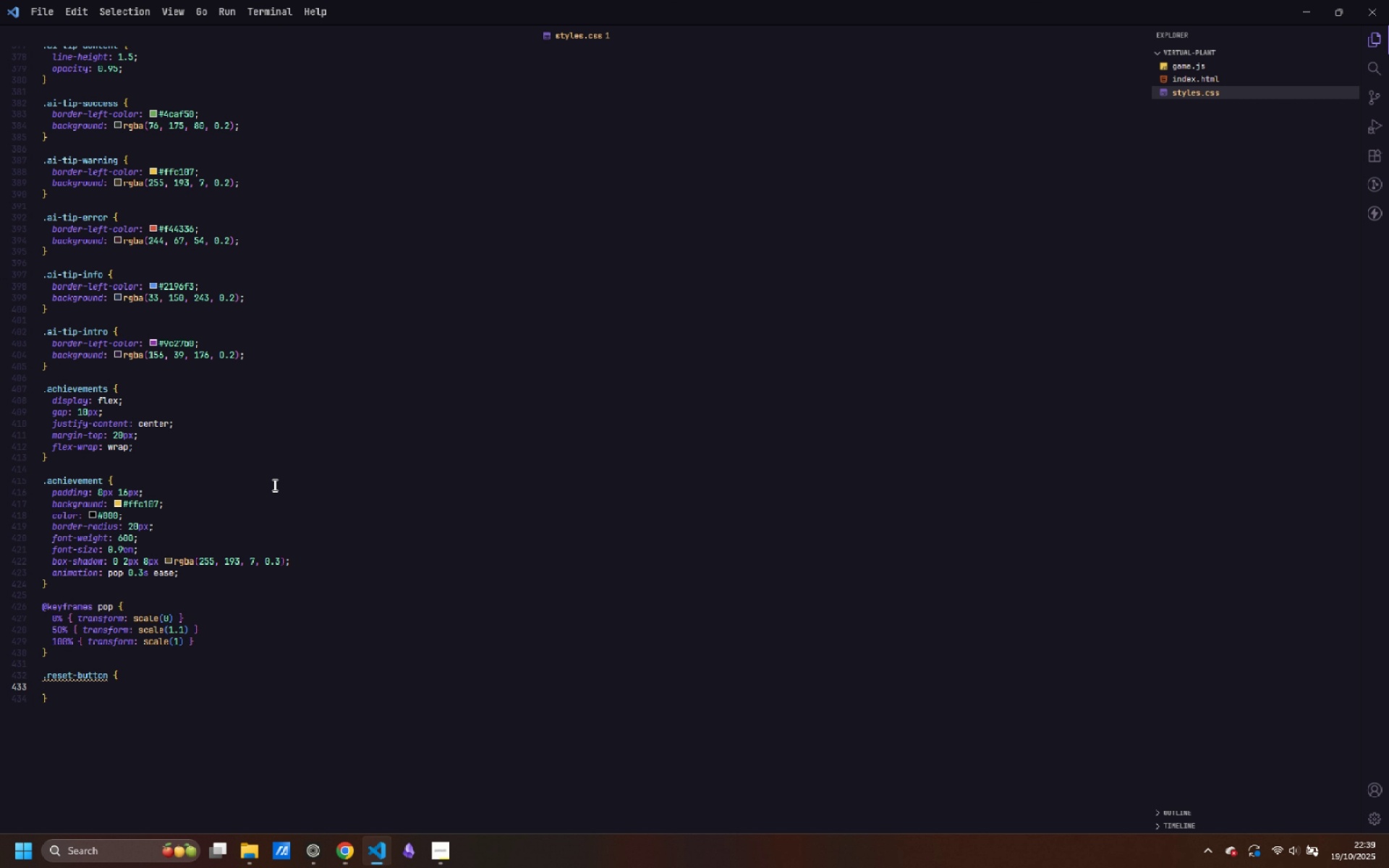 
type(padding: 10px 20px;)
 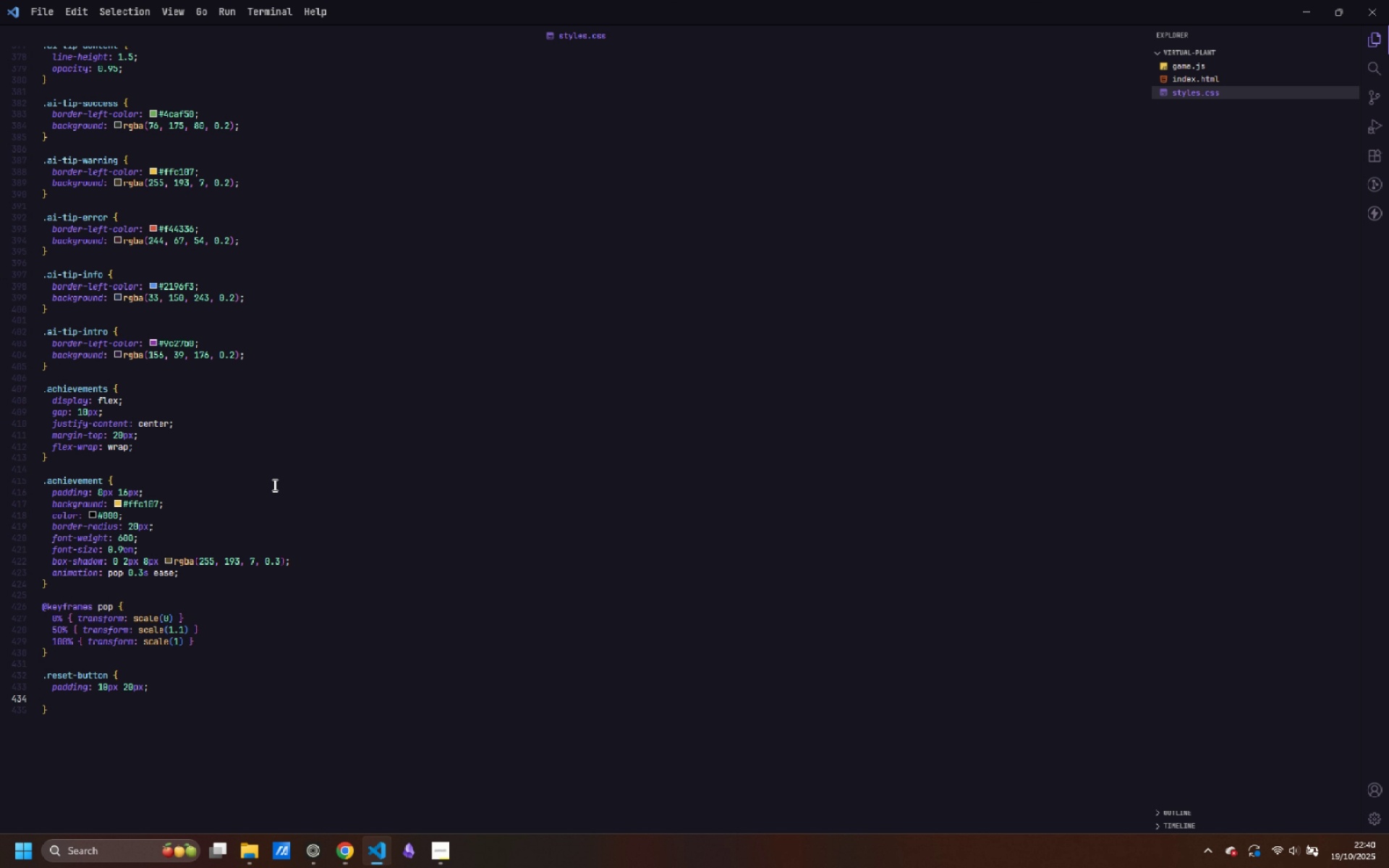 
 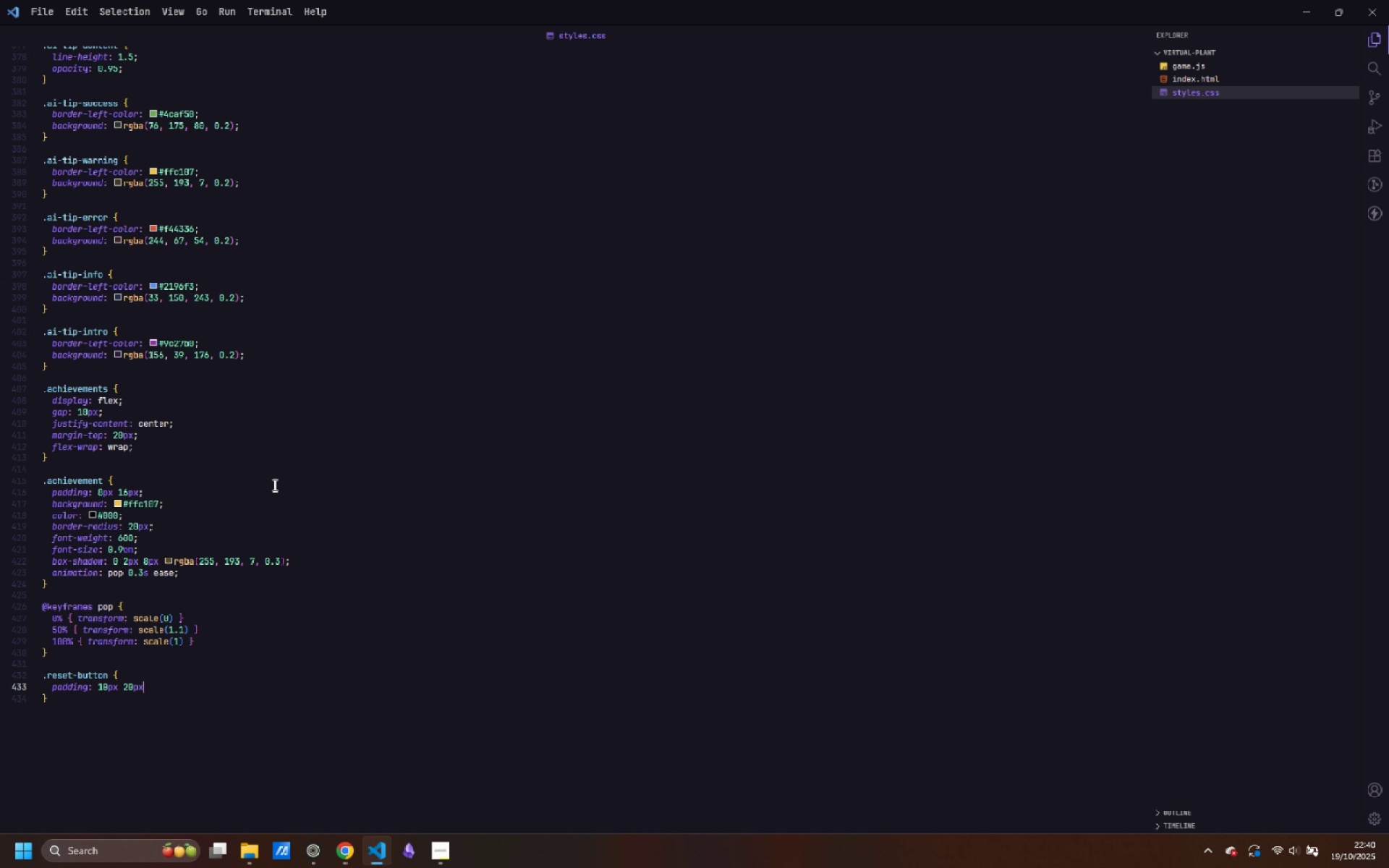 
key(Enter)
 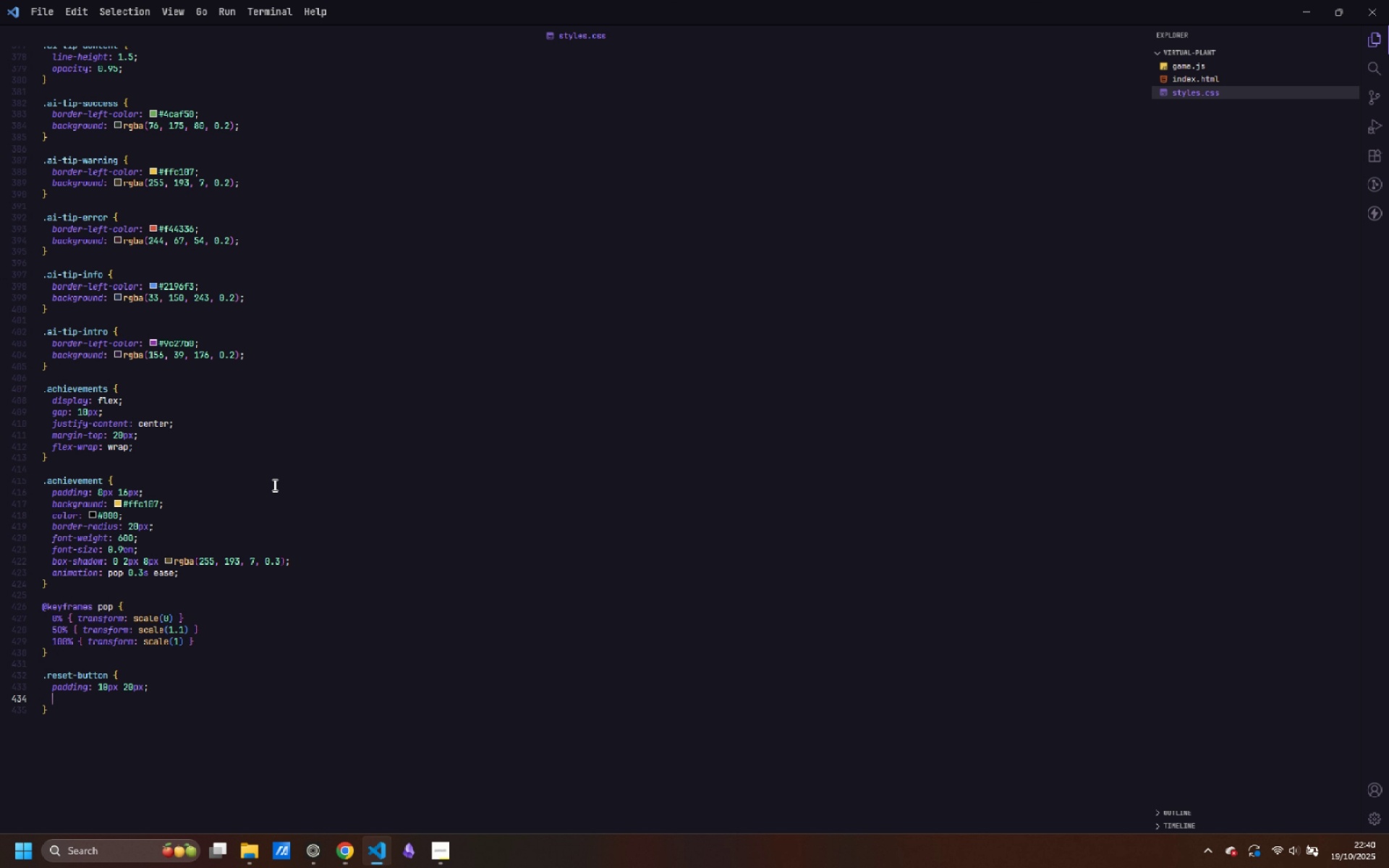 
type(background: #F$$336;)
 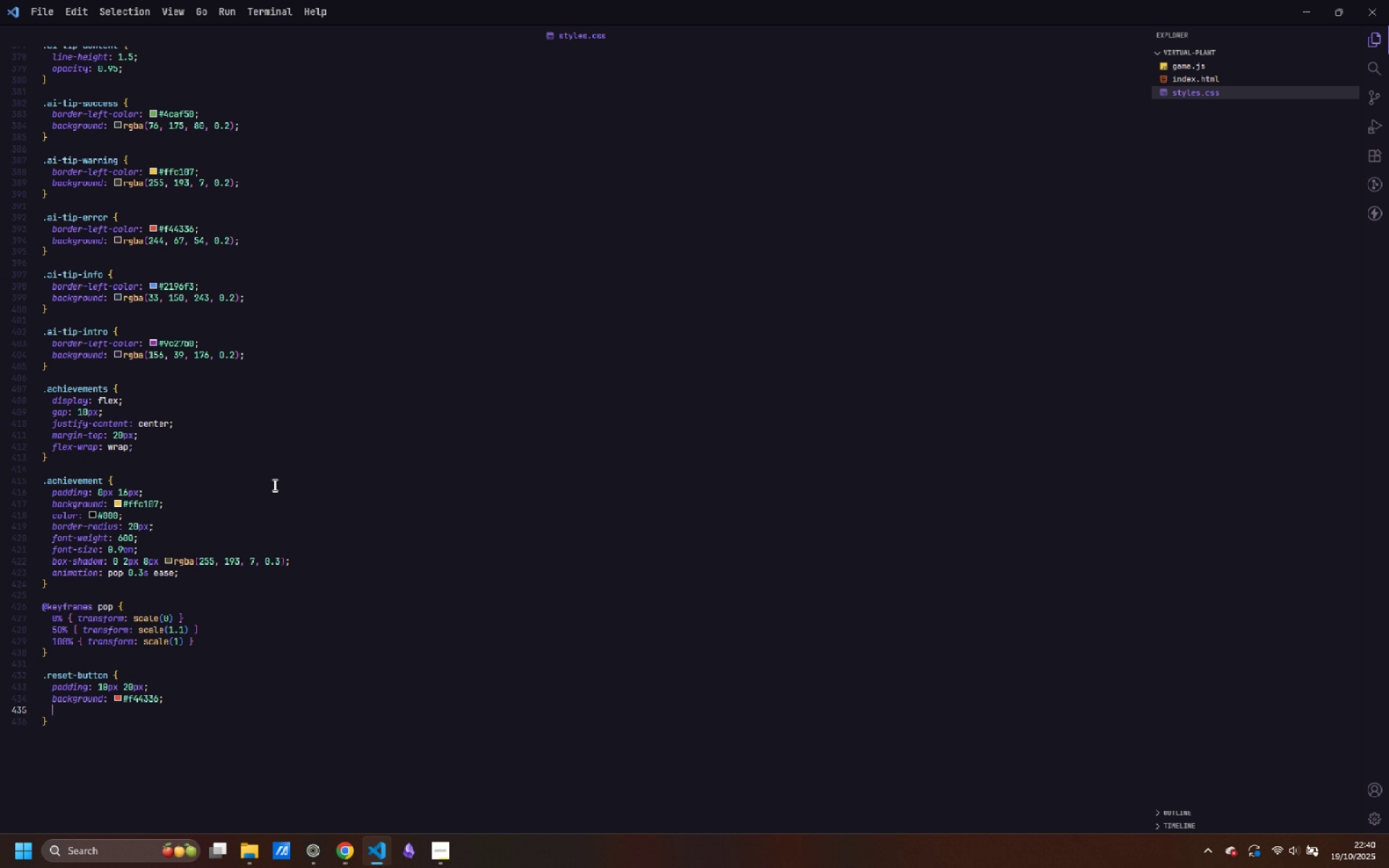 
 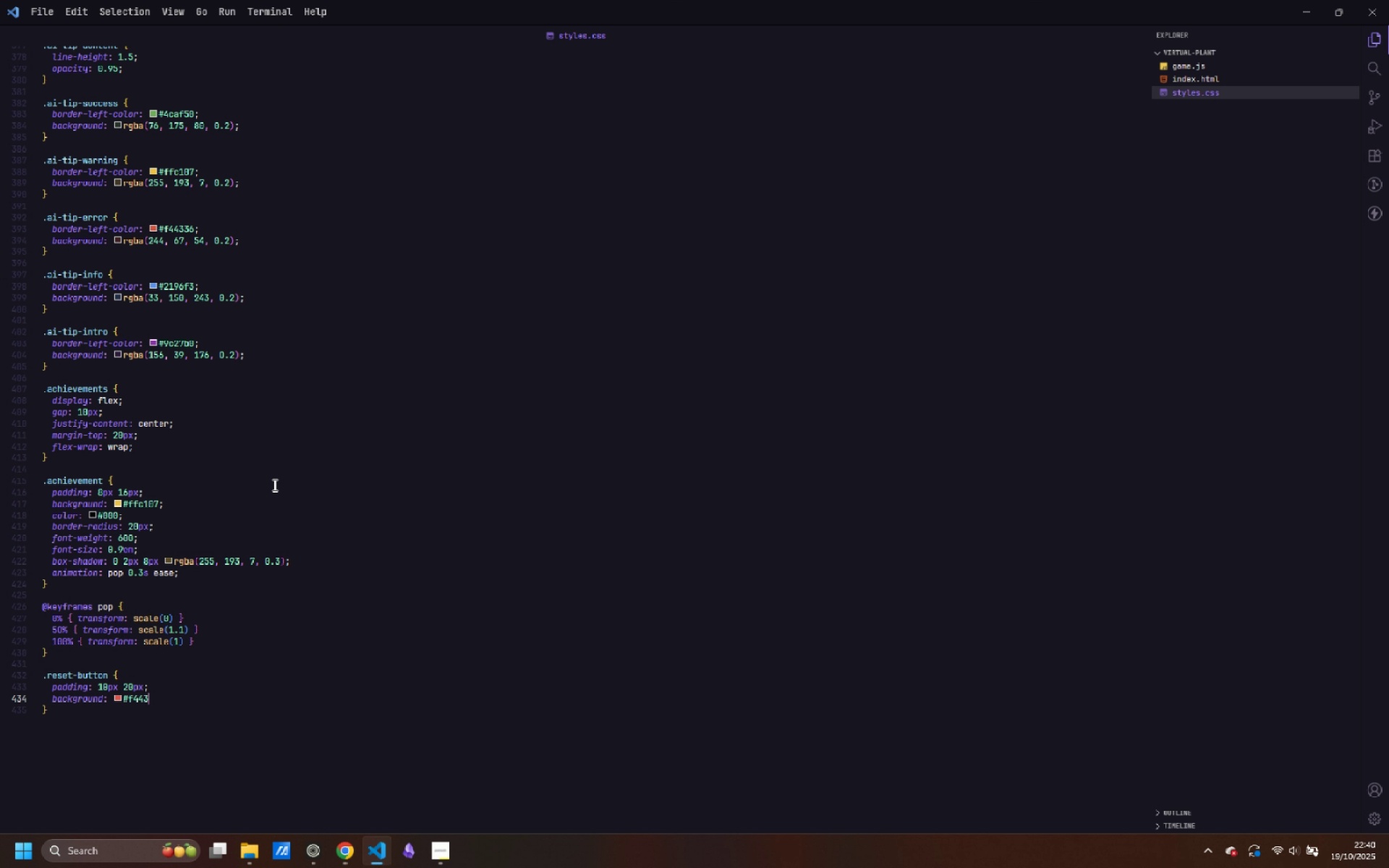 
key(Enter)
 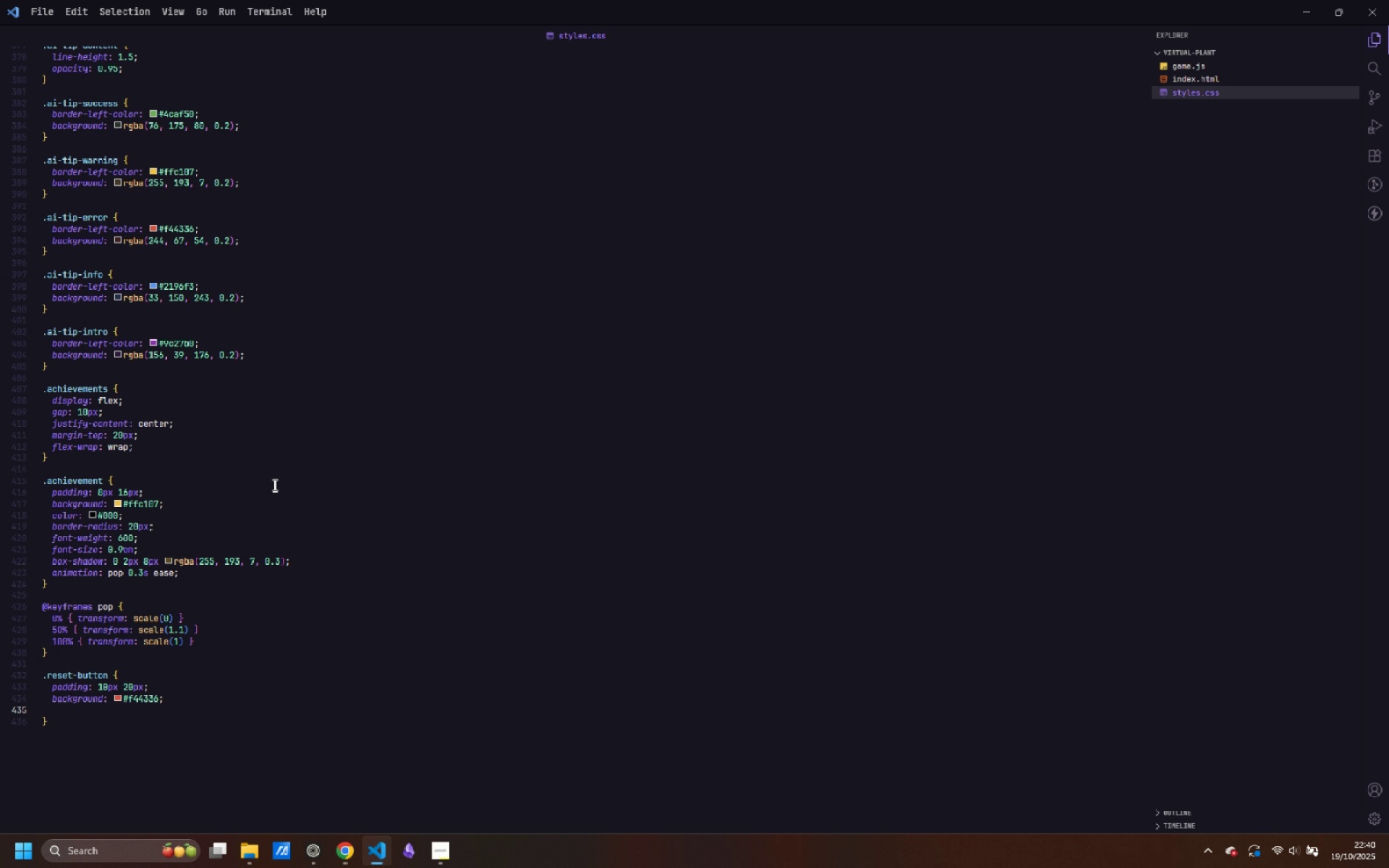 
type(color: white;)
 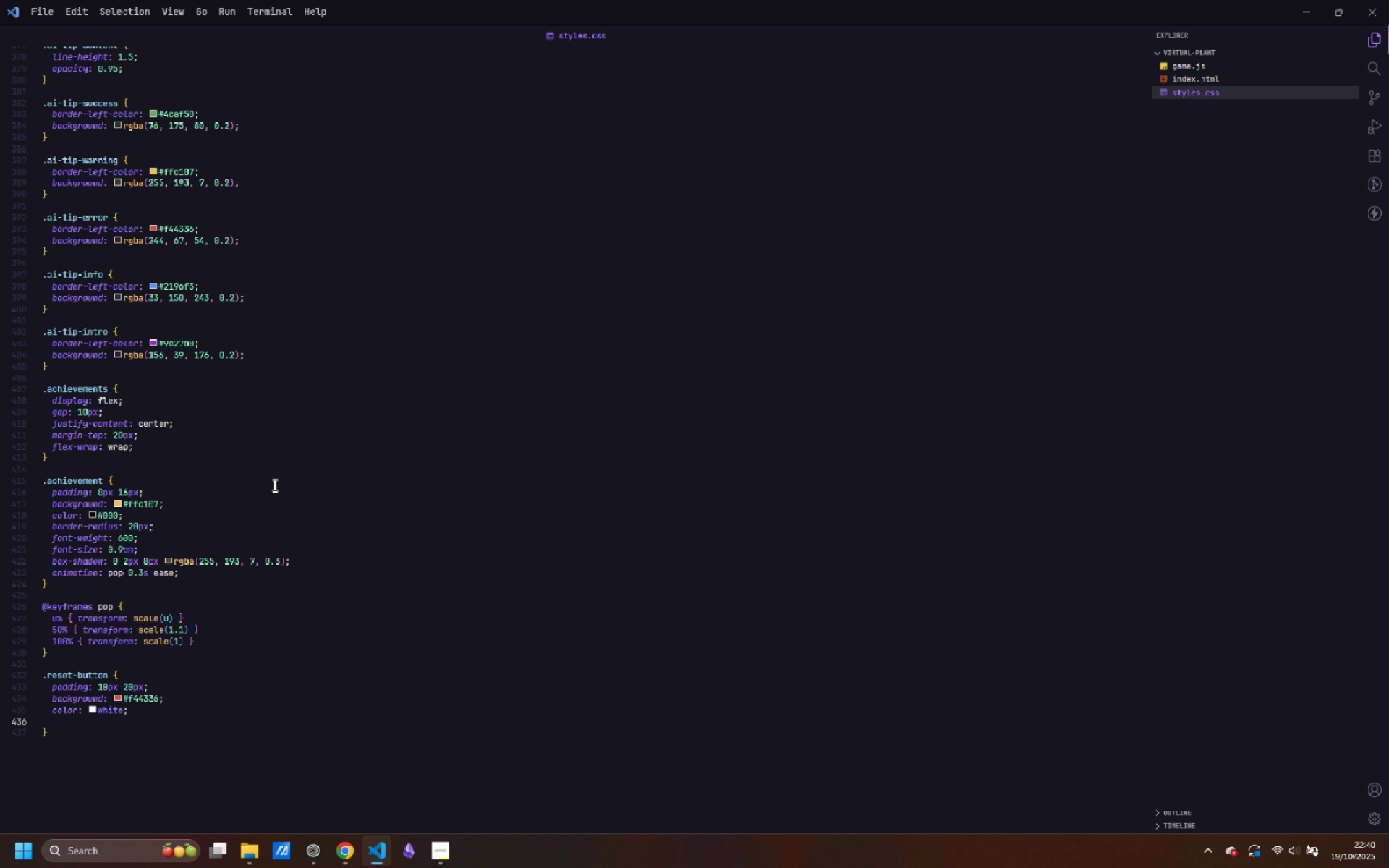 
 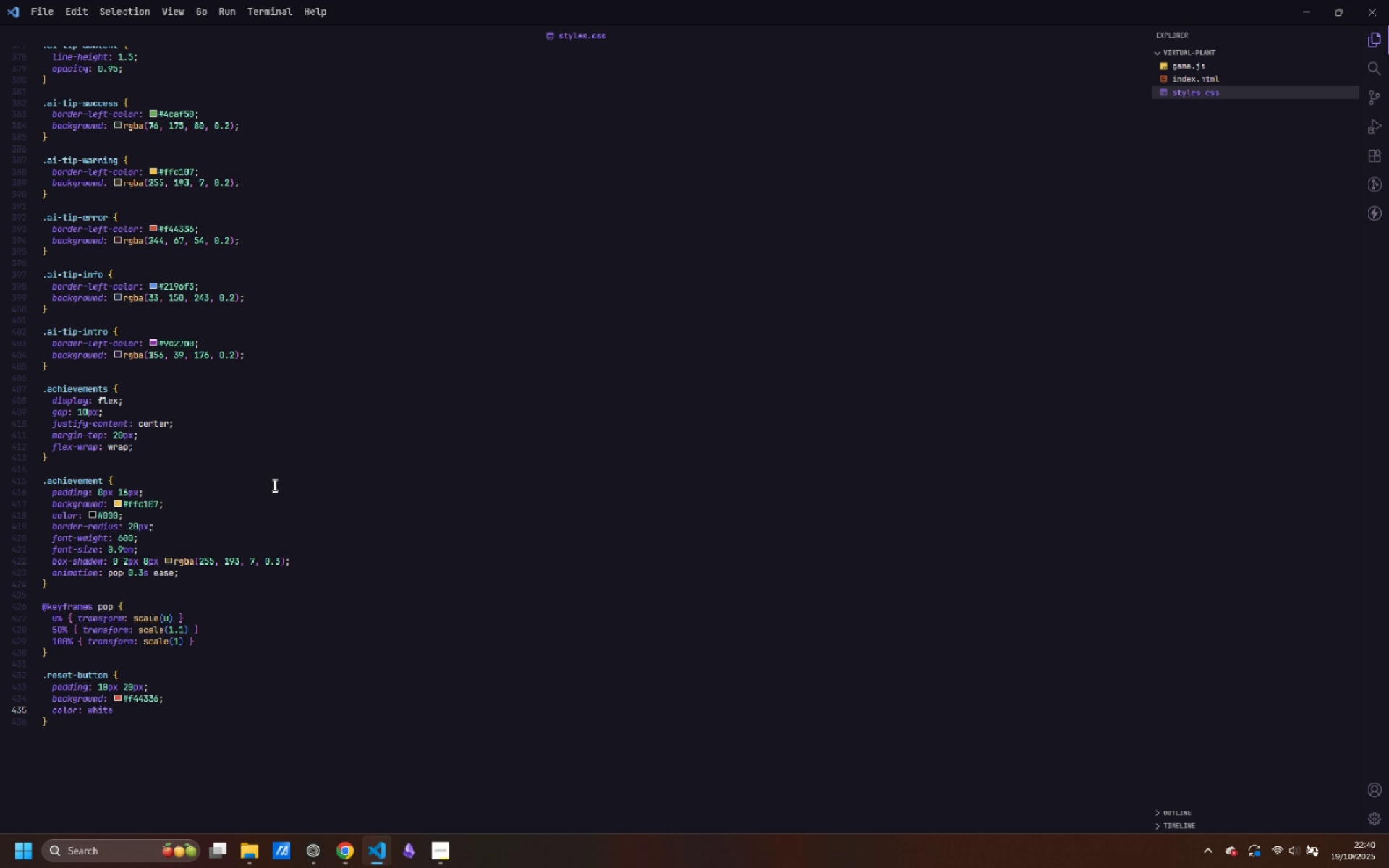 
key(Enter)
 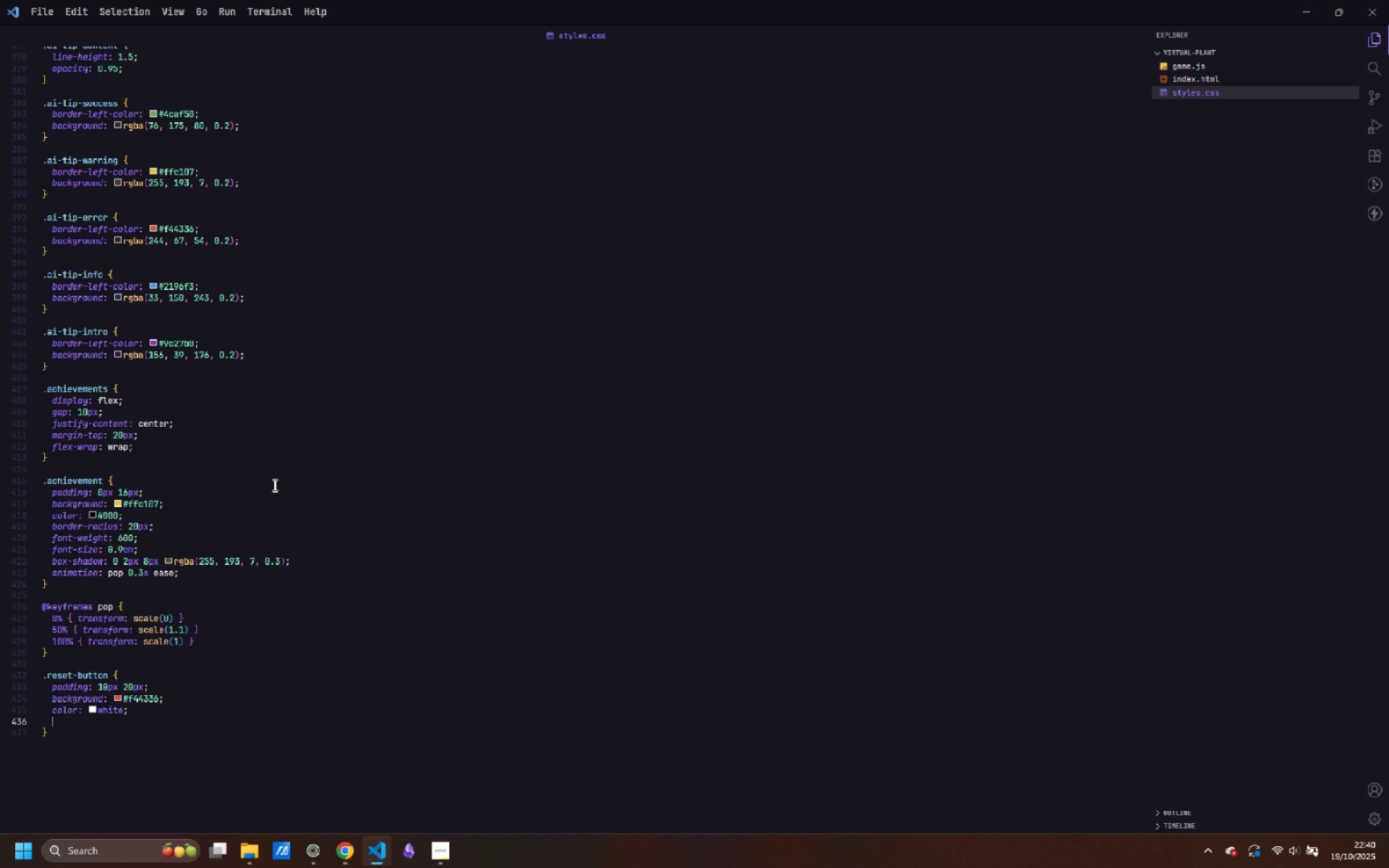 
type(border: none;)
 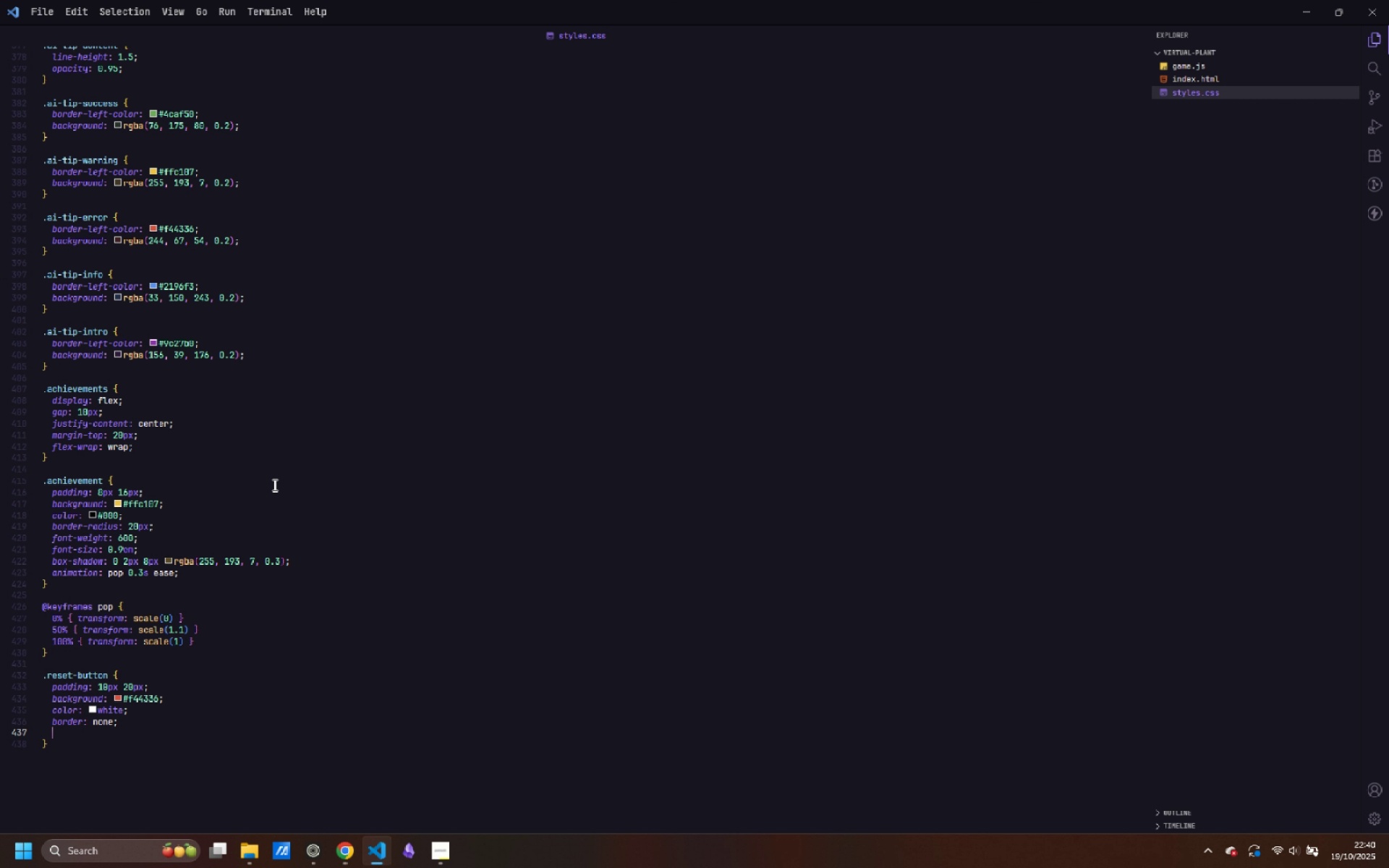 
key(Enter)
 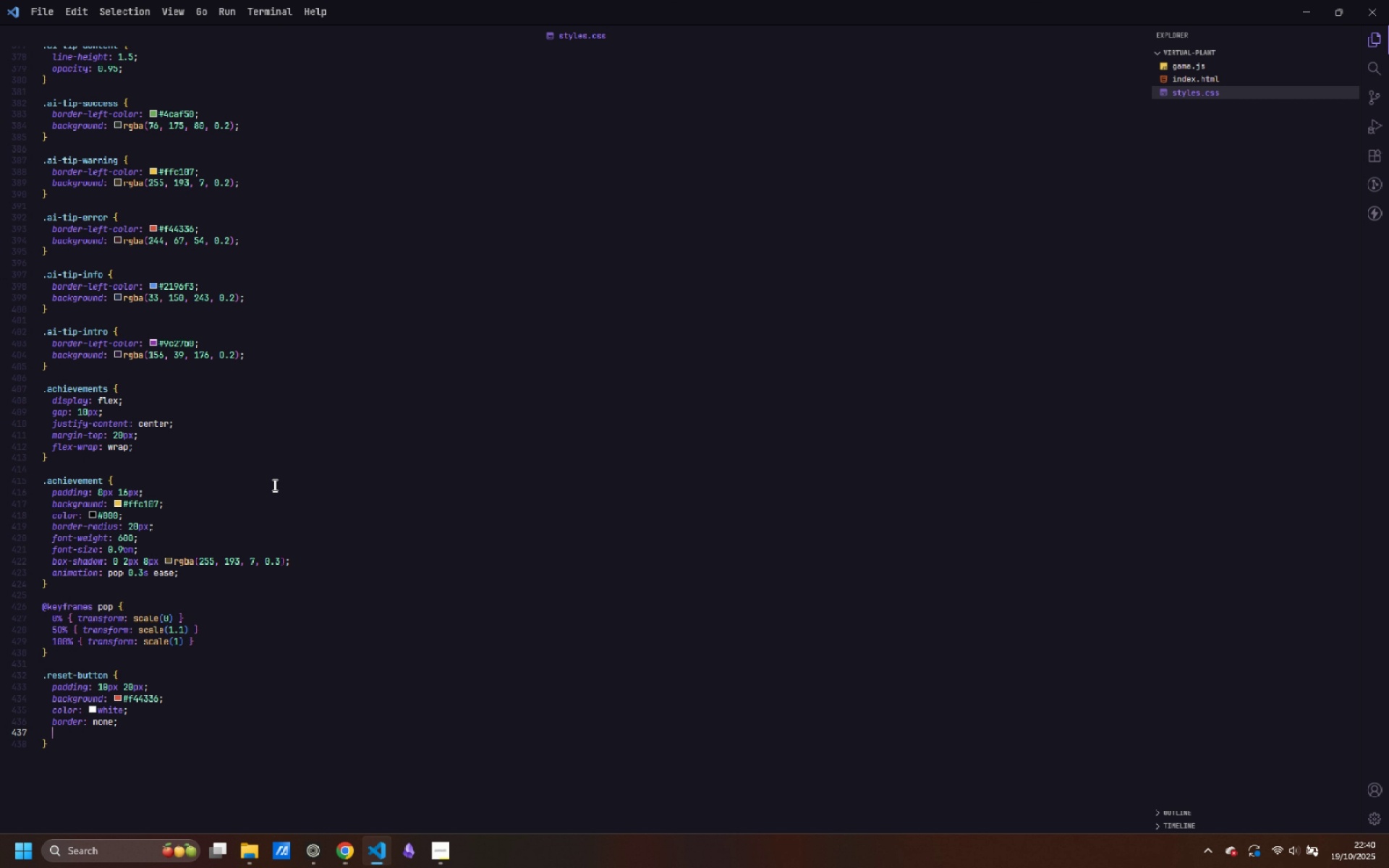 
type(border-radius: 8px;)
 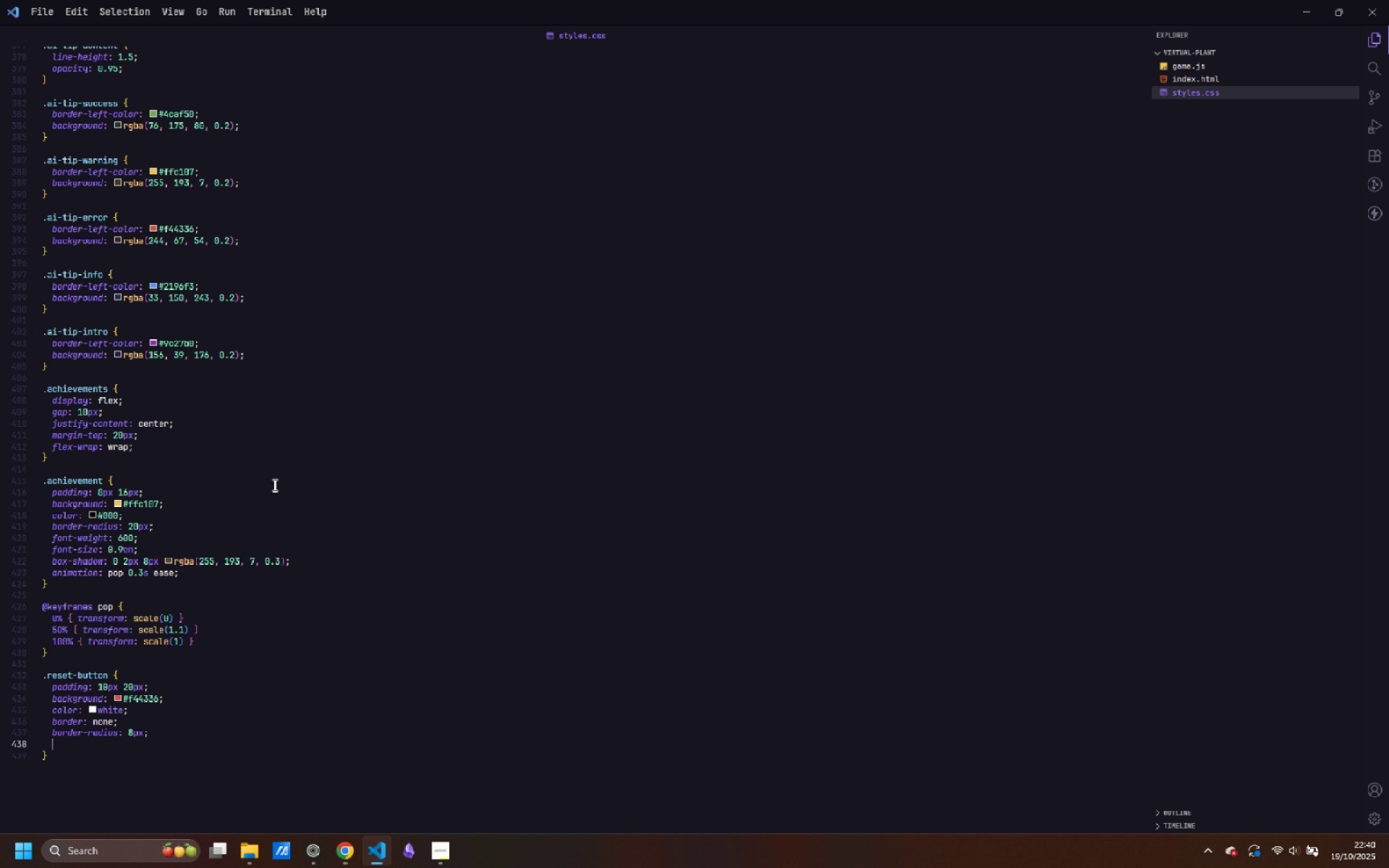 
key(Enter)
 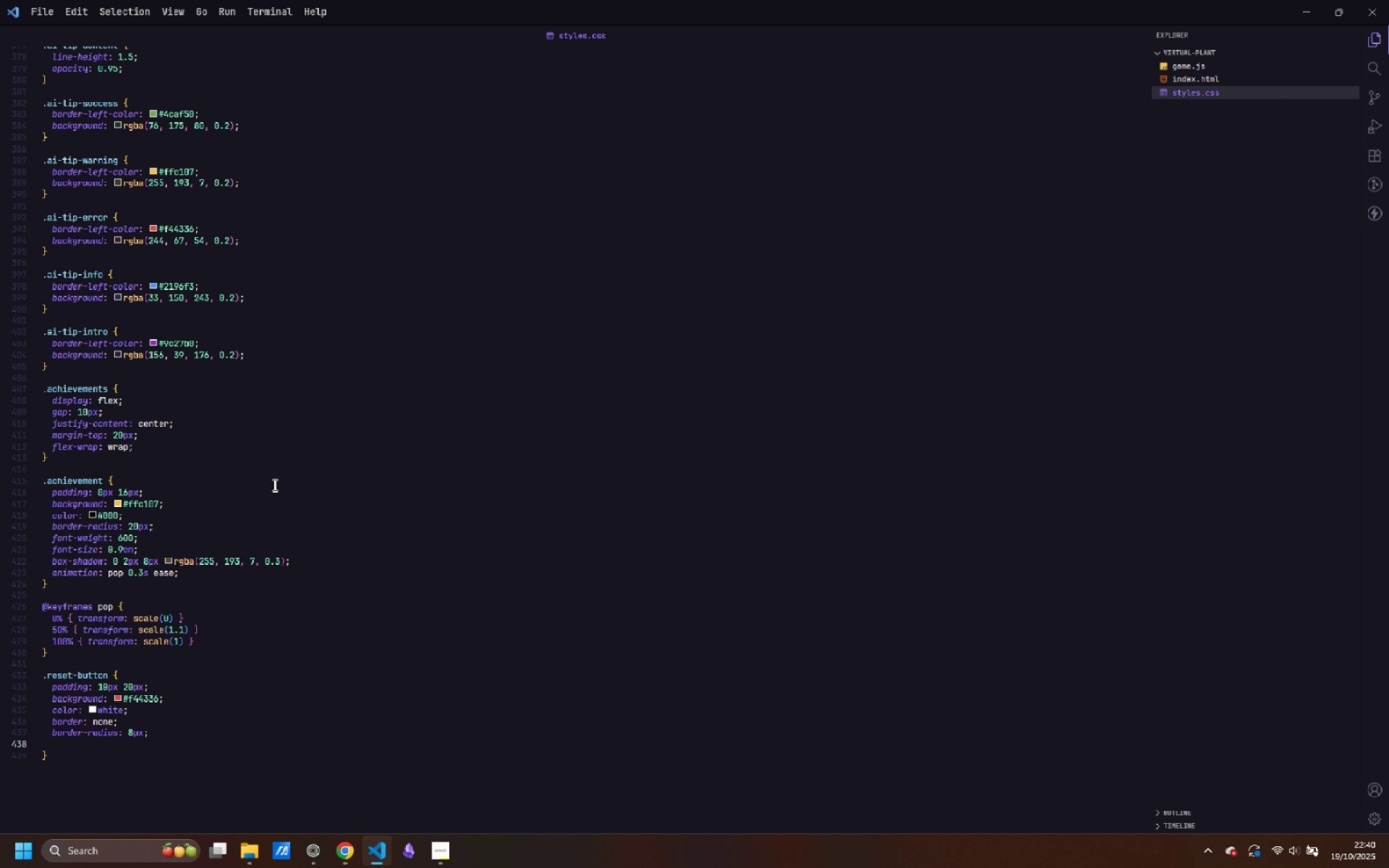 
type(font-weight: 600;)
 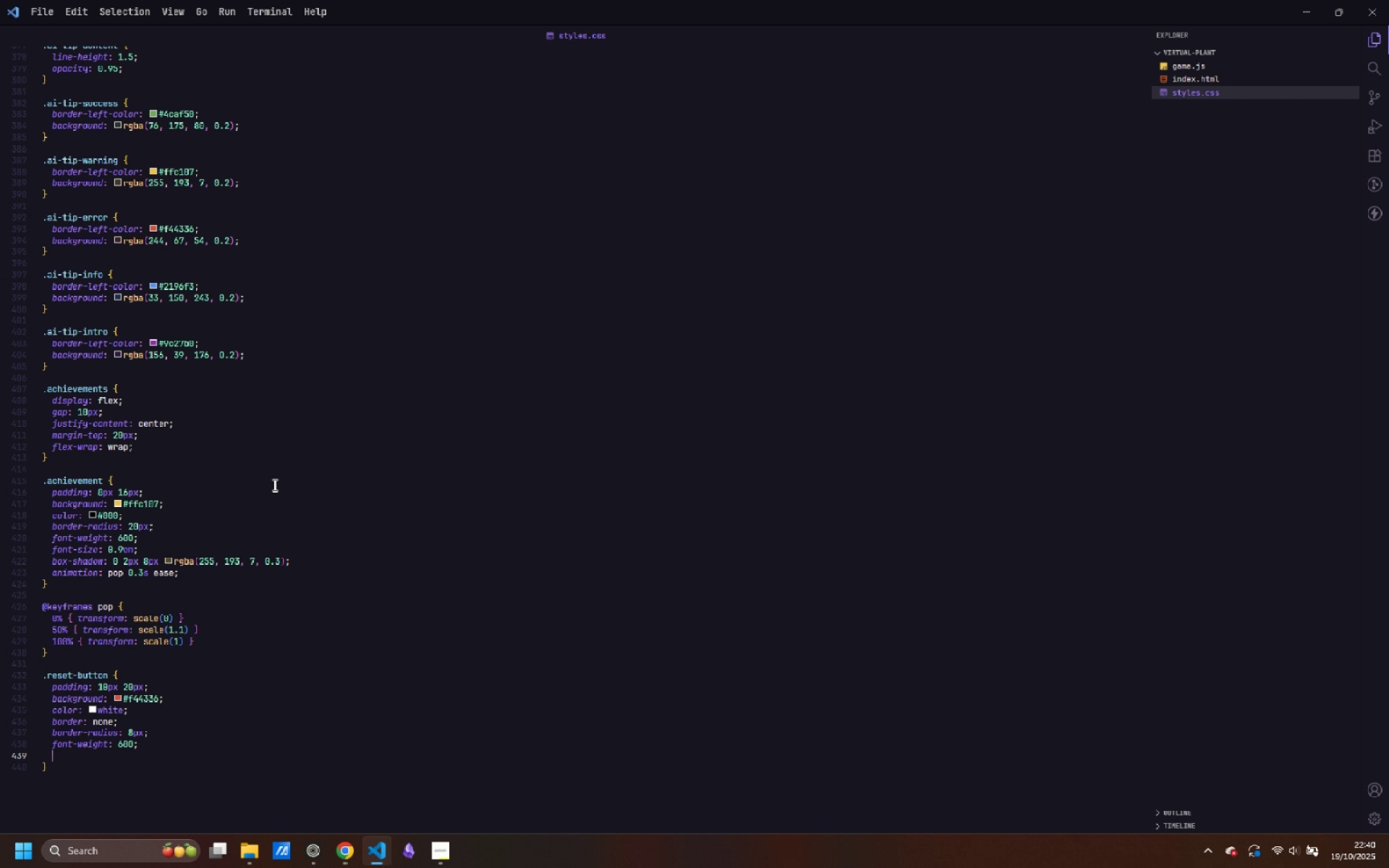 
key(Enter)
 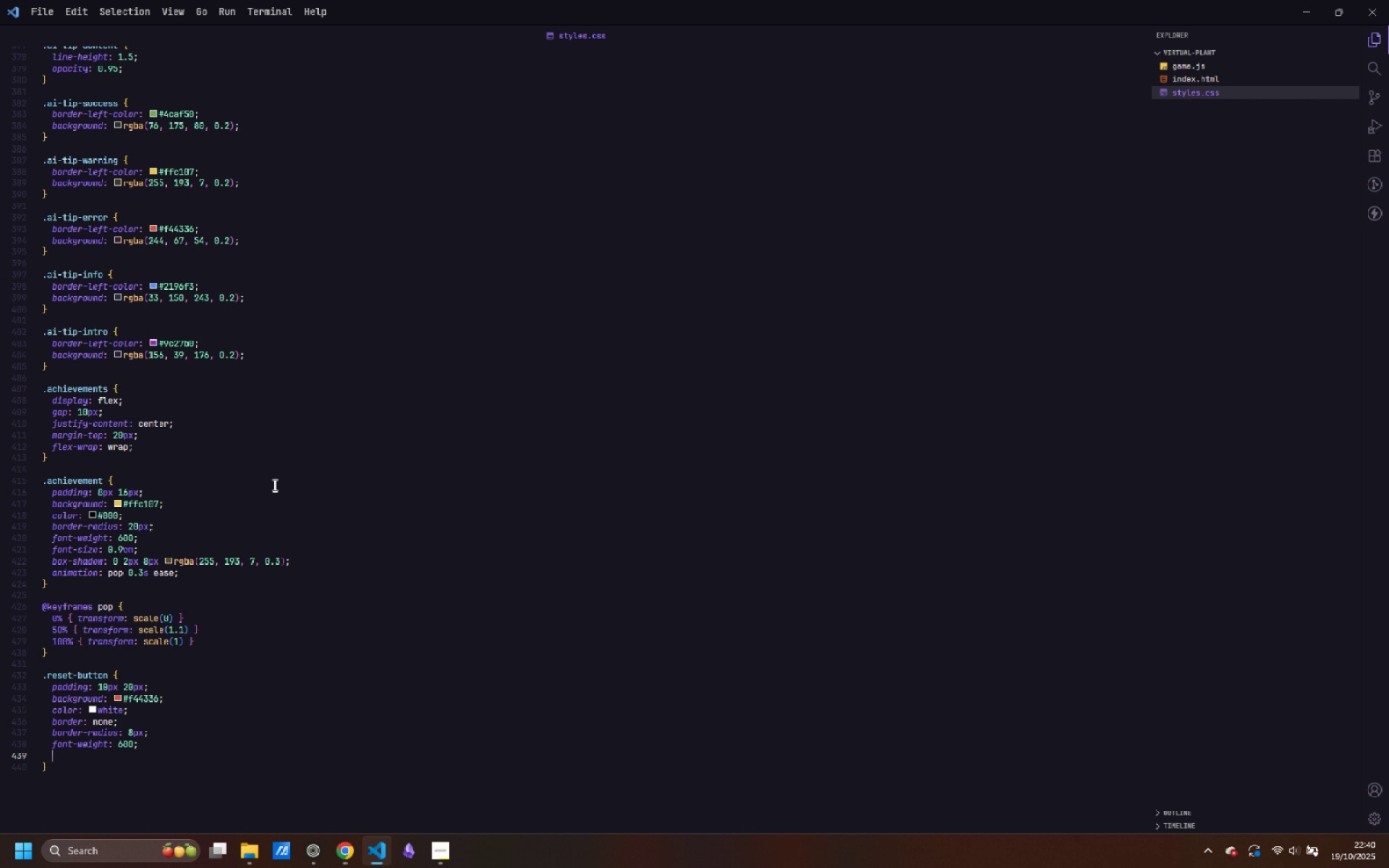 
type(cursor: pointer;)
 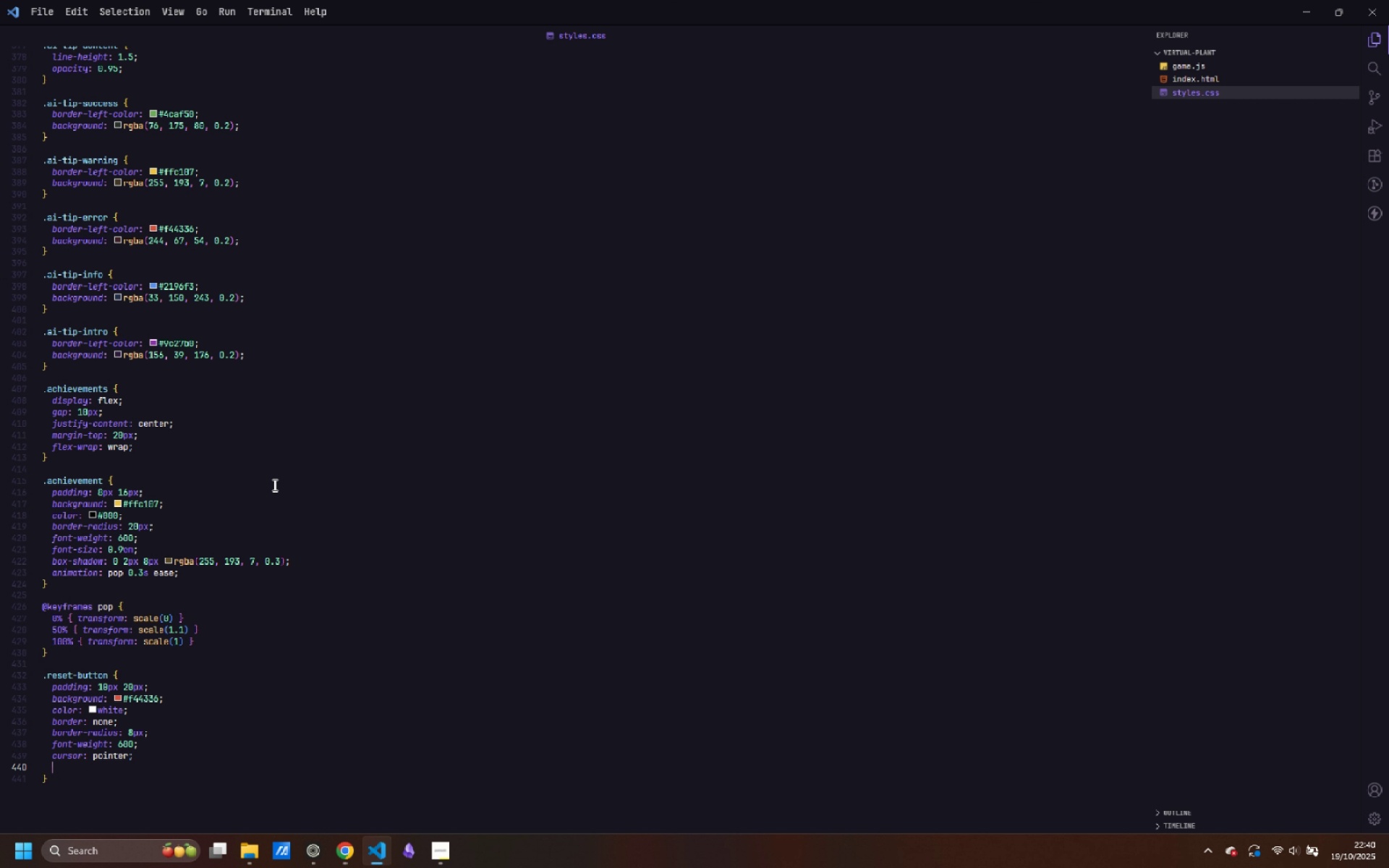 
key(Enter)
 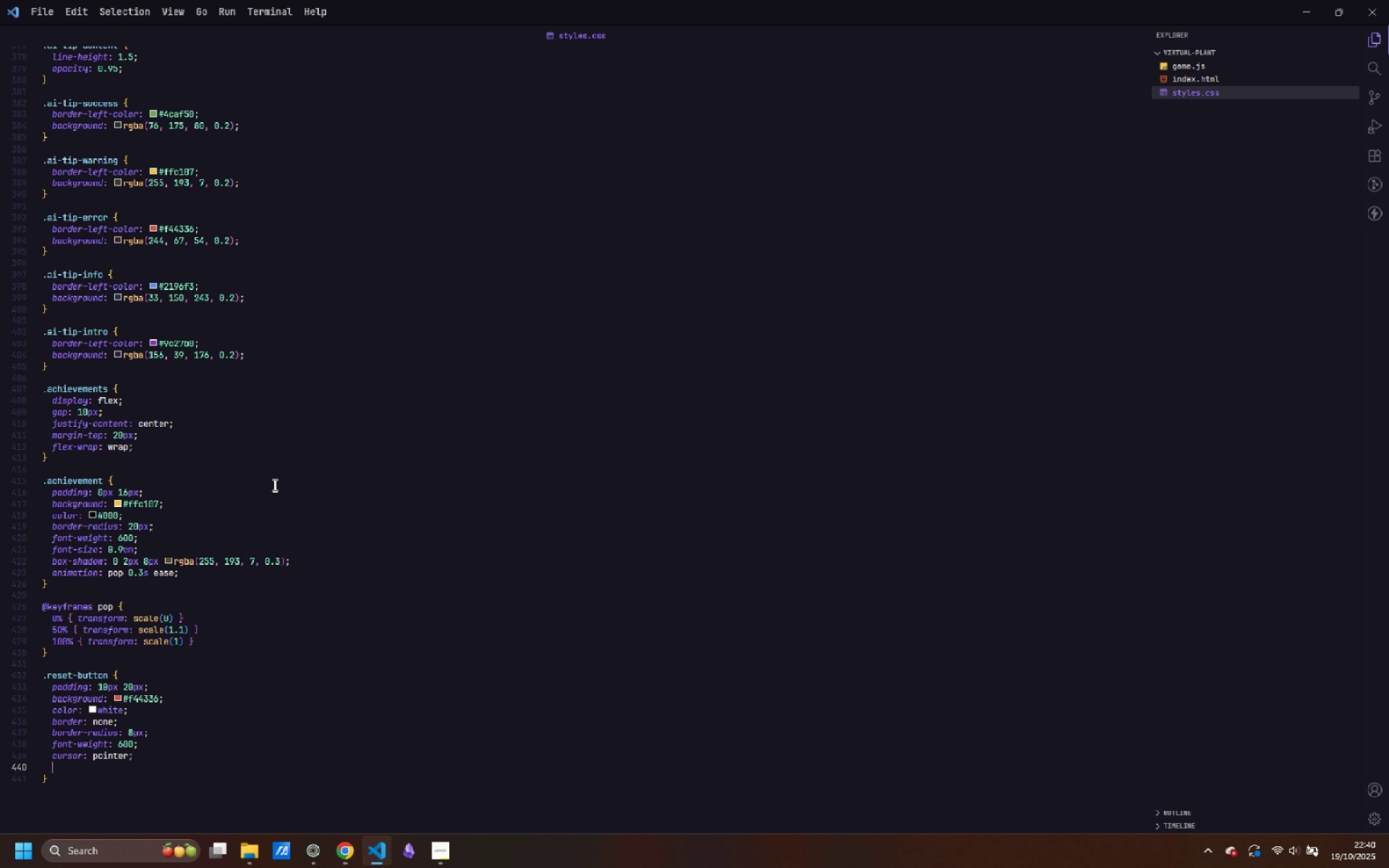 
type(transitioin:)
 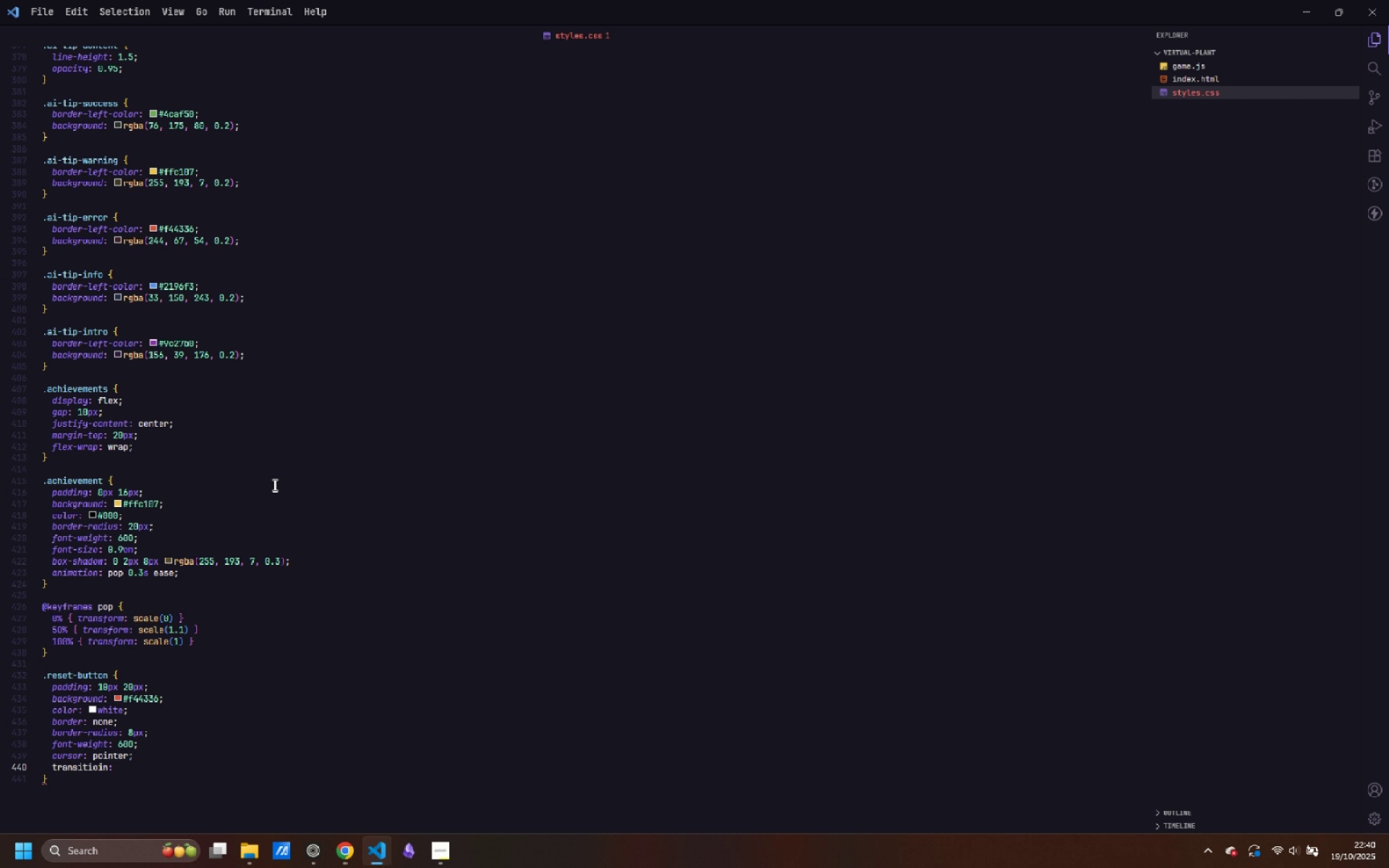 
key(ArrowLeft)
 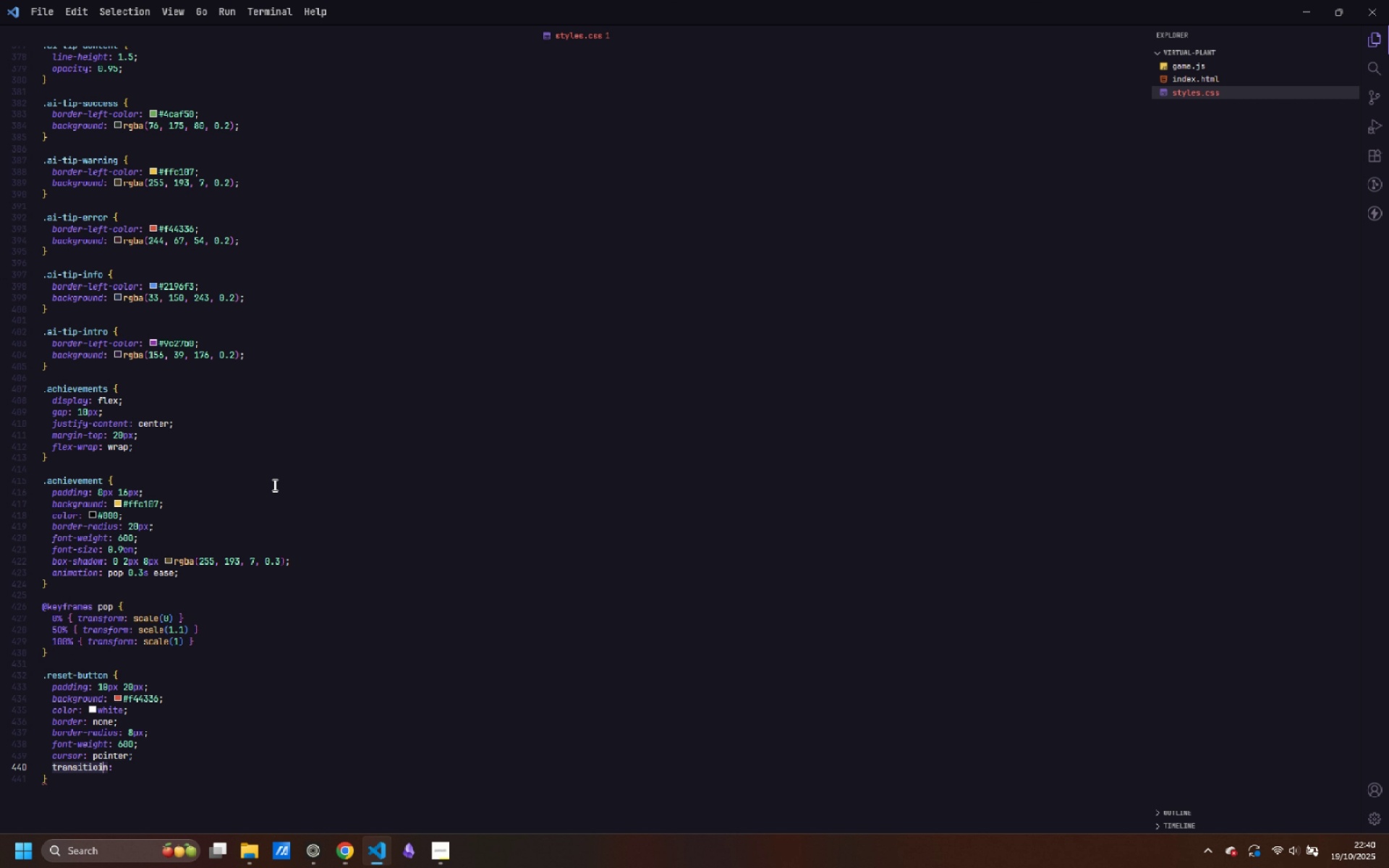 
key(ArrowLeft)
 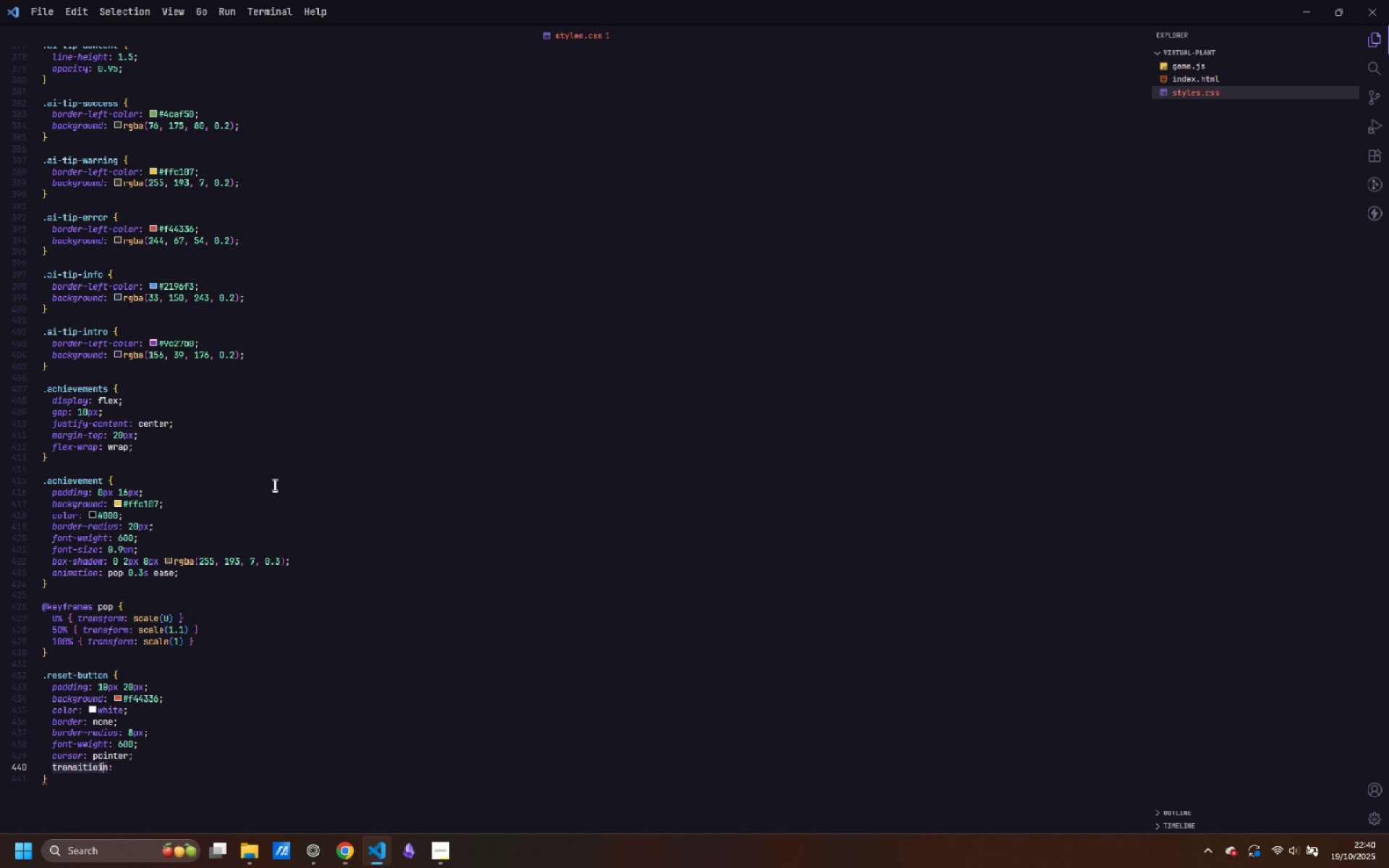 
key(Backspace)
 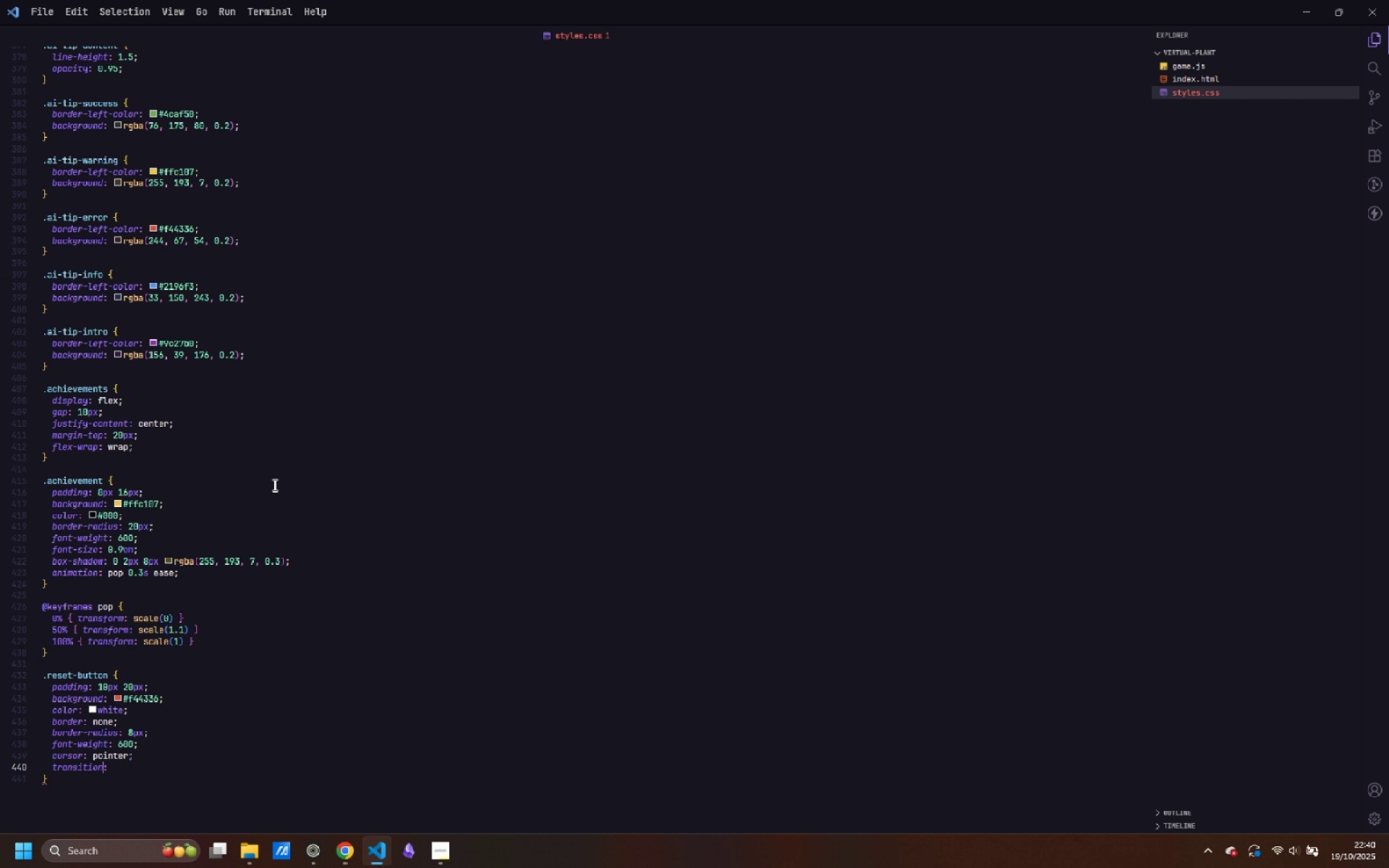 
key(Control+ControlLeft)
 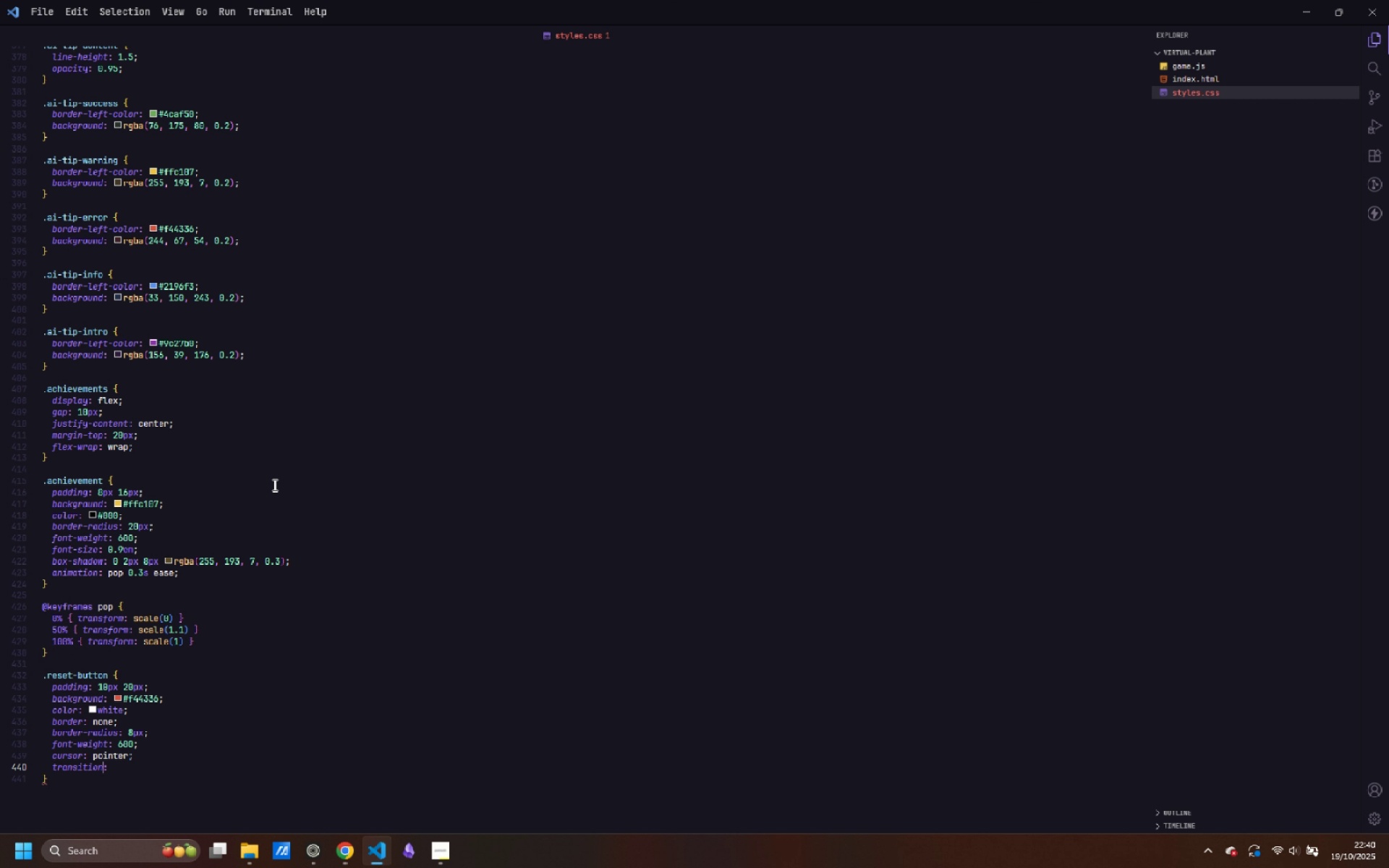 
key(Control+ArrowRight)
 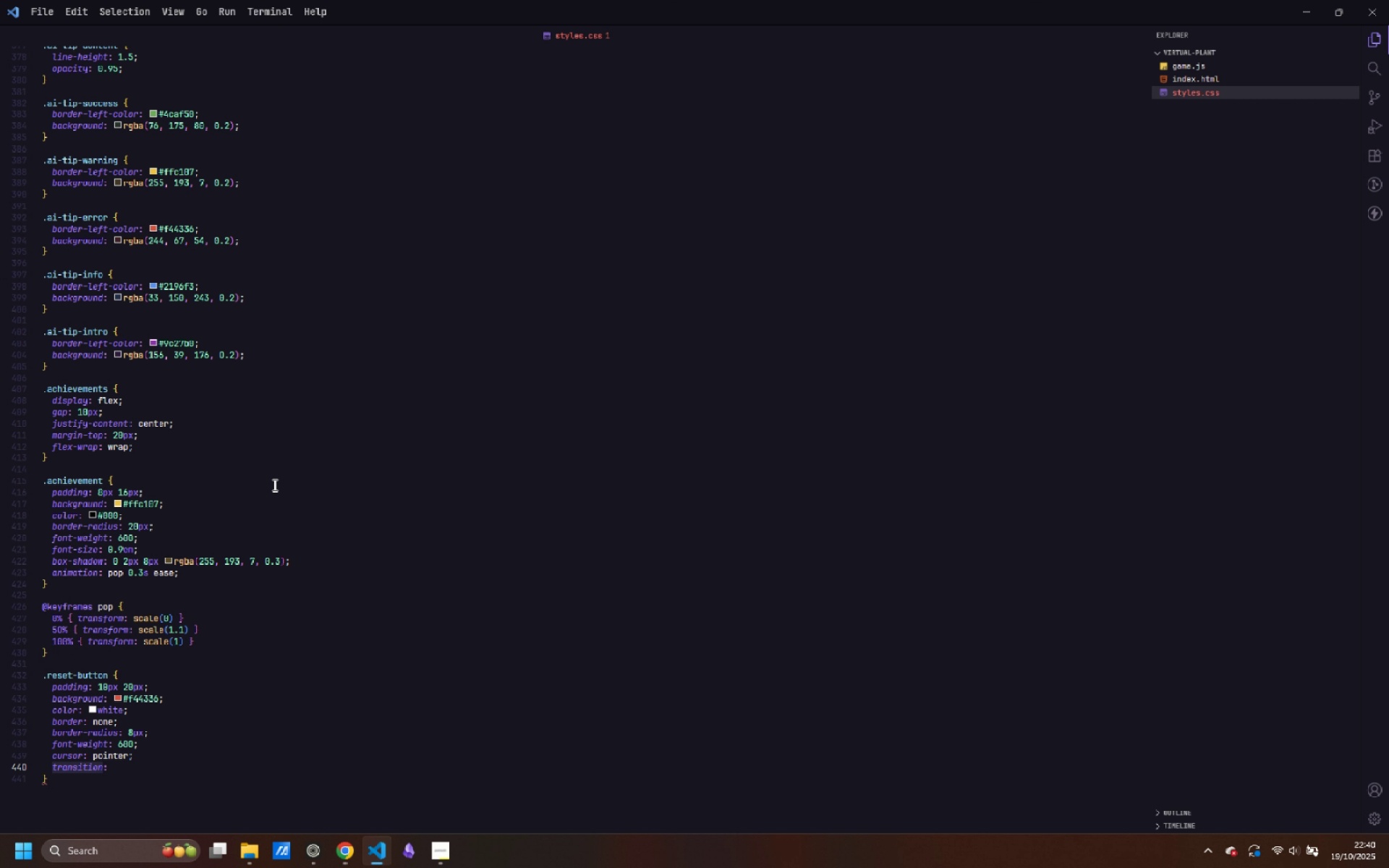 
key(ArrowRight)
 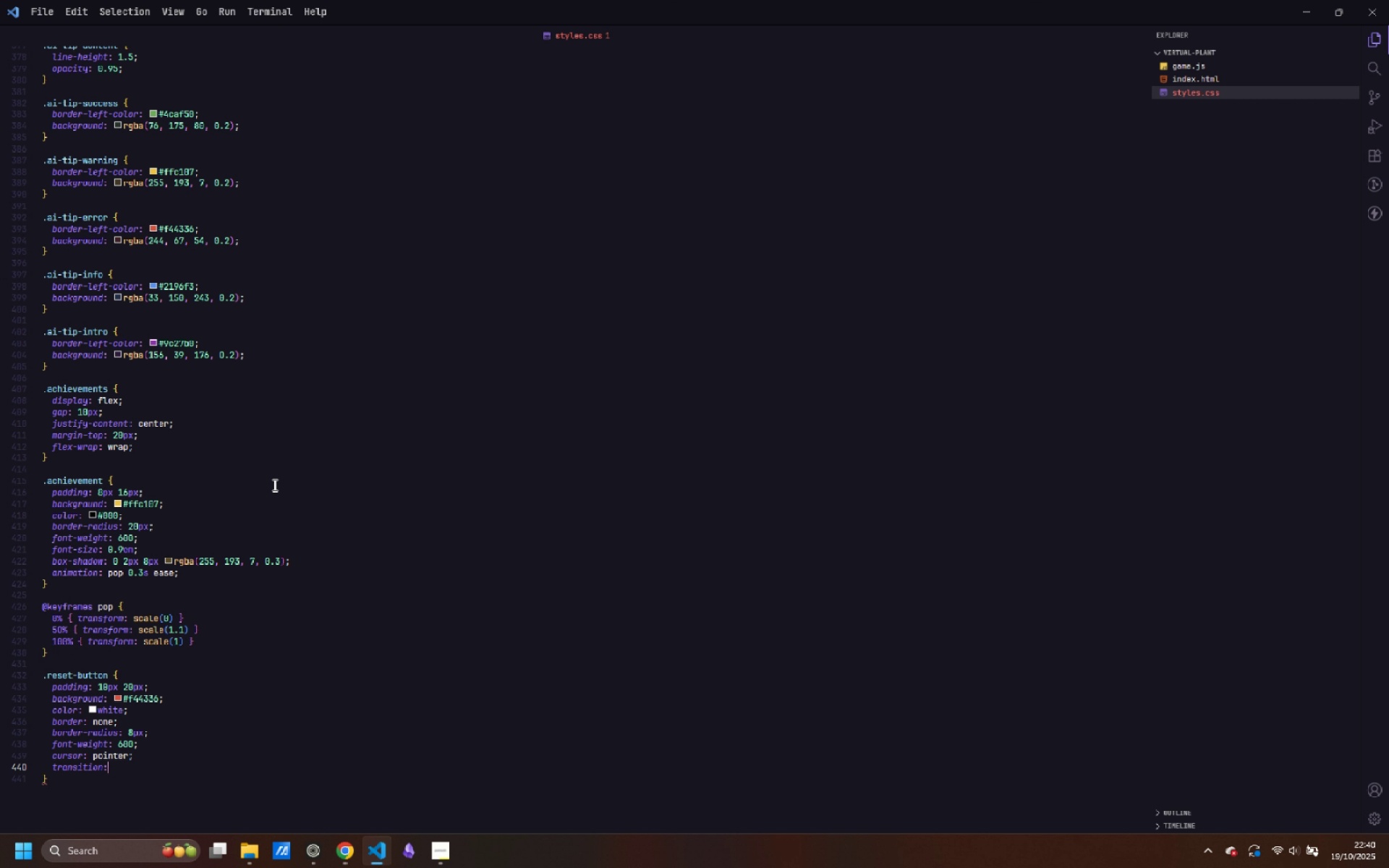 
type( all 0.3s ease;)
 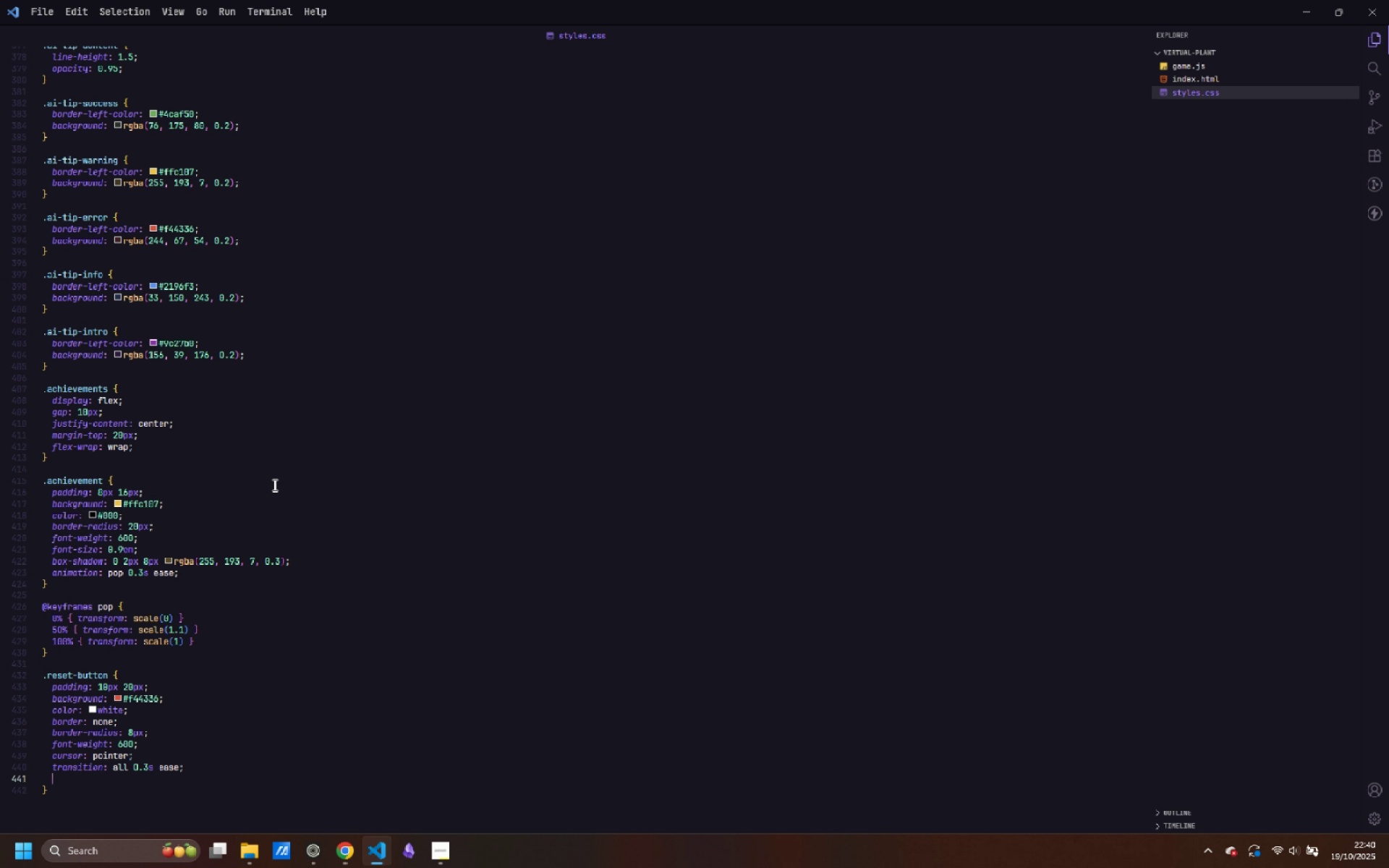 
key(Enter)
 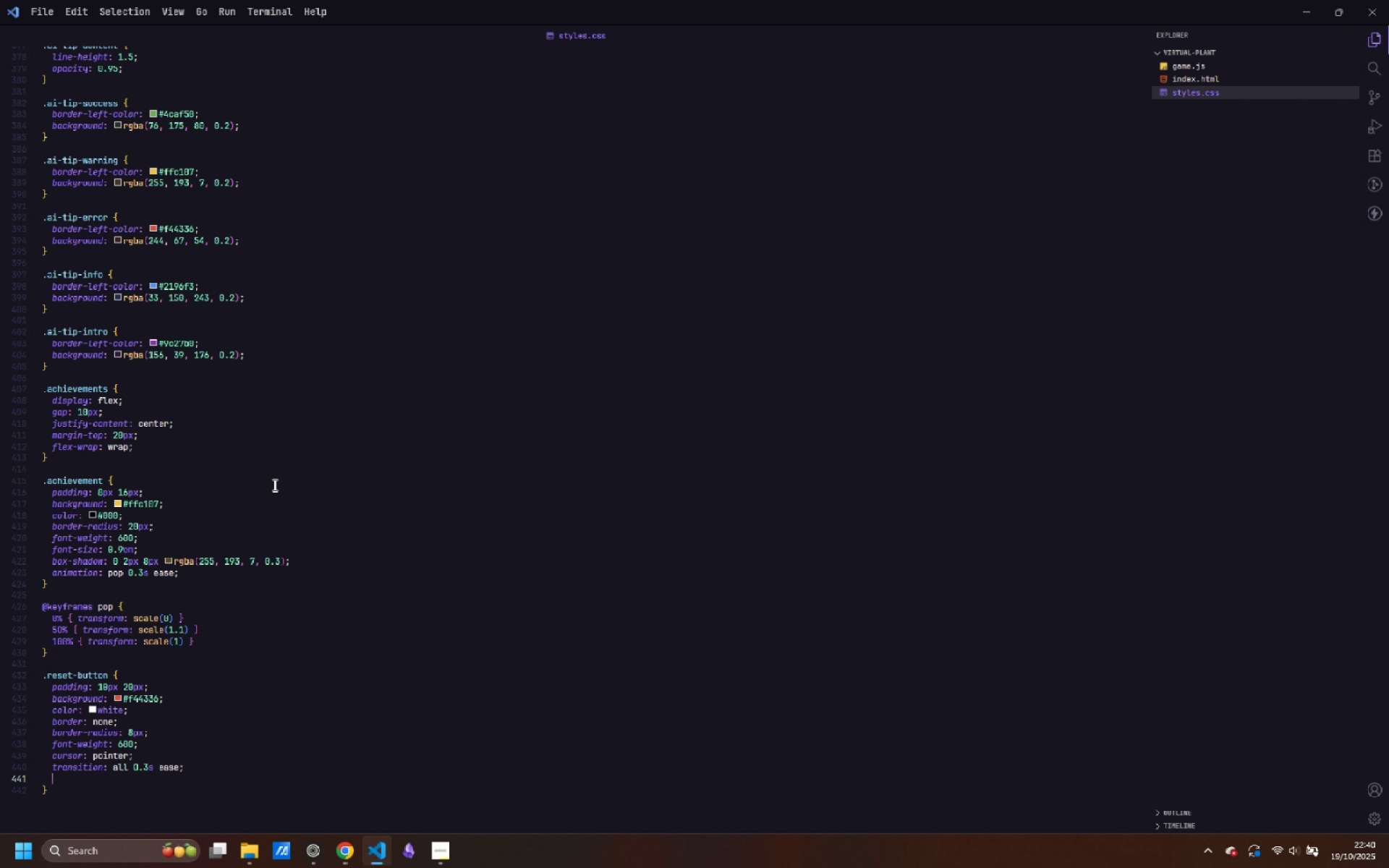 
type(margin-top: 10px;)
 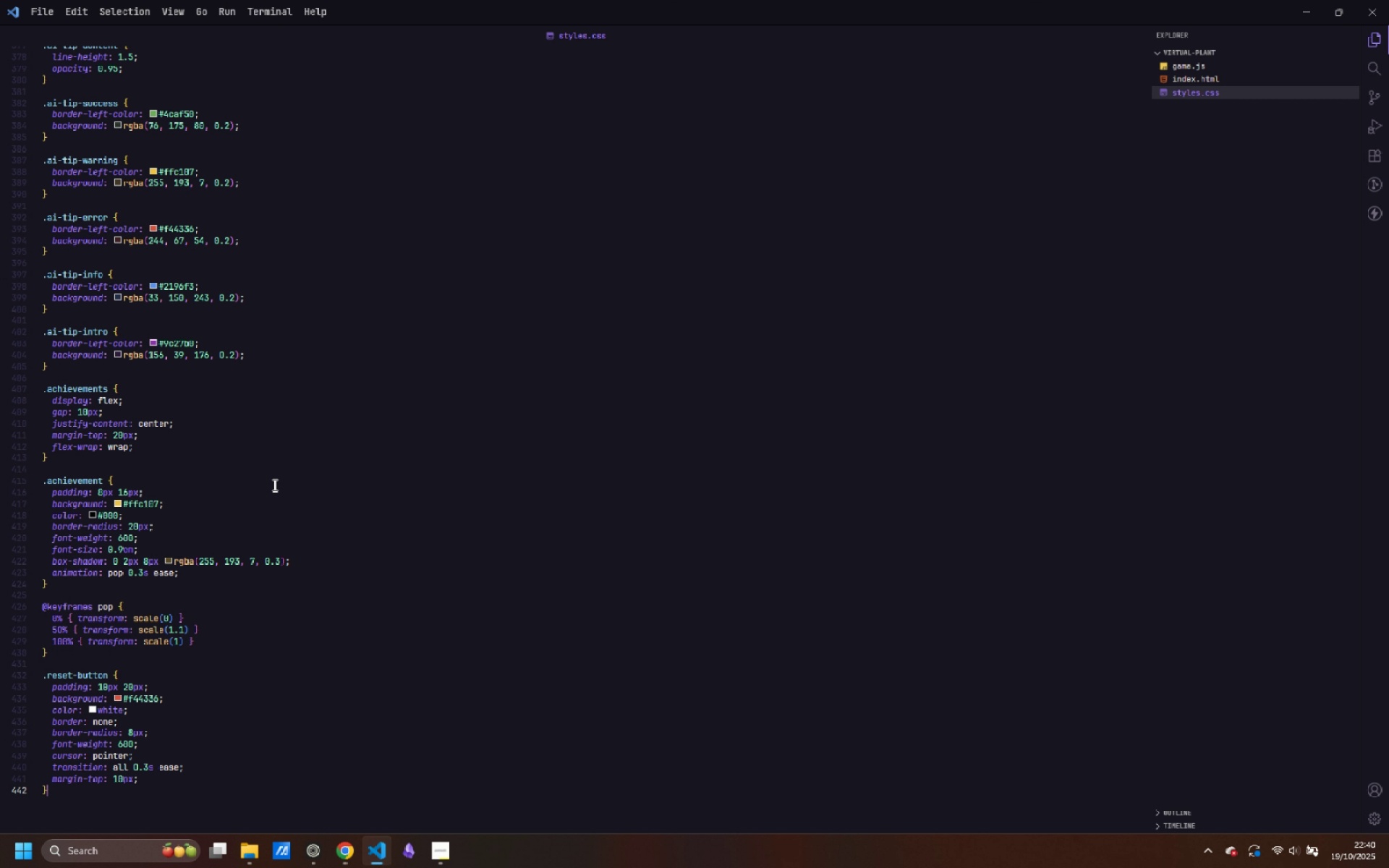 
 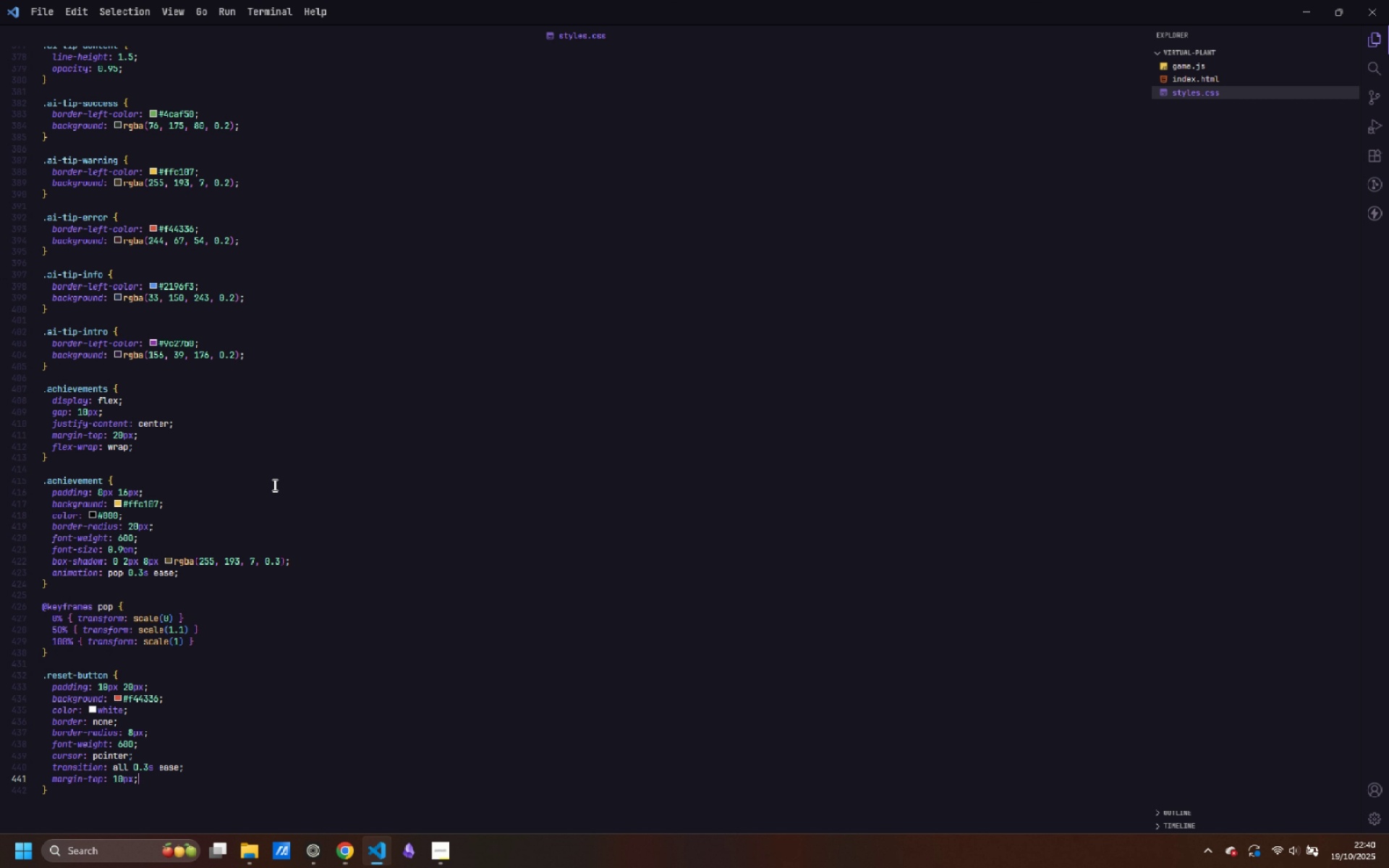 
key(ArrowDown)
 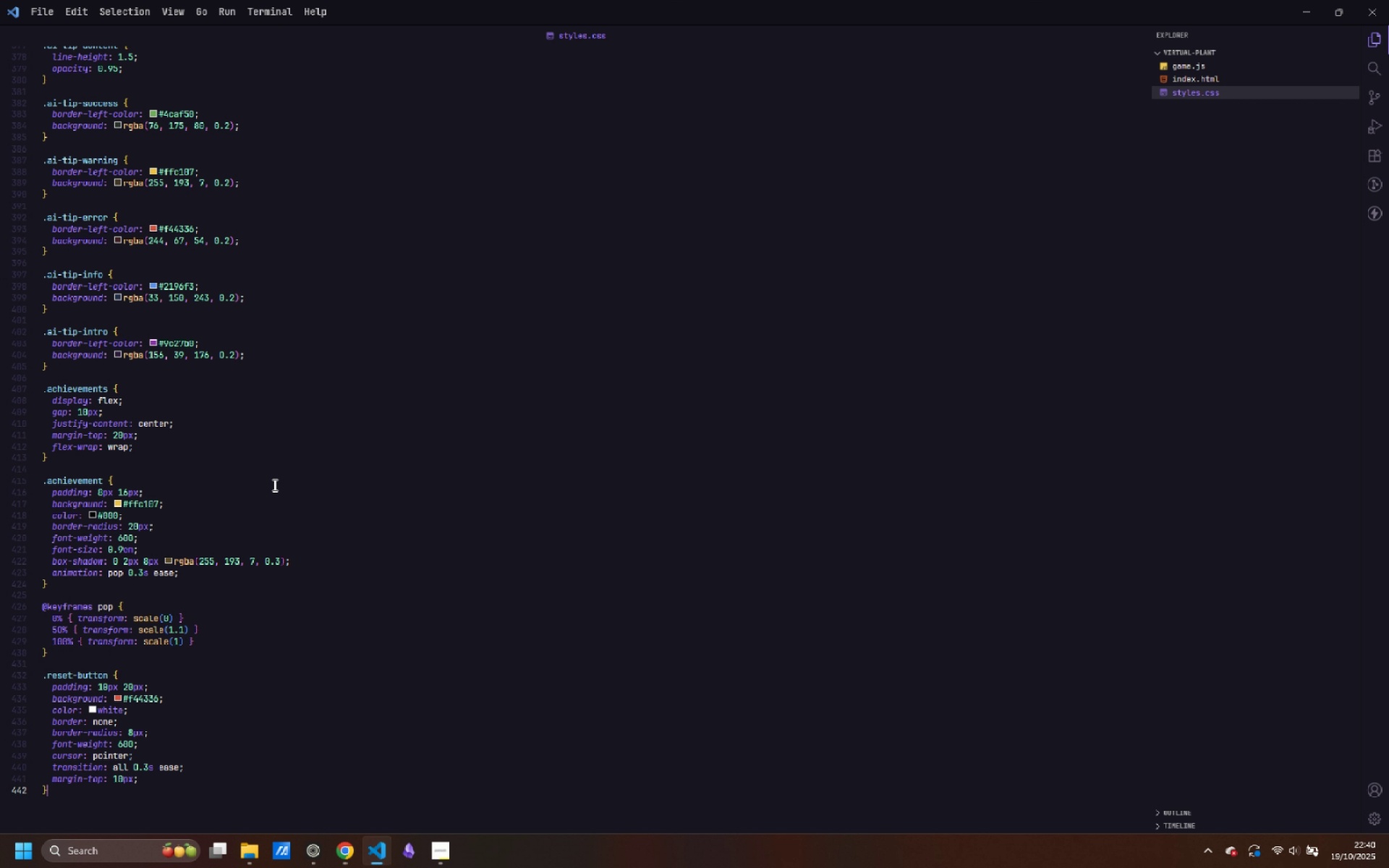 
key(Enter)
 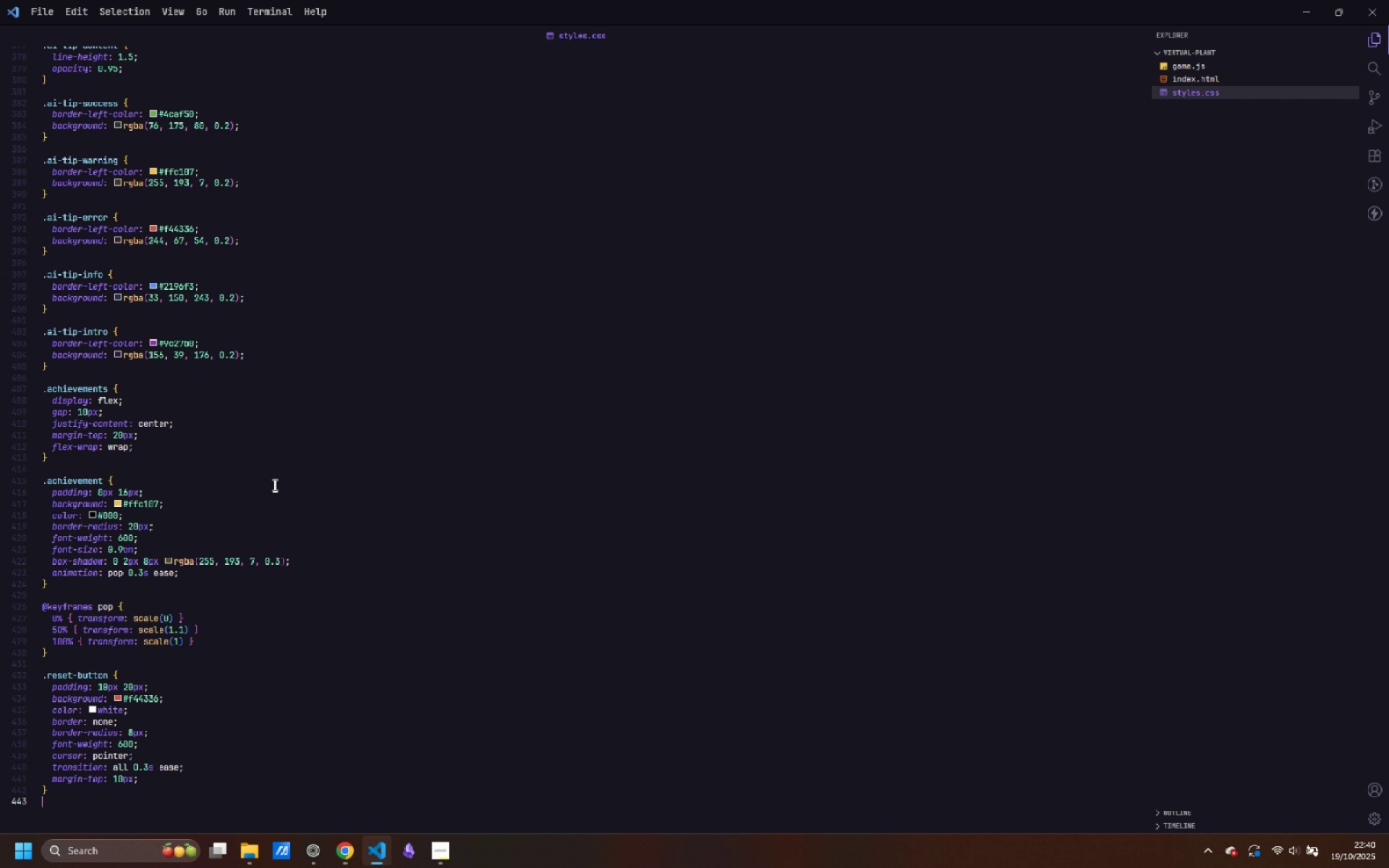 
key(Enter)
 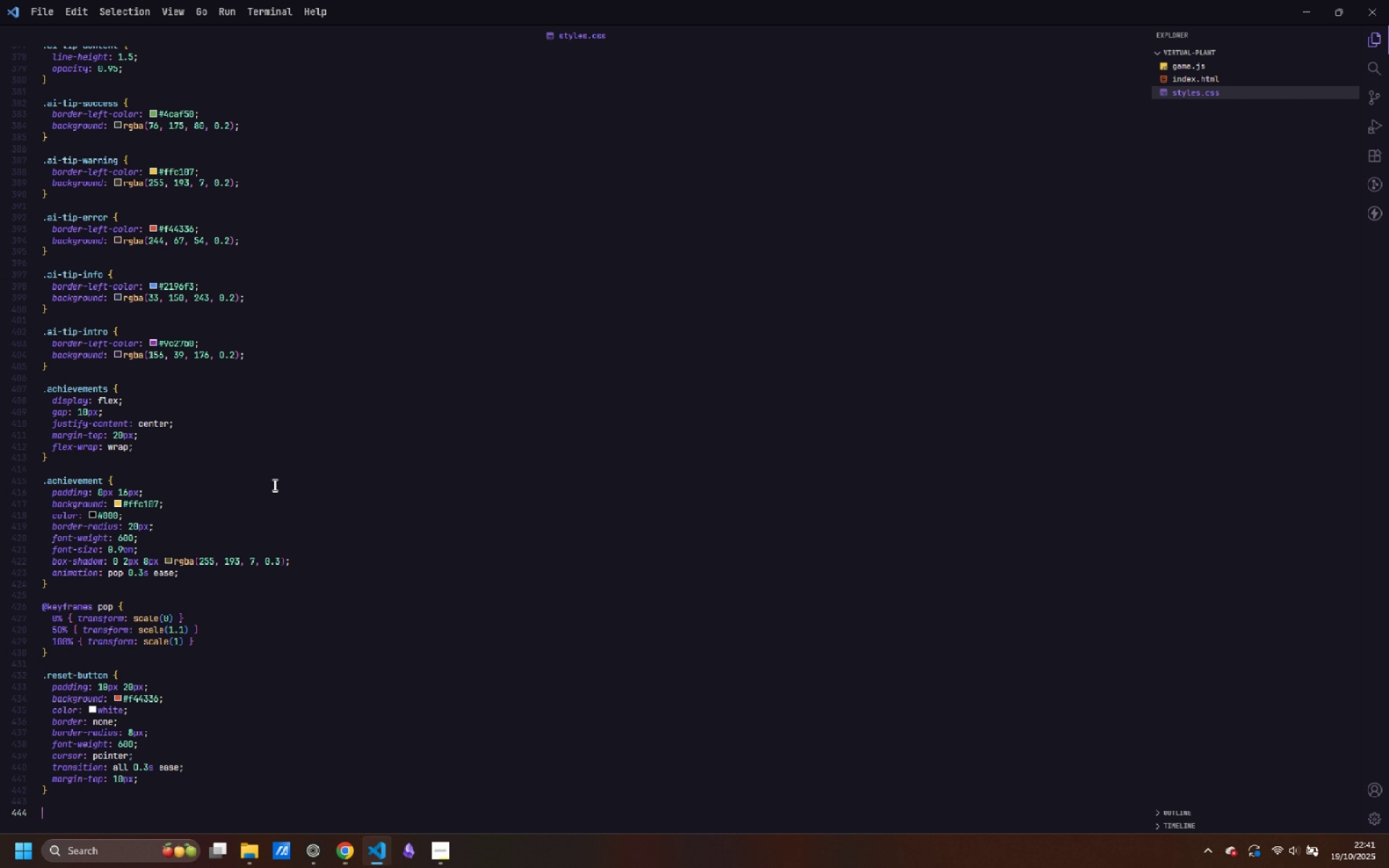 
type(.reset-button: )
key(Backspace)
type(hover {)
 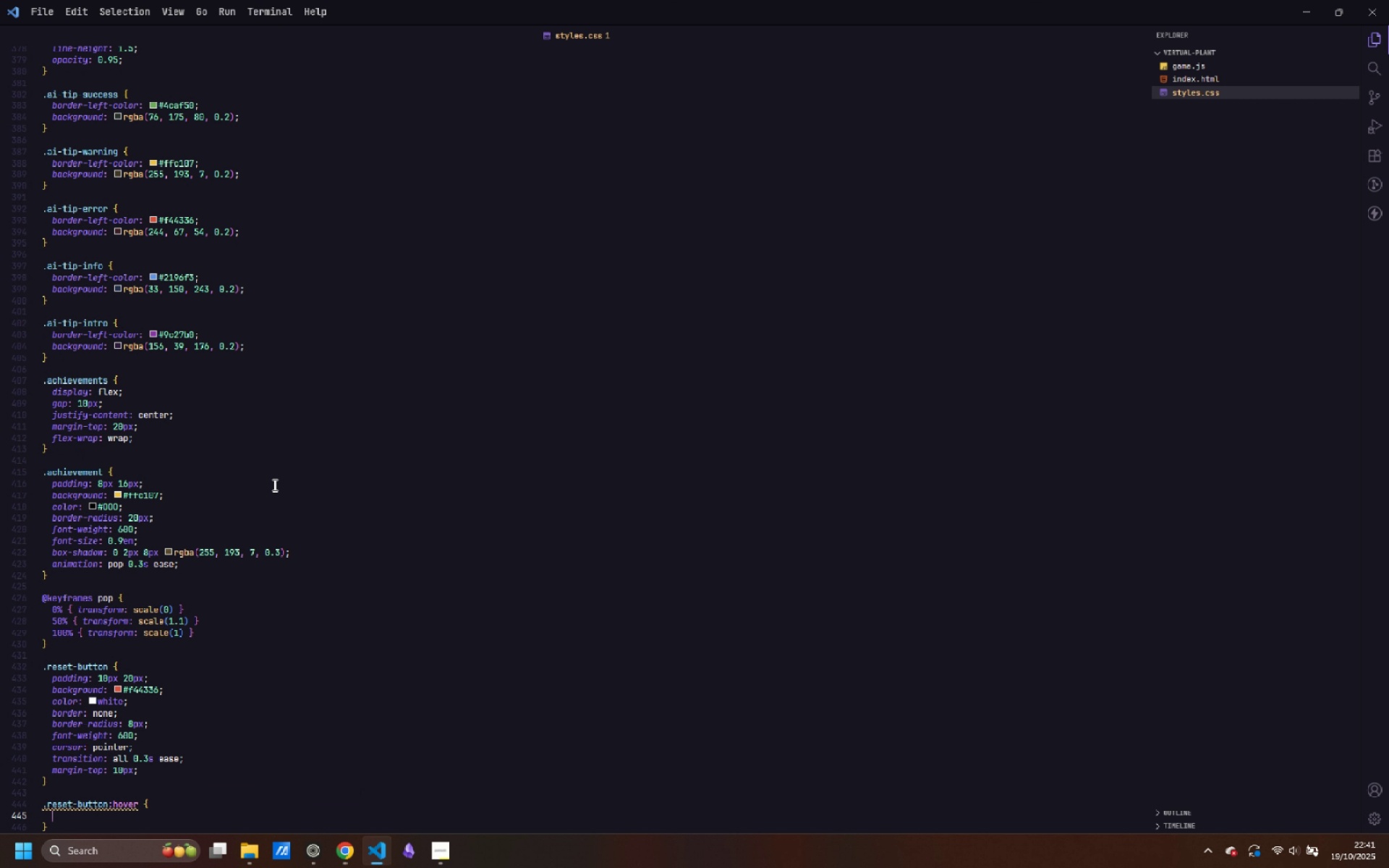 
key(Enter)
 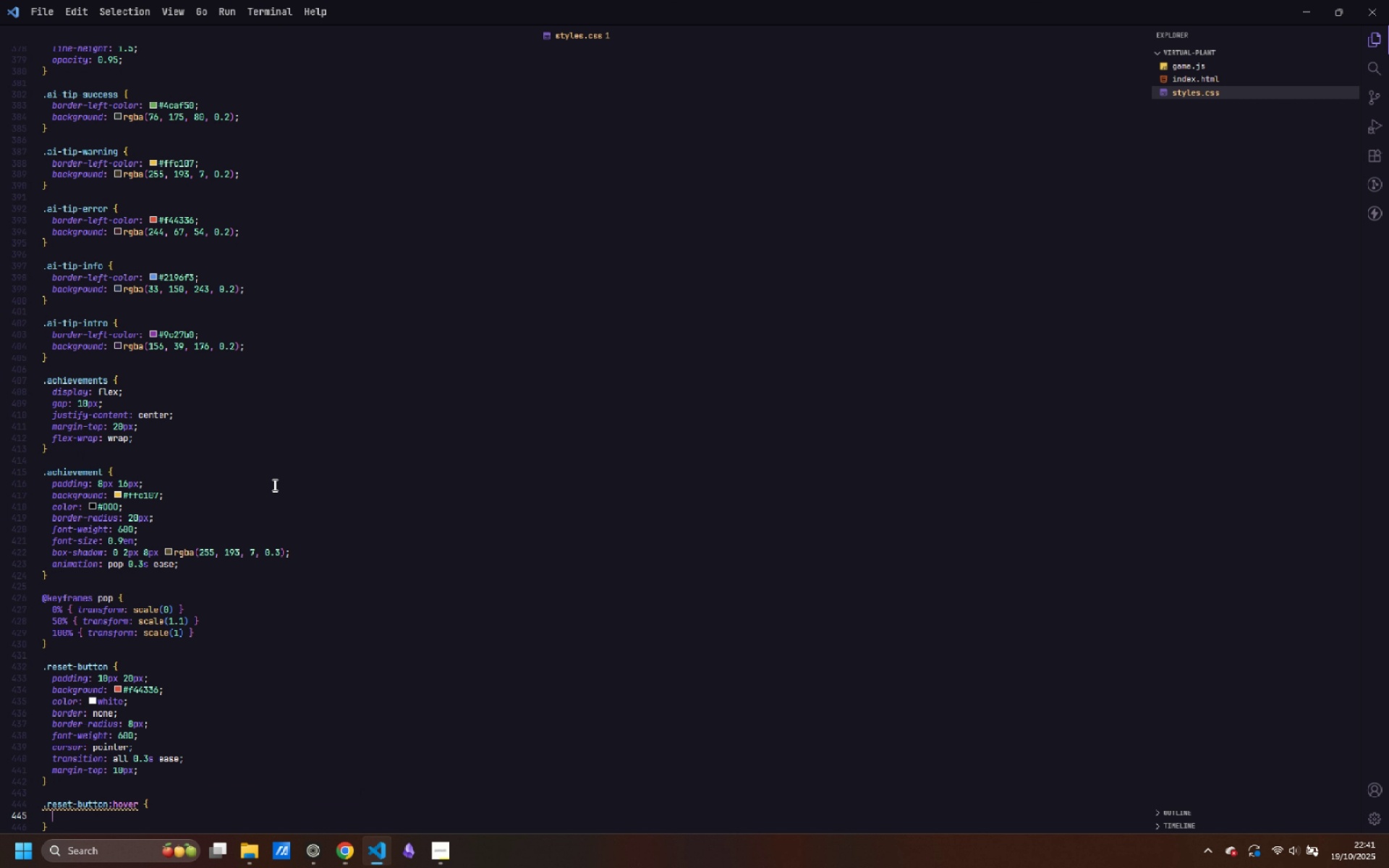 
type(background: #d32f2f;)
 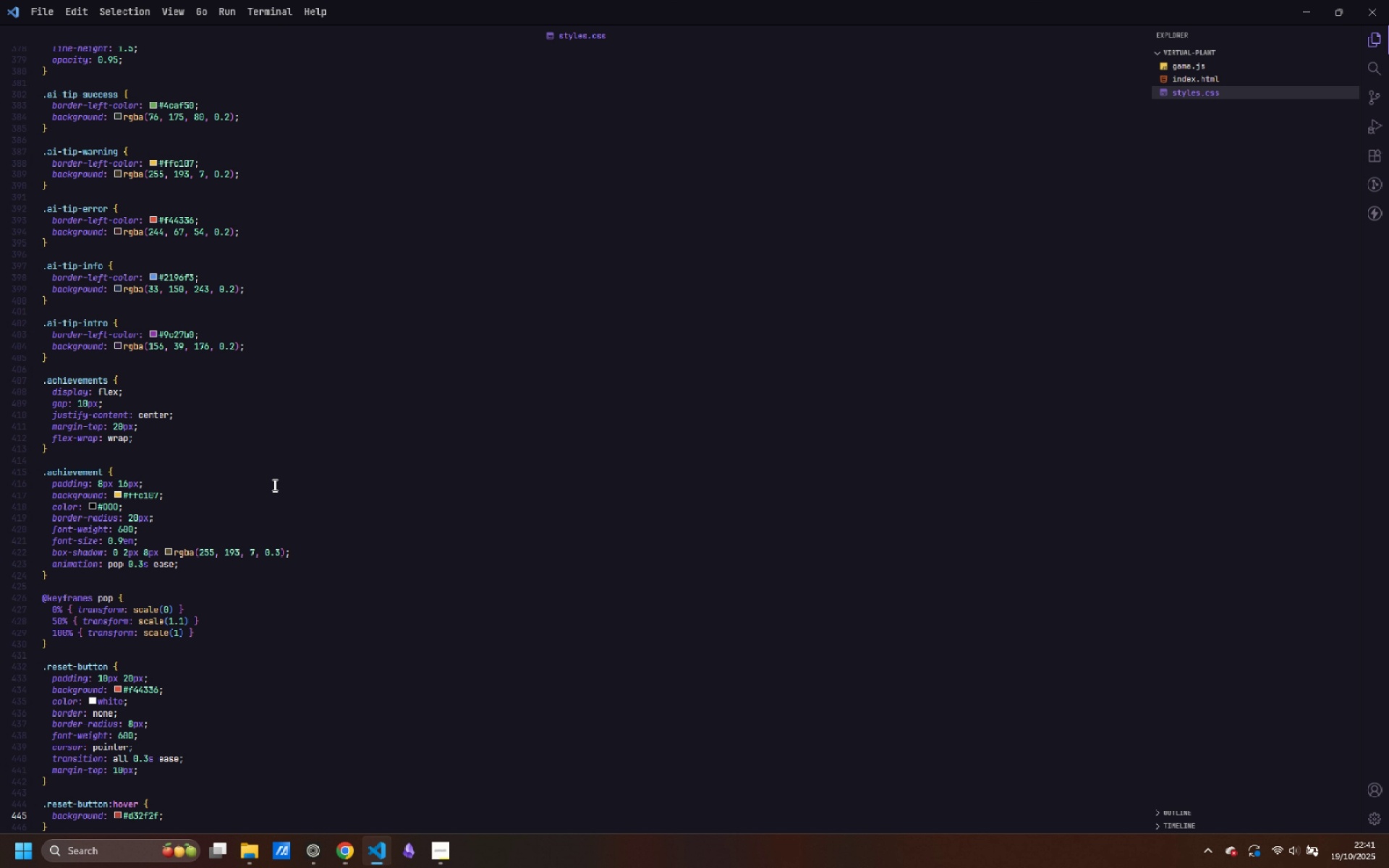 
key(ArrowDown)
 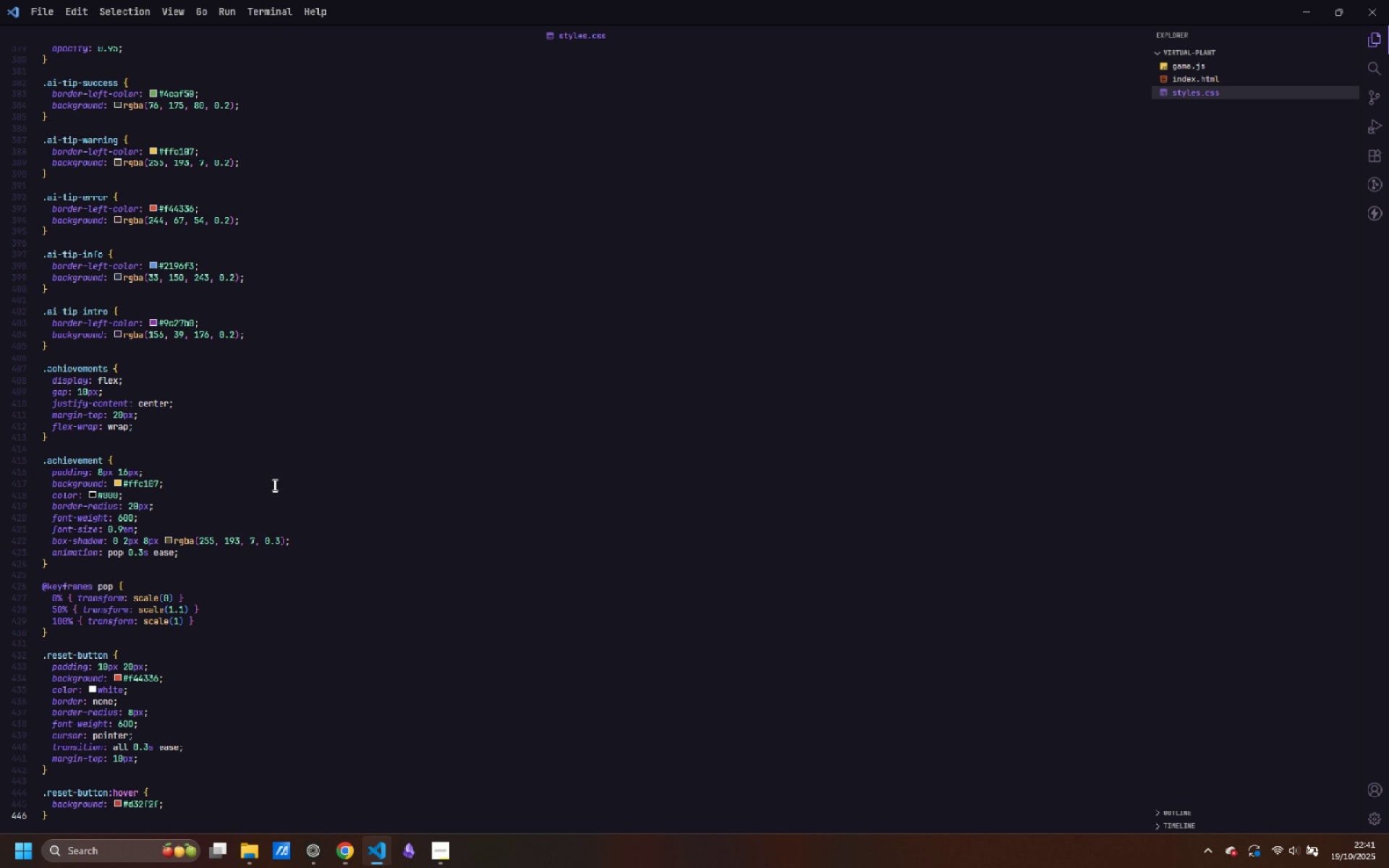 
key(Enter)
 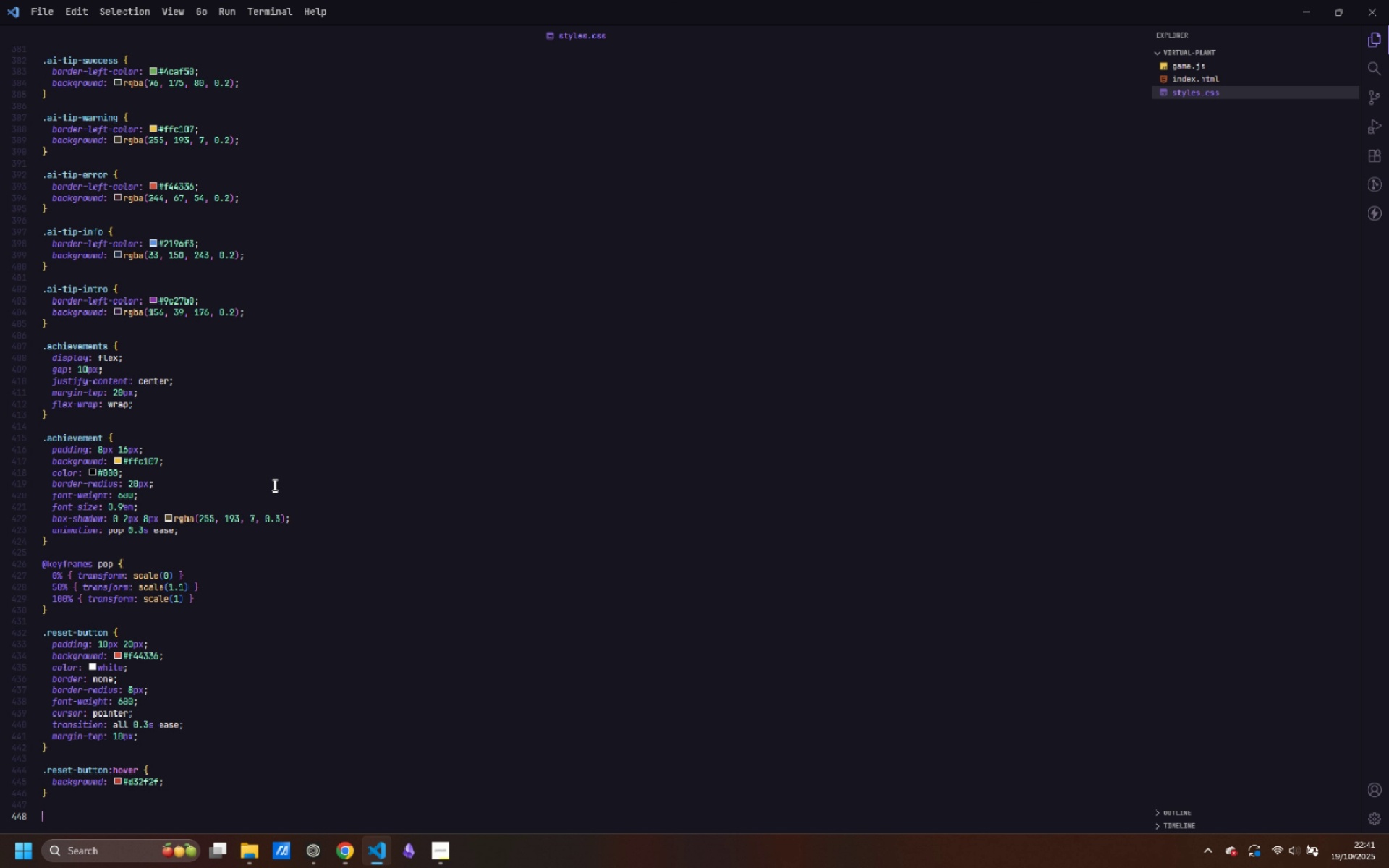 
key(Enter)
 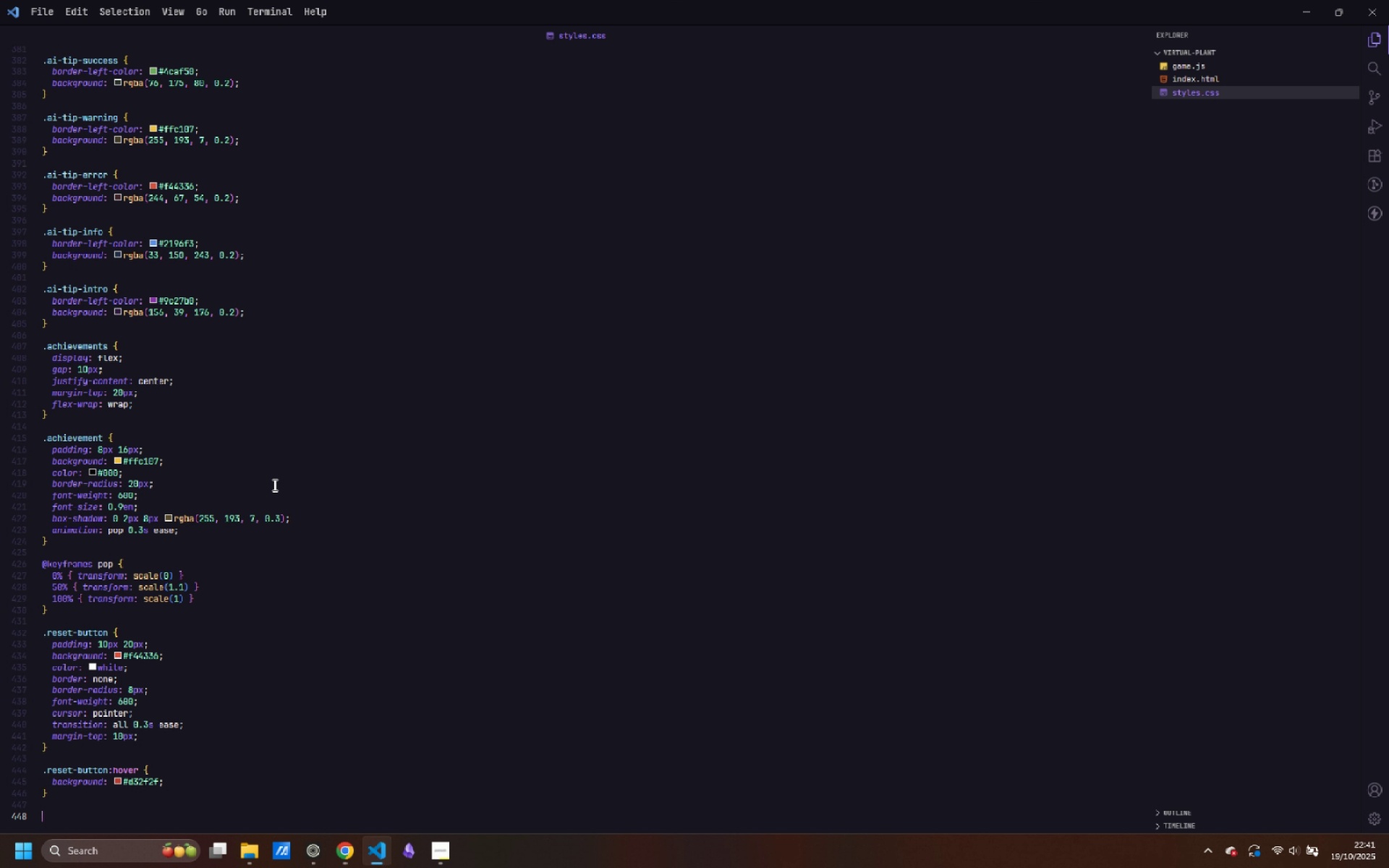 
type(@media (max-width: 758px)
 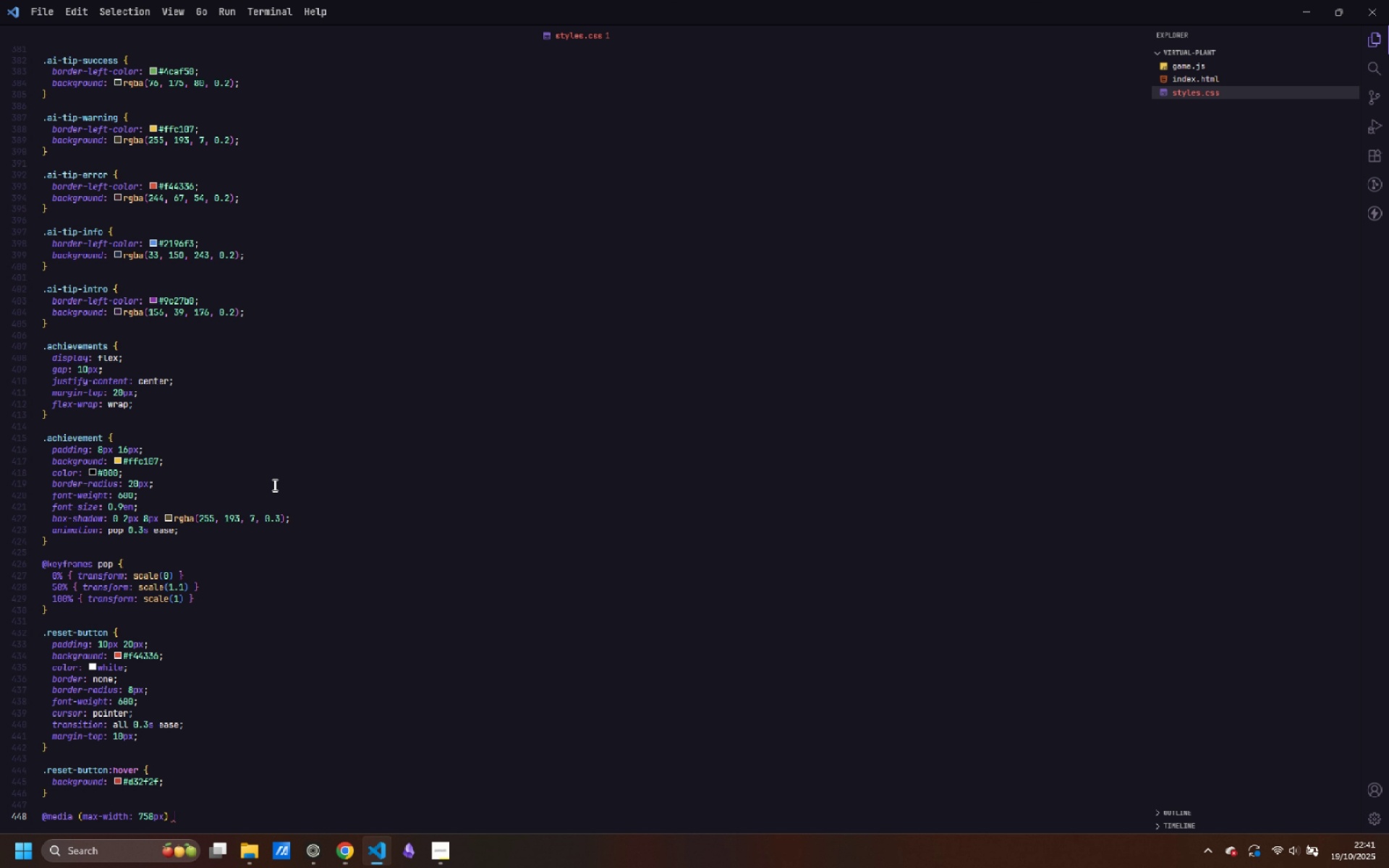 
 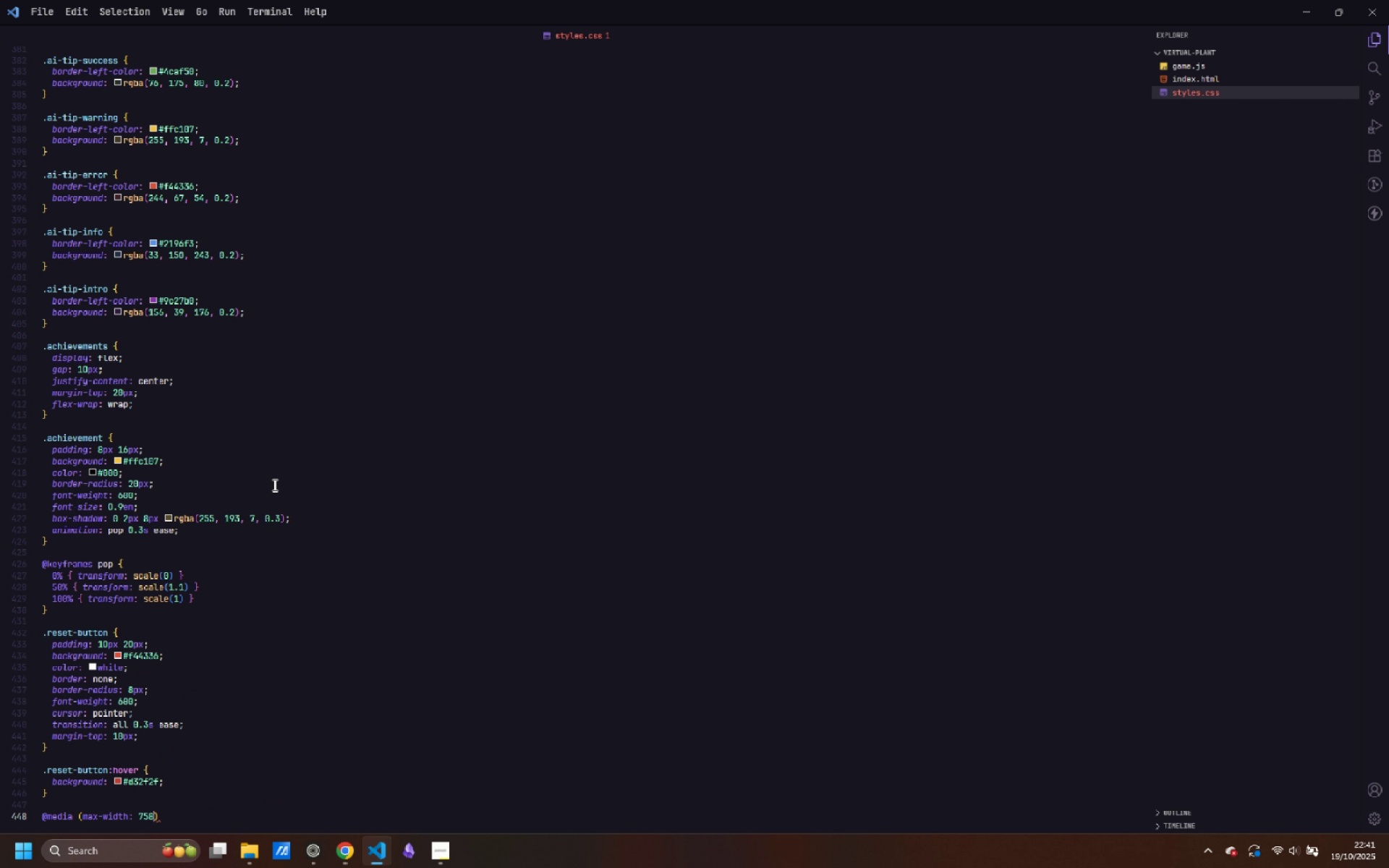 
key(ArrowRight)
 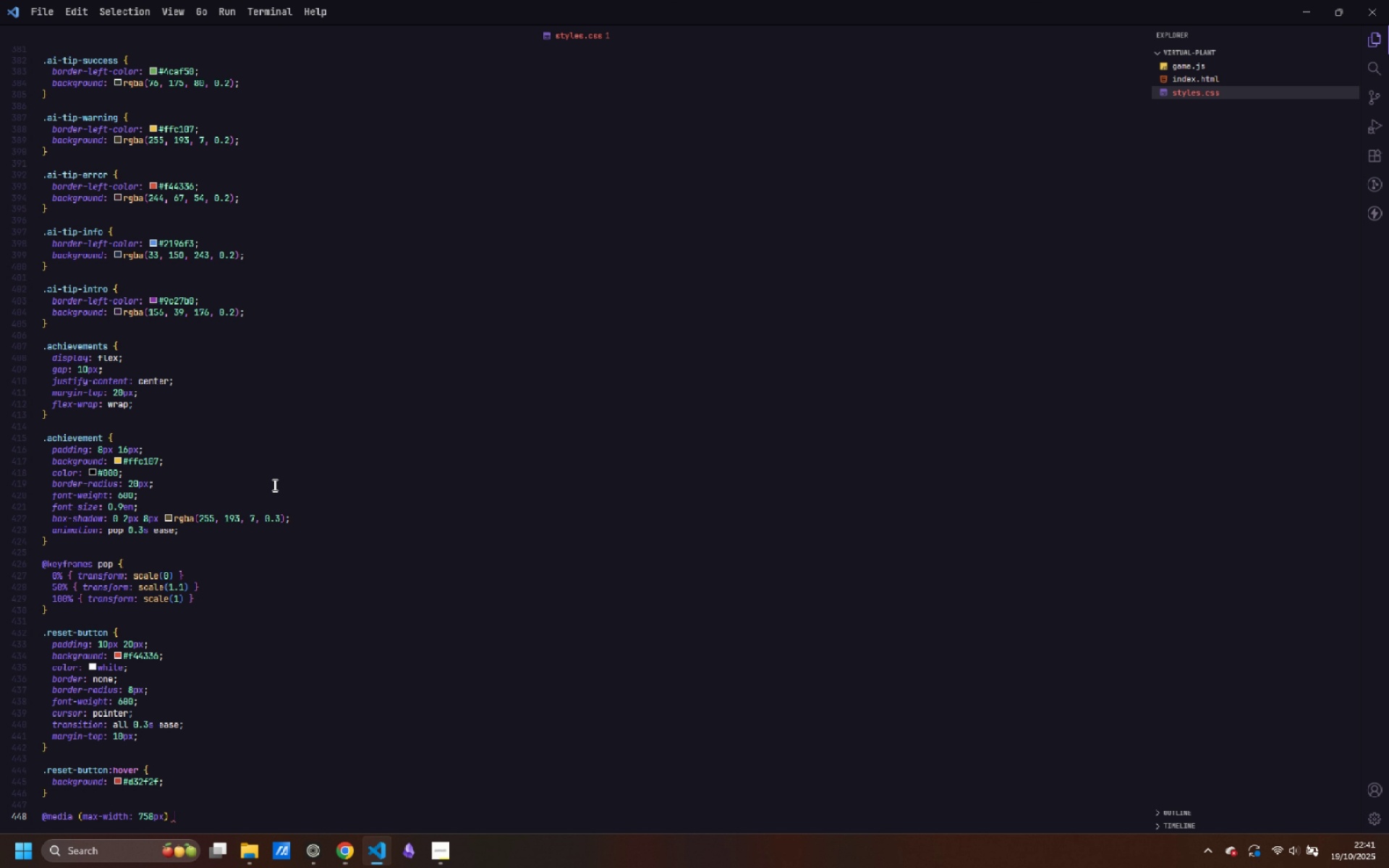 
key(Space)
 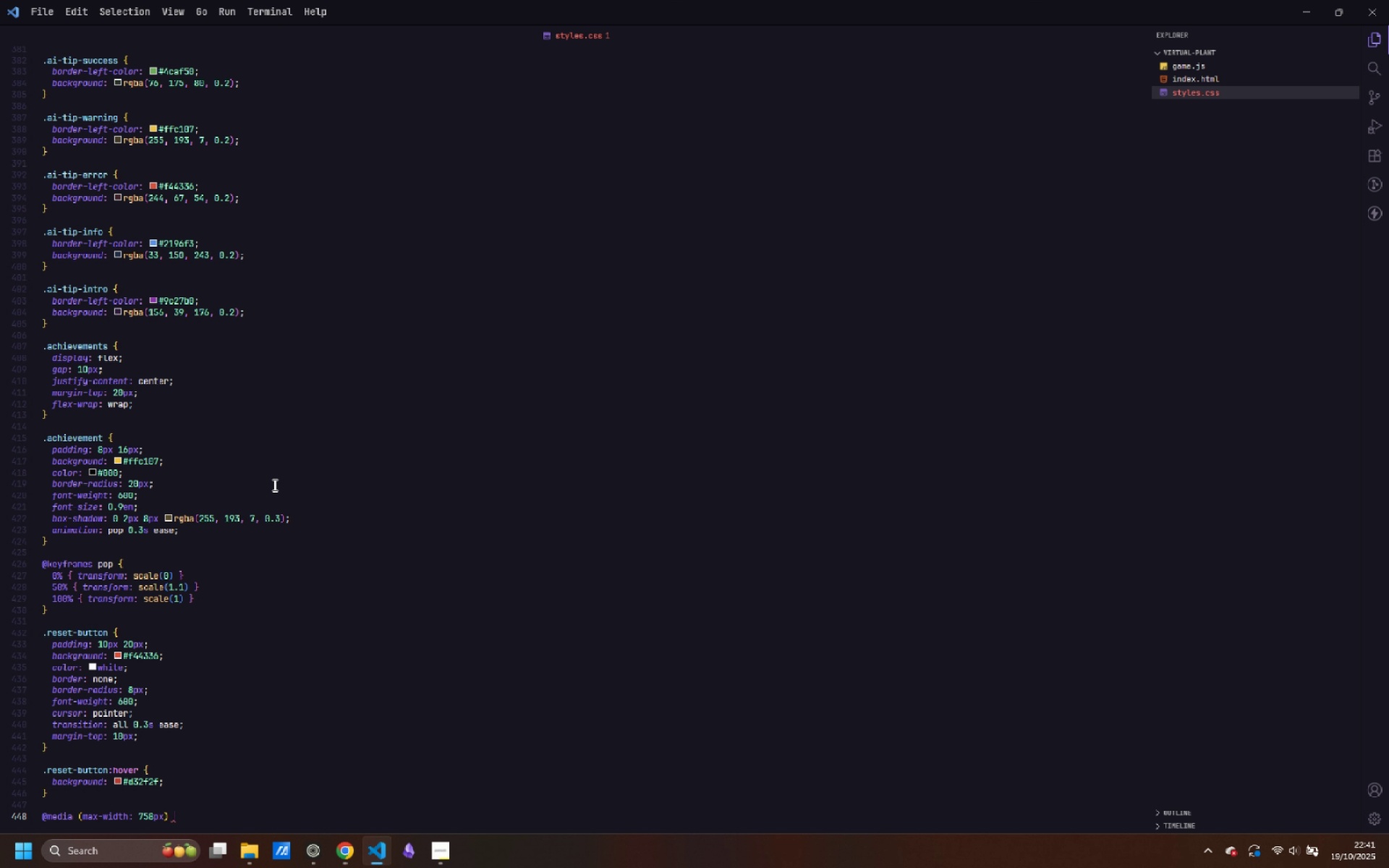 
key(Shift+BracketLeft)
 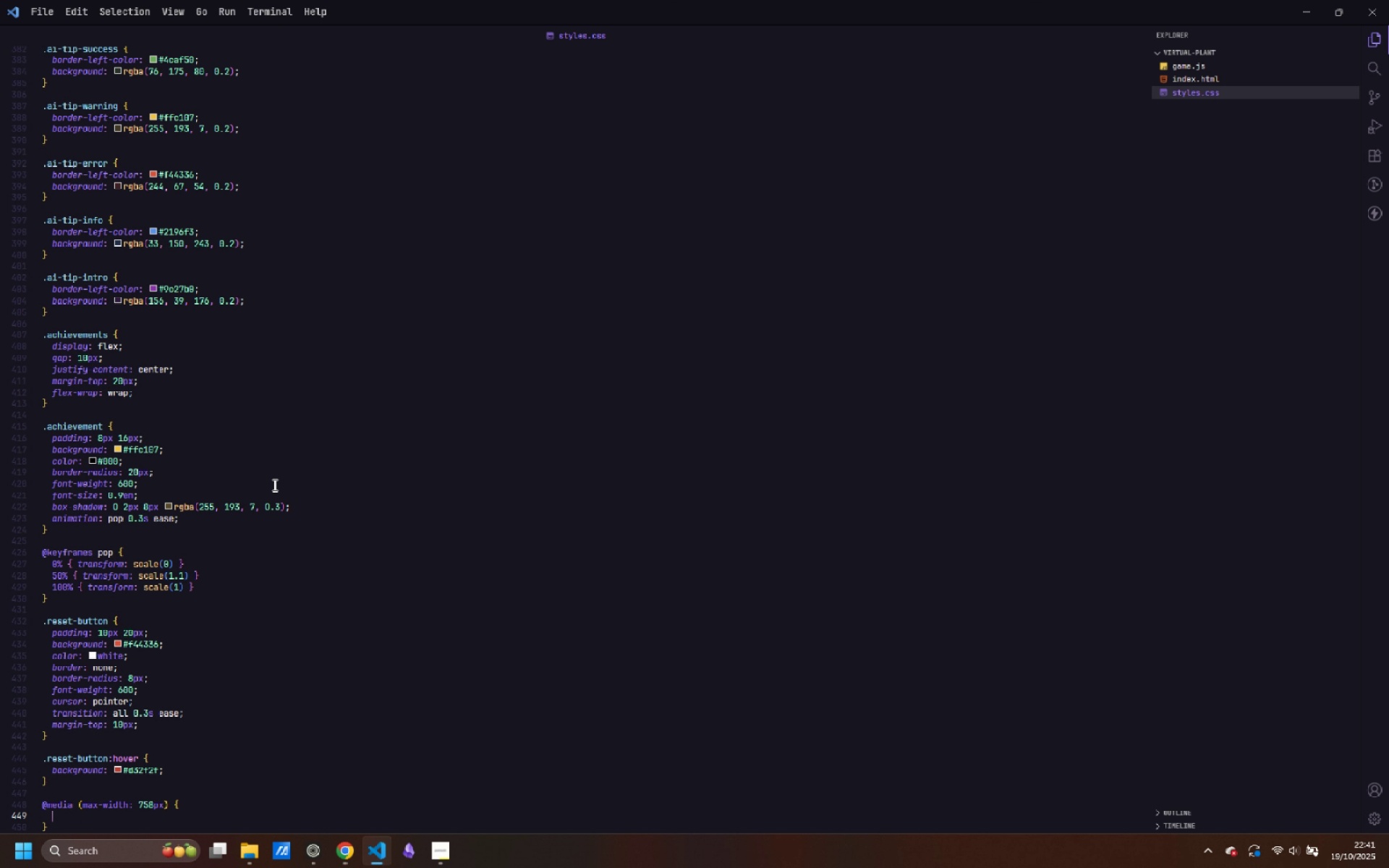 
key(Enter)
 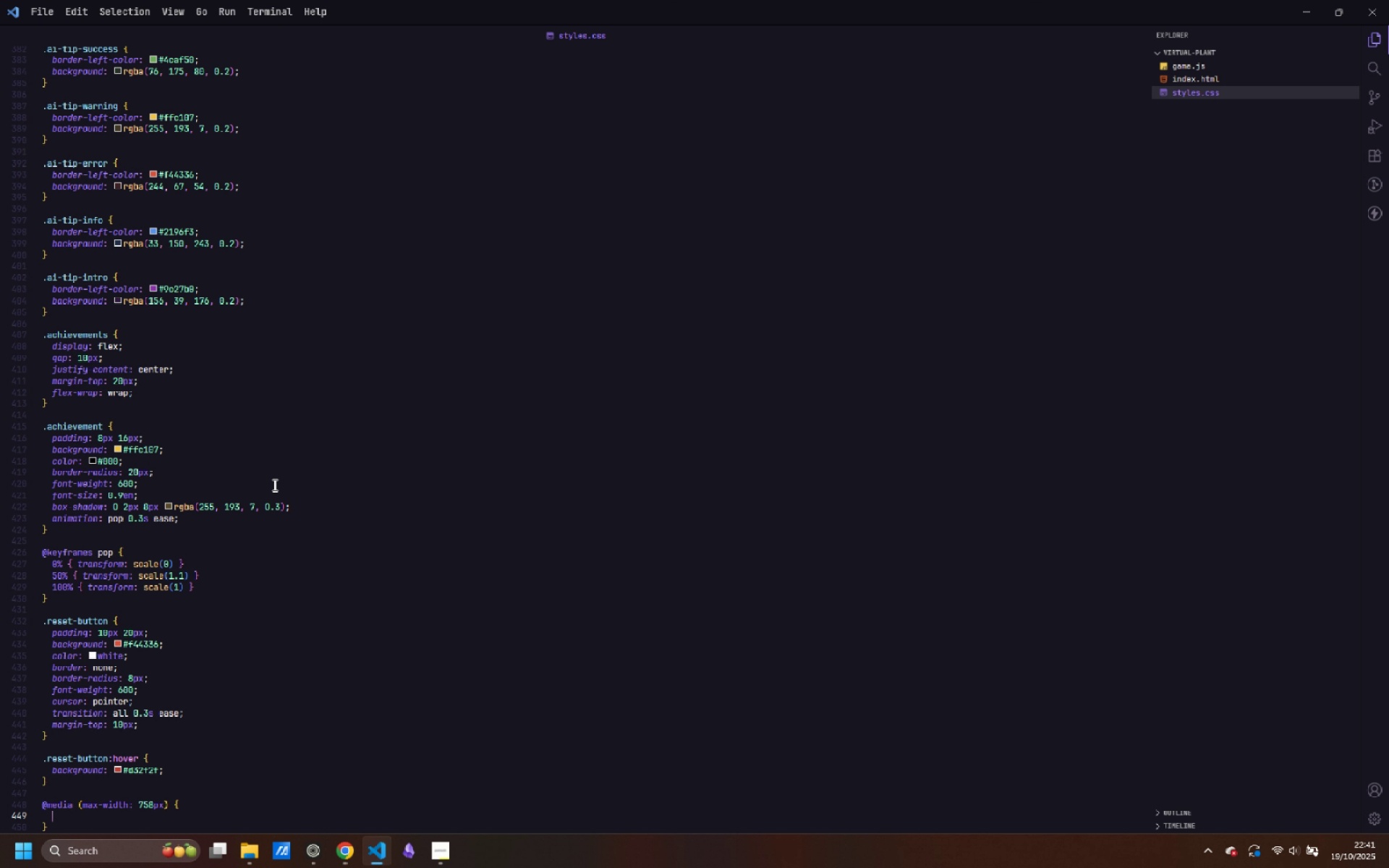 
type(.header h1 {)
 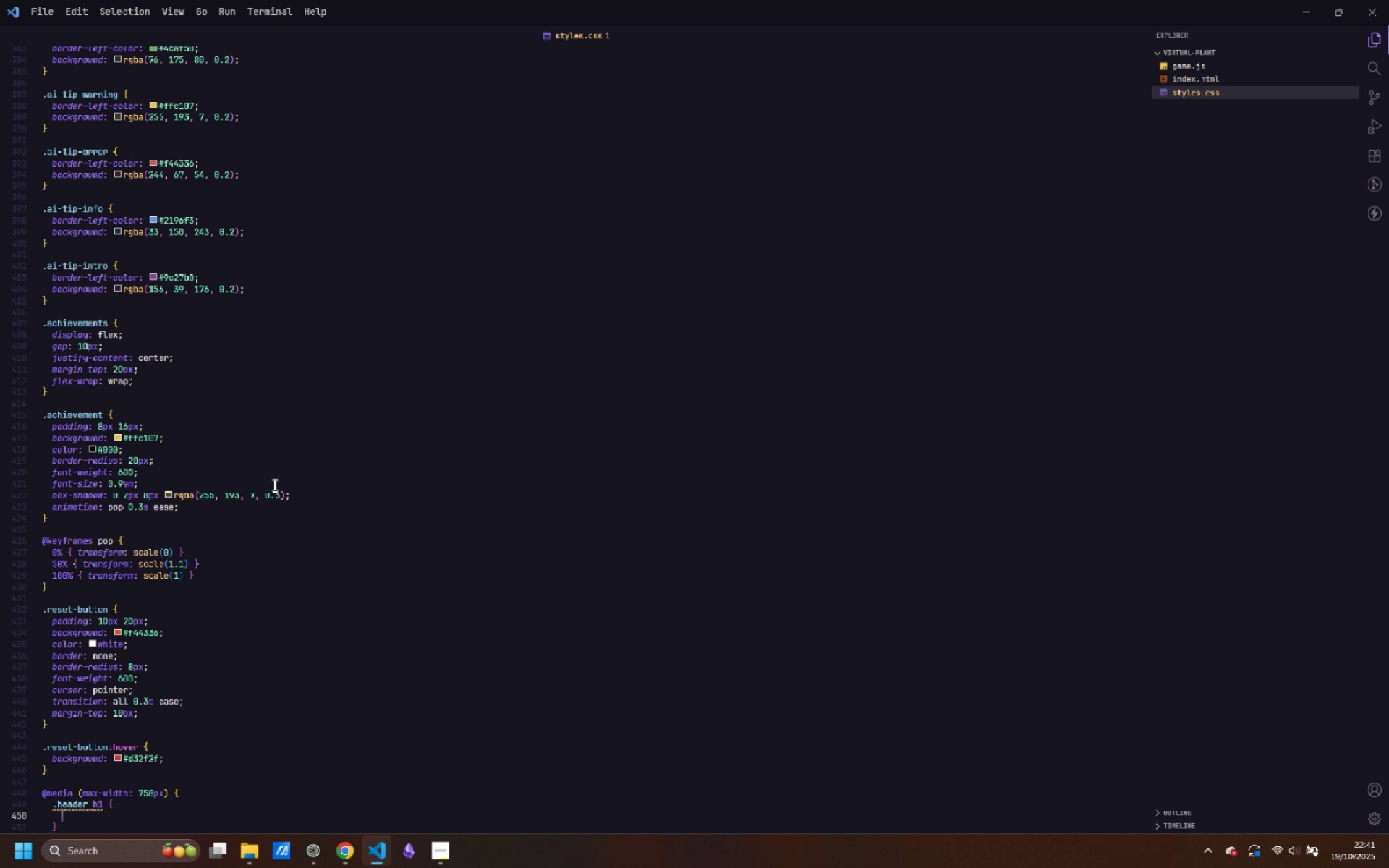 
 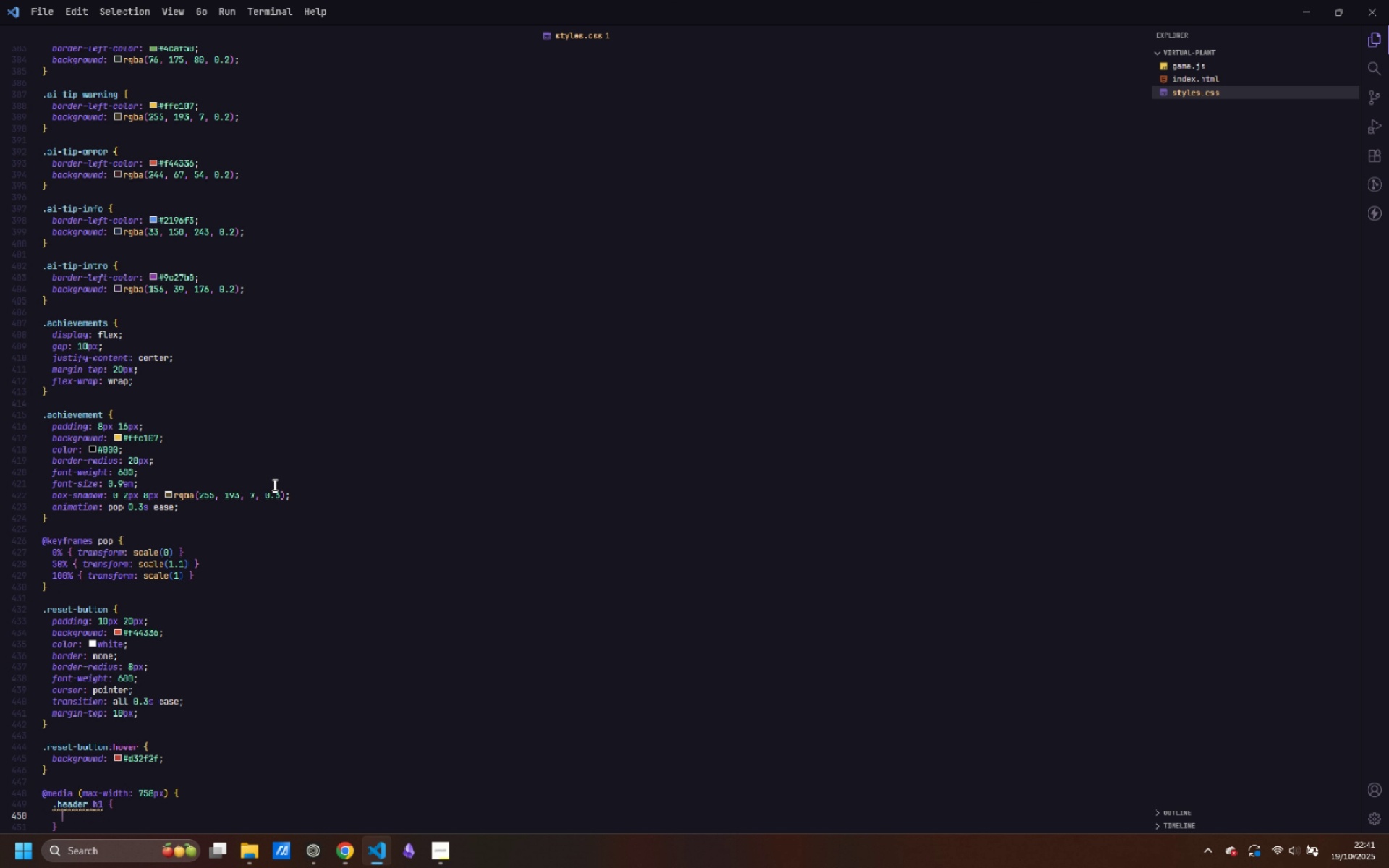 
key(Enter)
 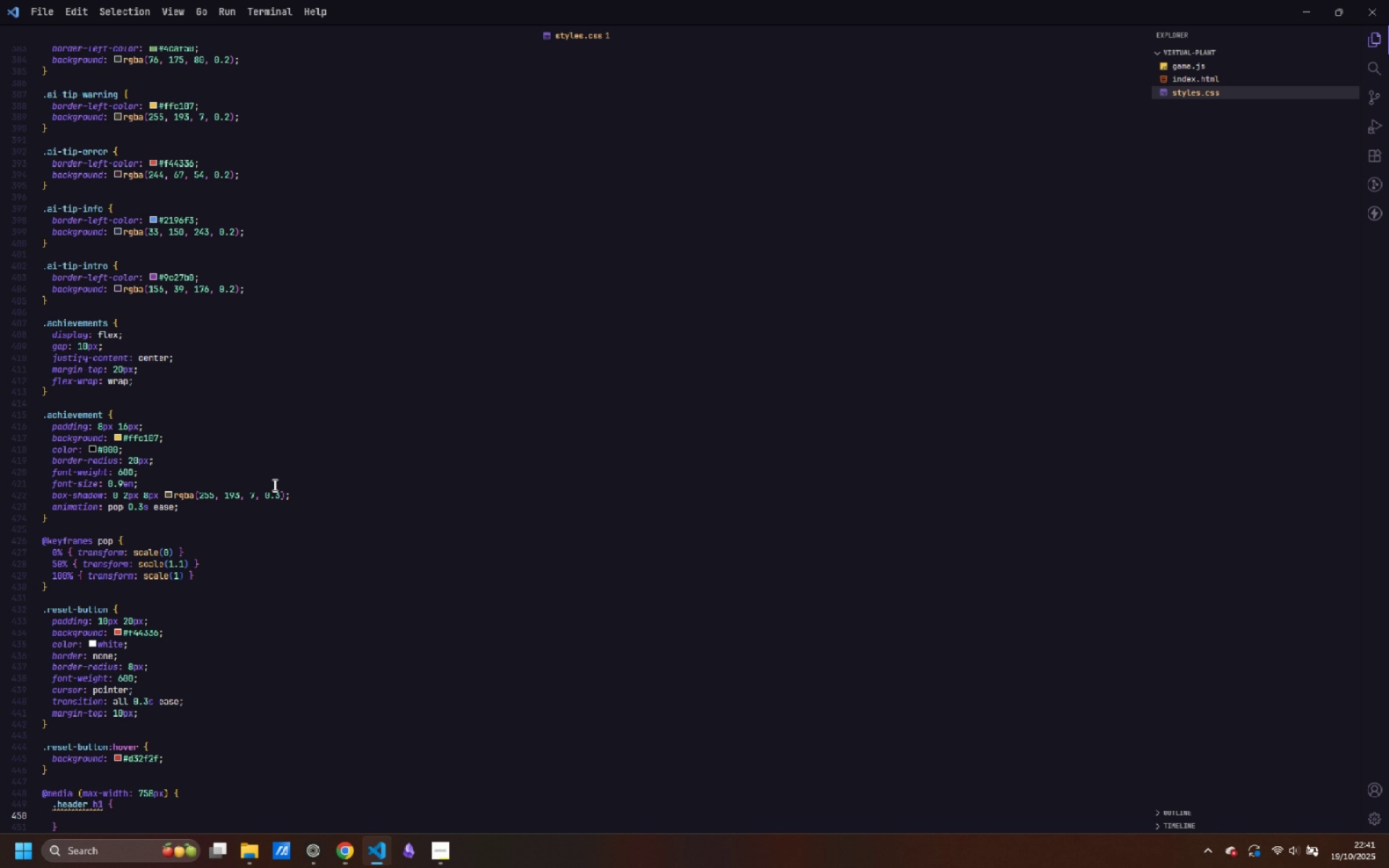 
type(font-size: 2em;)
 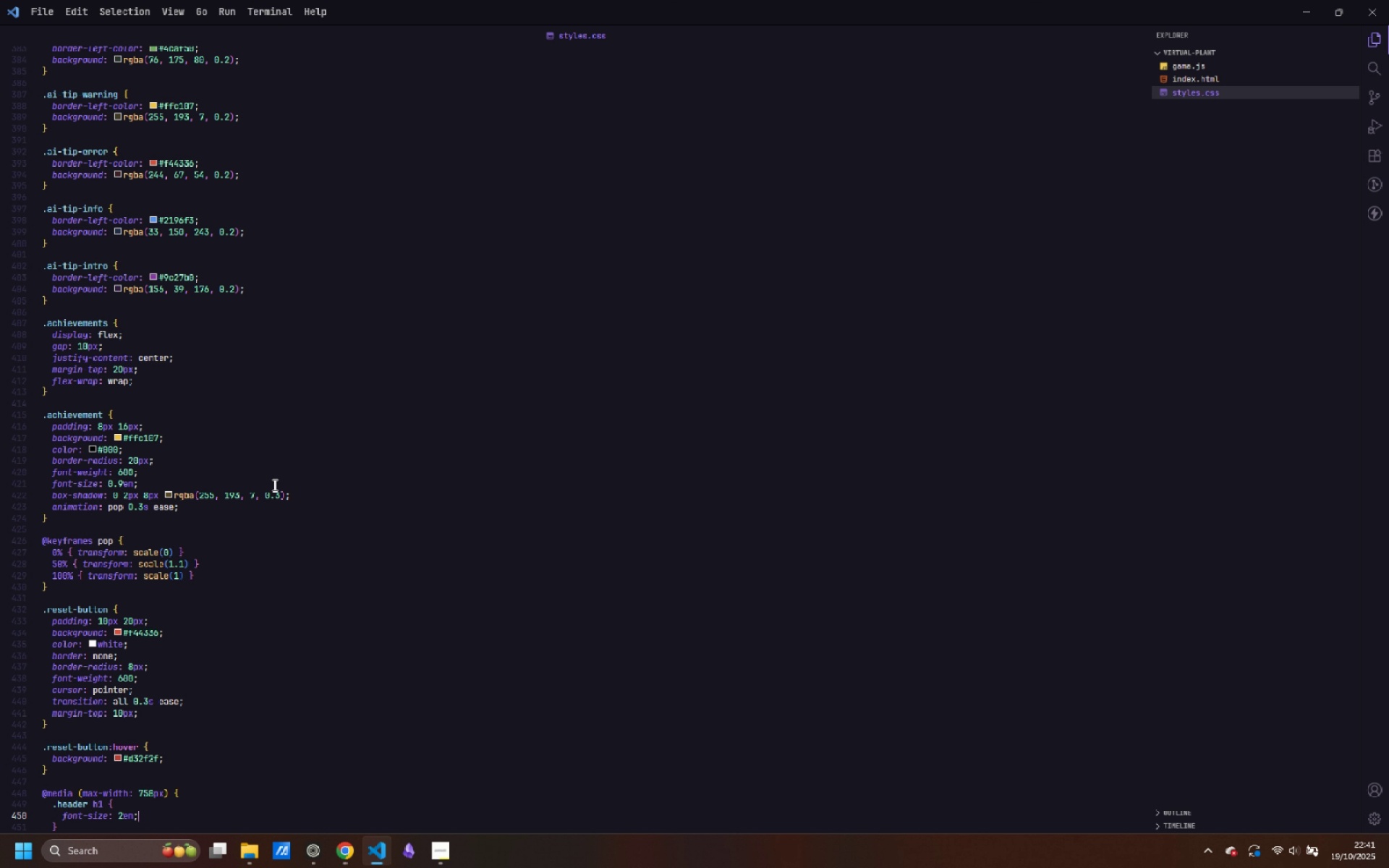 
key(ArrowDown)
 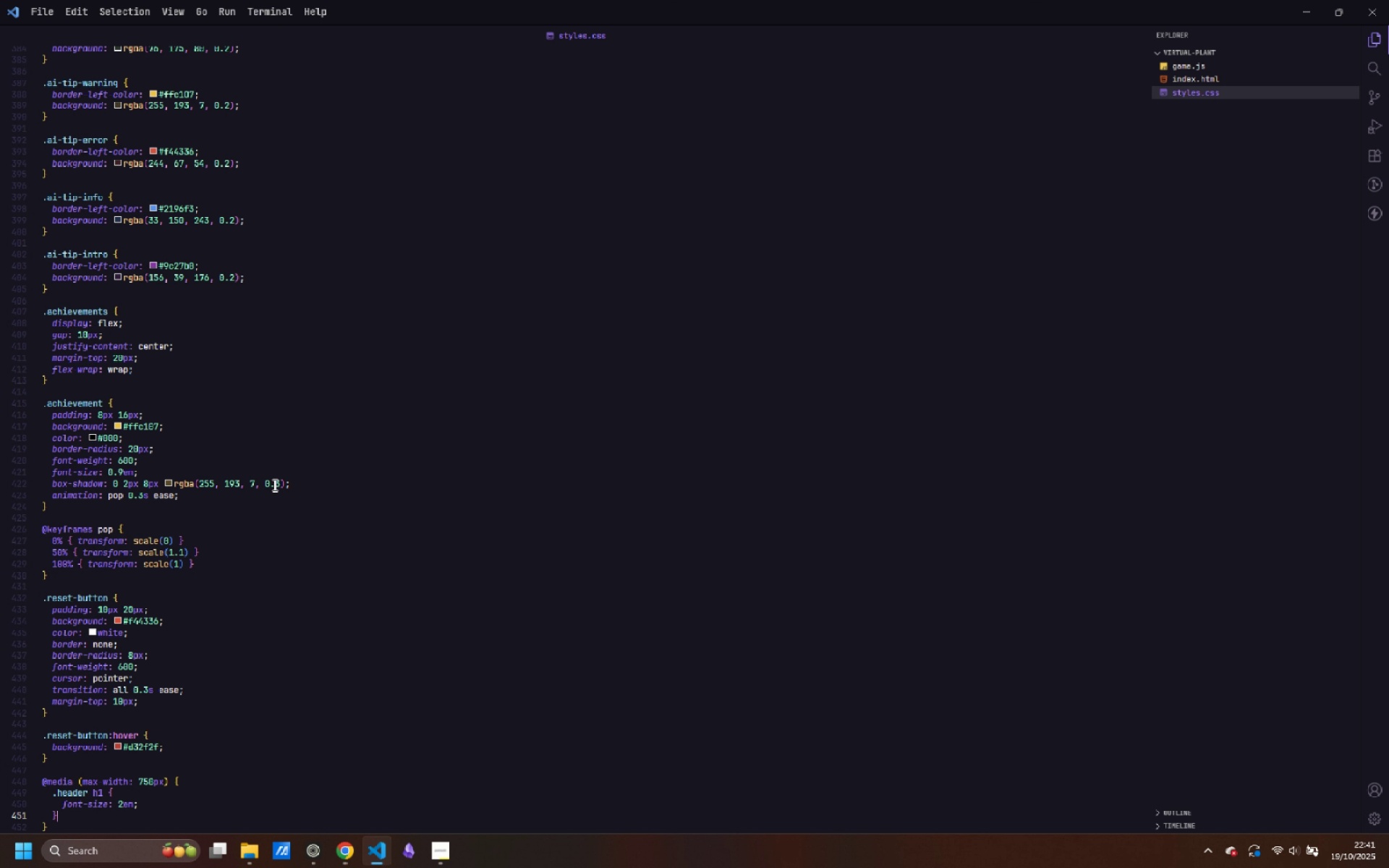 
key(Enter)
 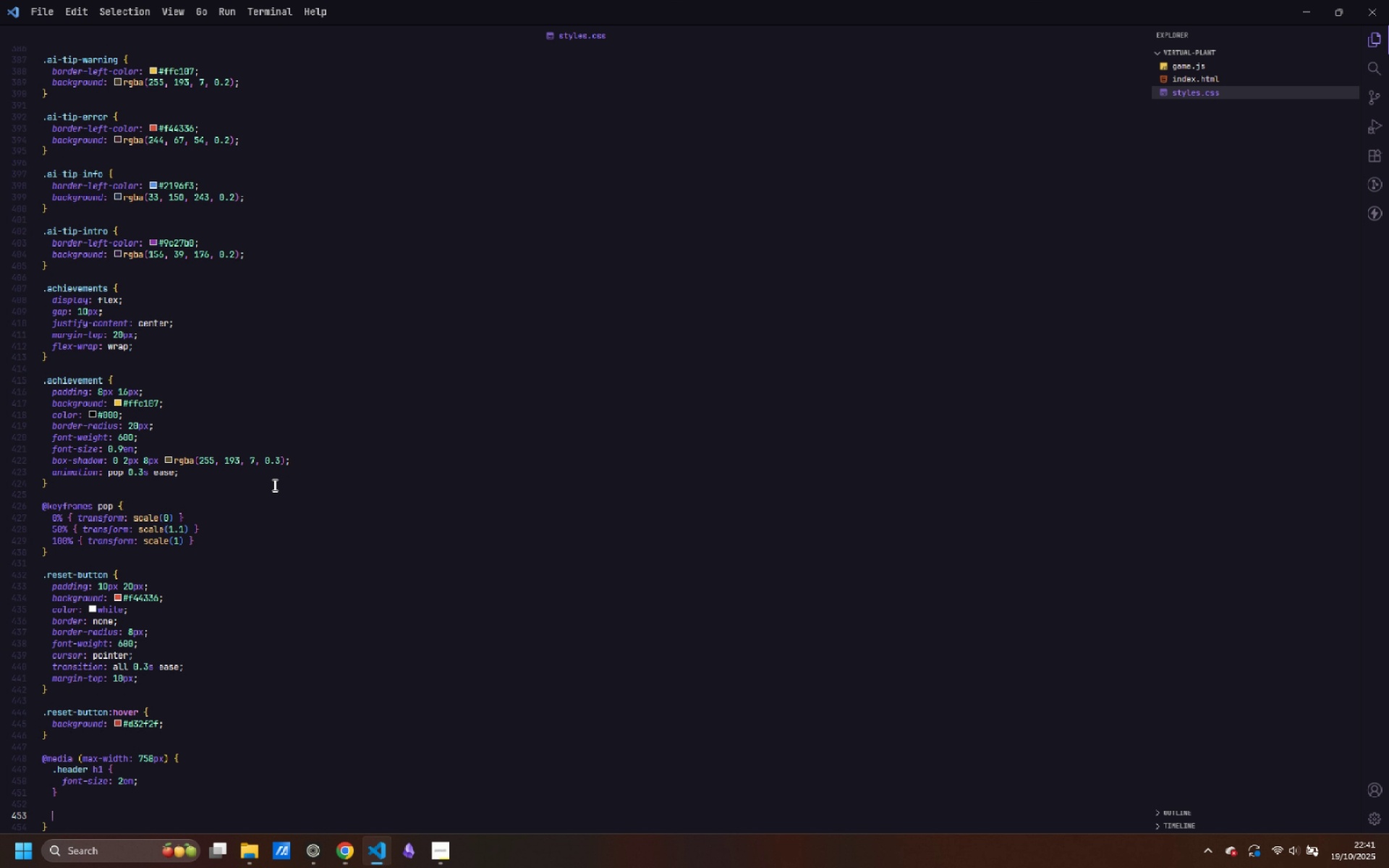 
key(Enter)
 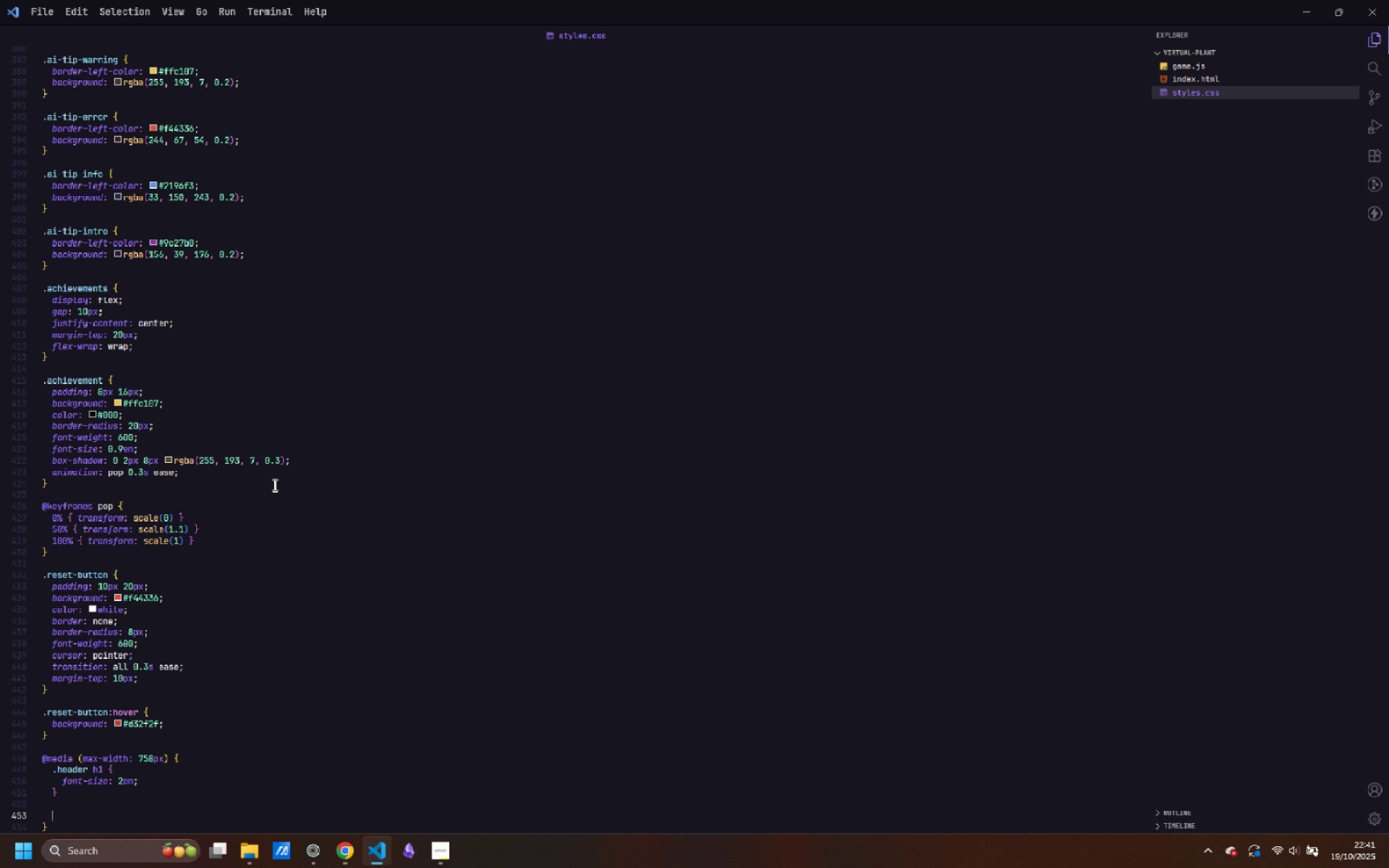 
type(.stats-grid {)
 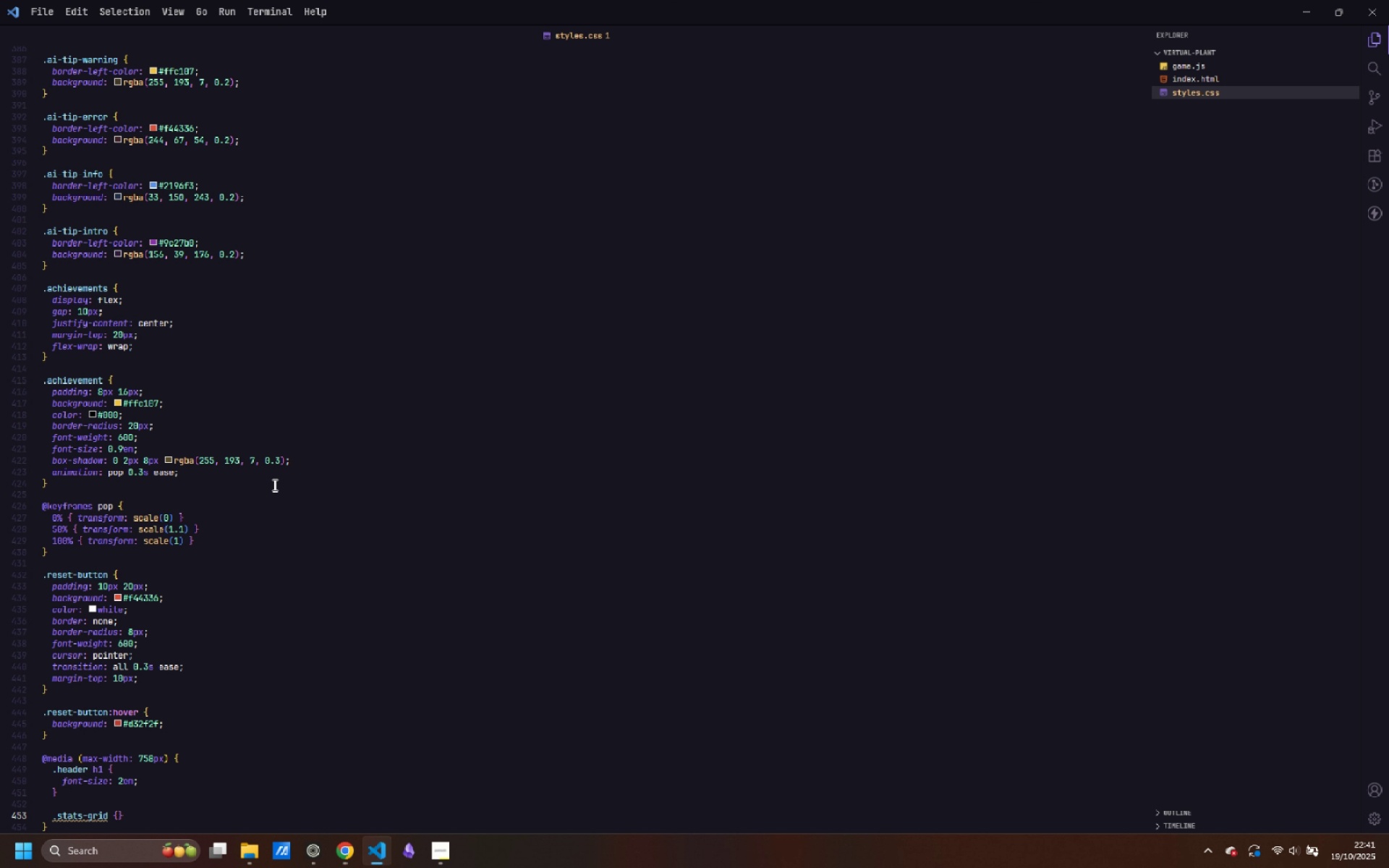 
key(Enter)
 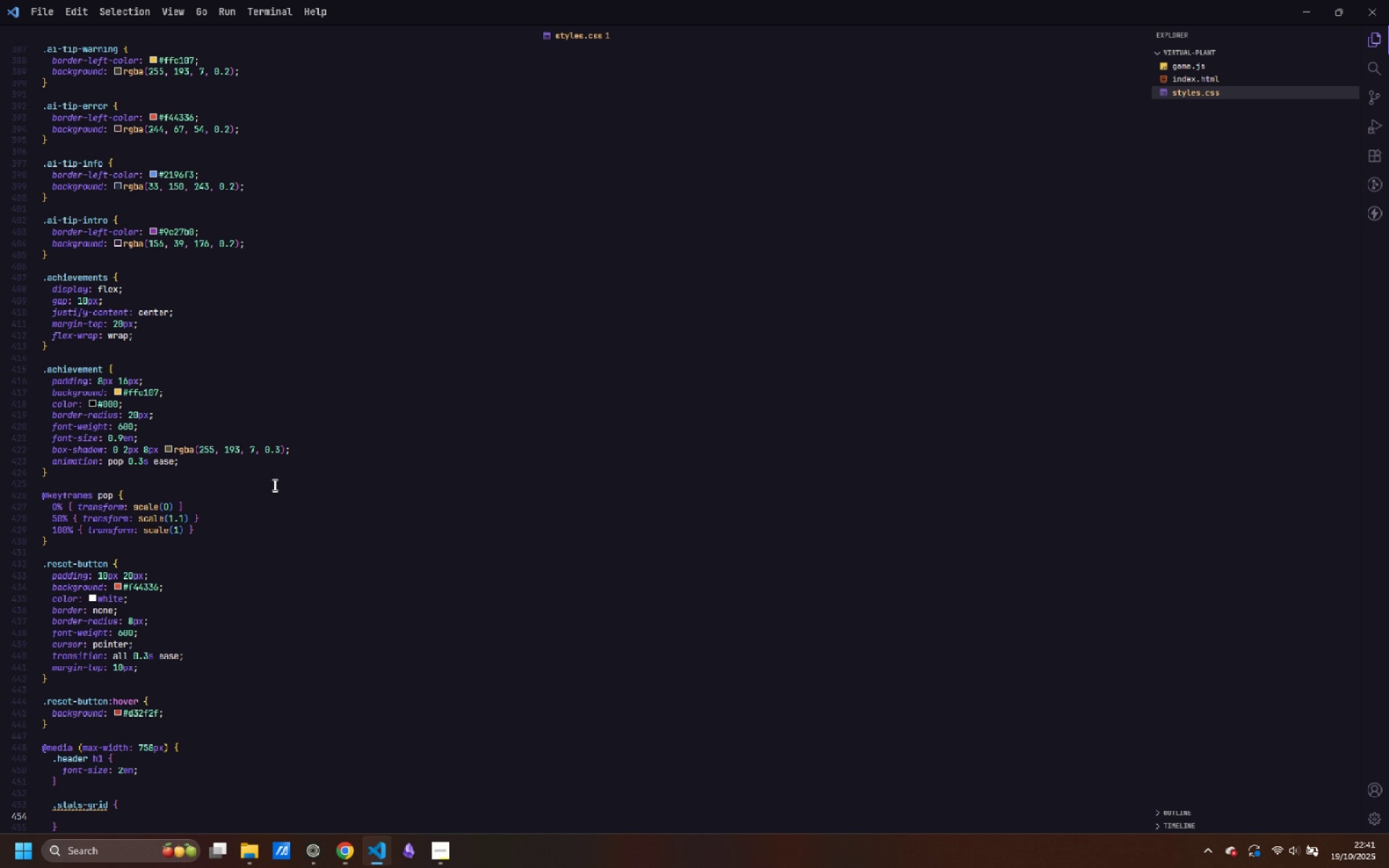 
type(grid-template-columns: repeat(2, 1fr)
 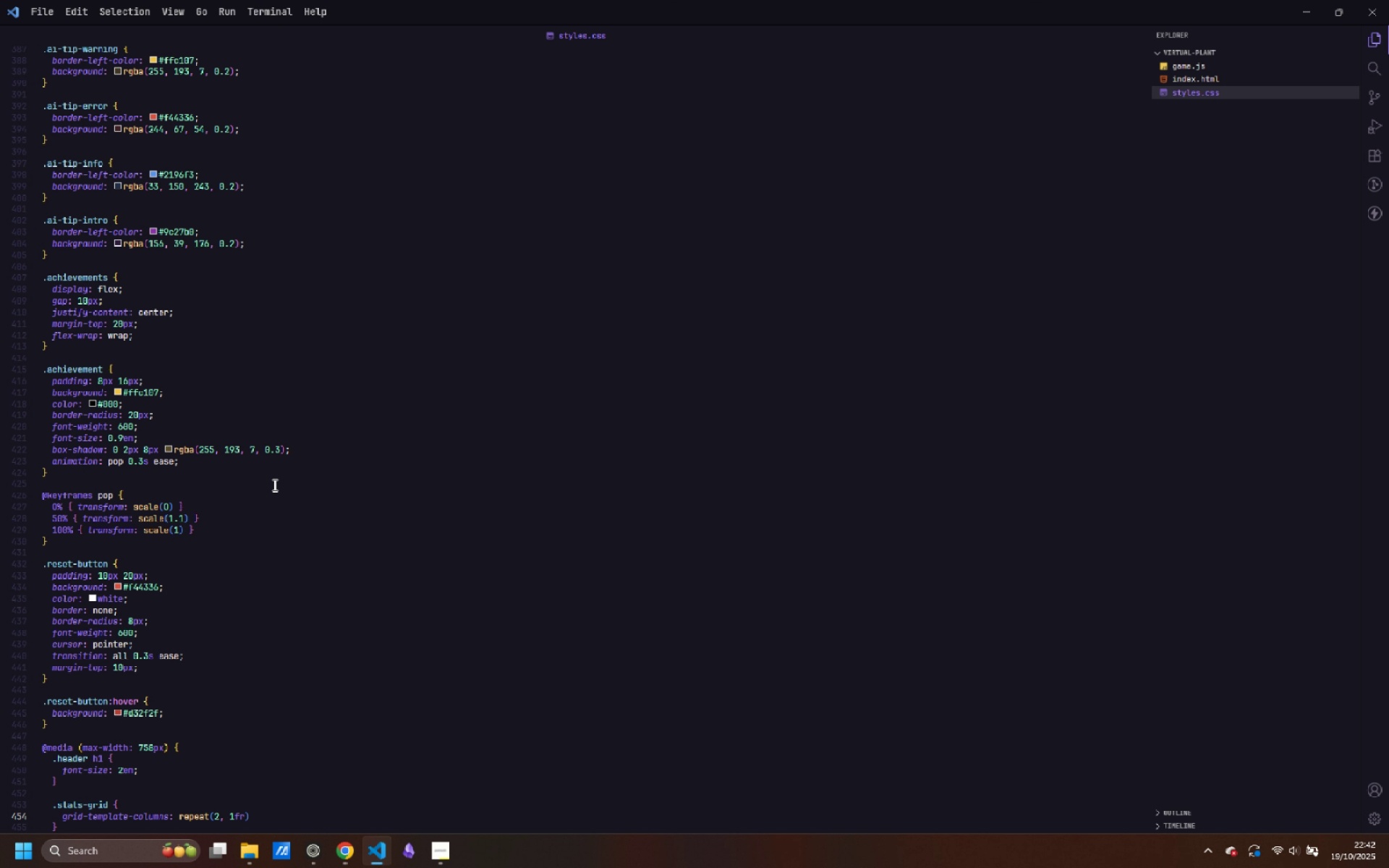 
key(ArrowRight)
 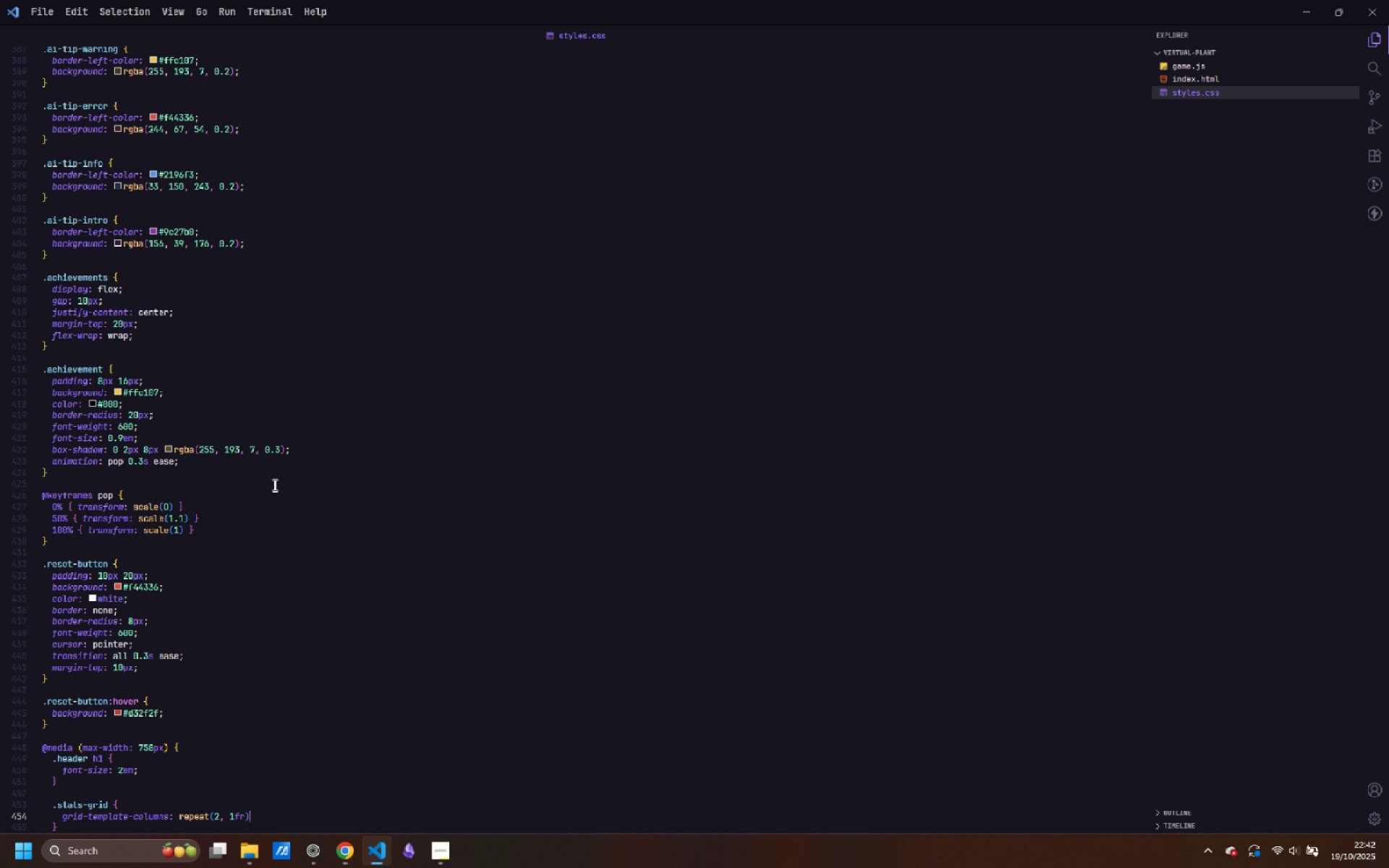 
key(Semicolon)
 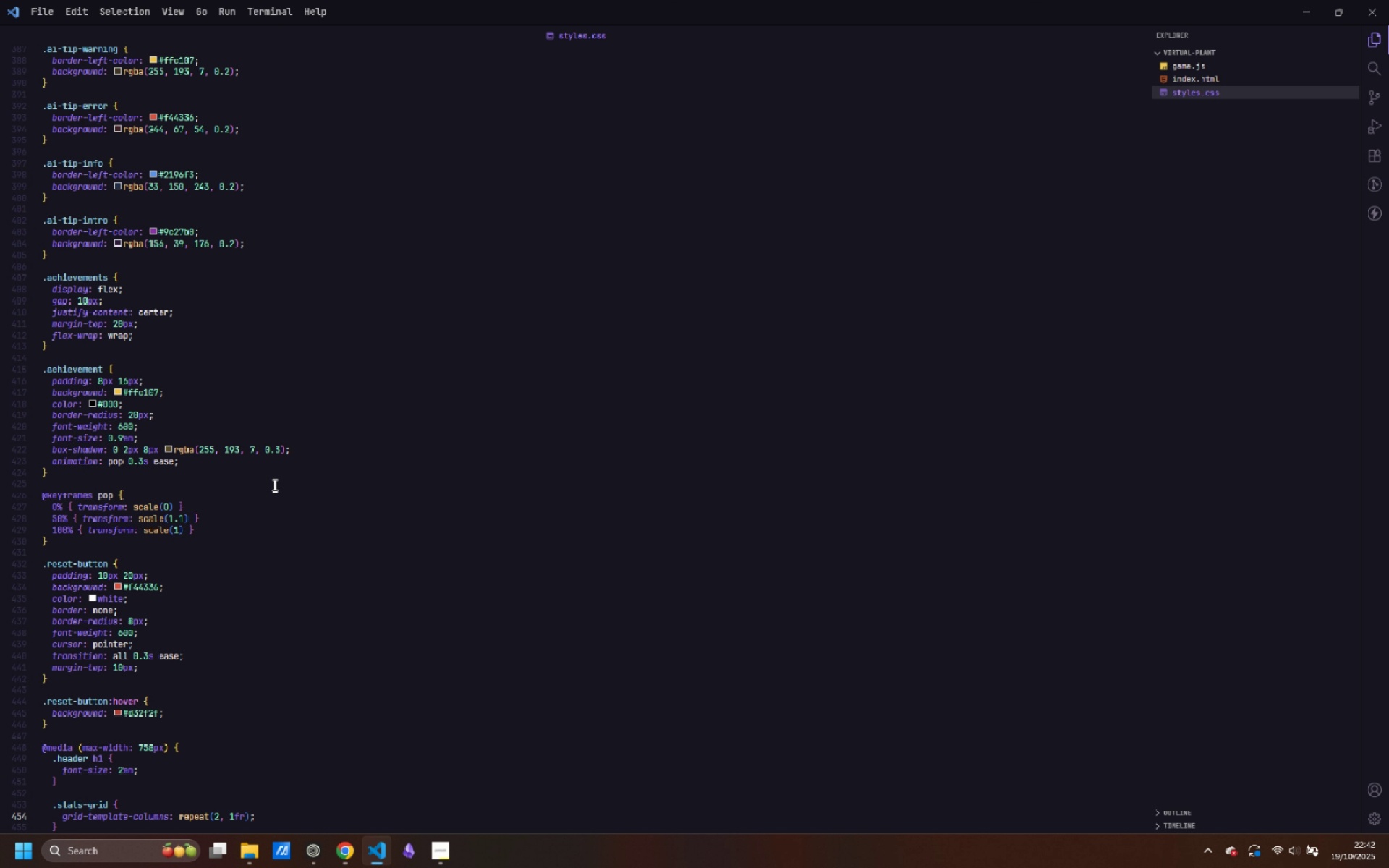 
hold_key(key=ControlLeft, duration=0.79)
 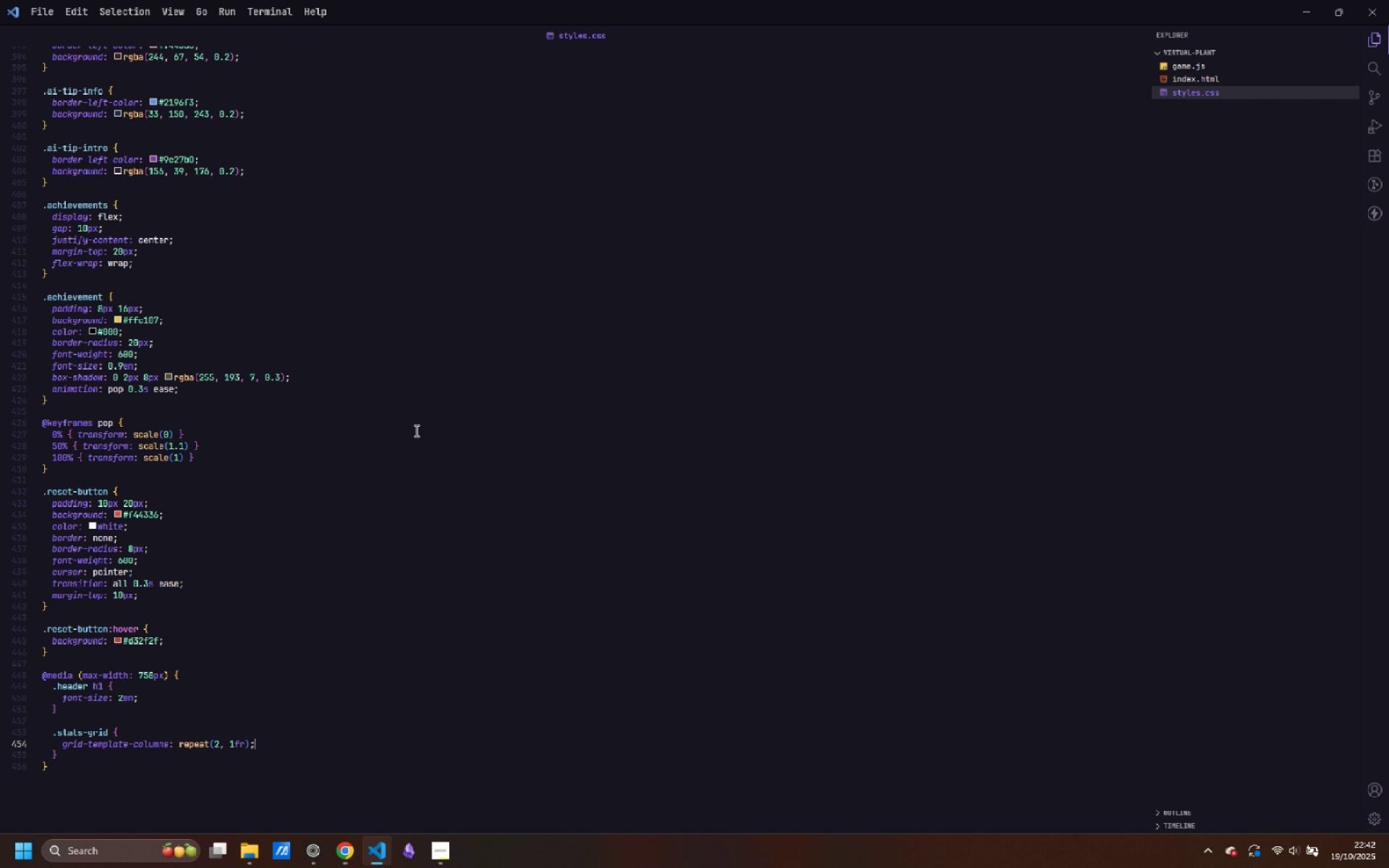 
key(S)
 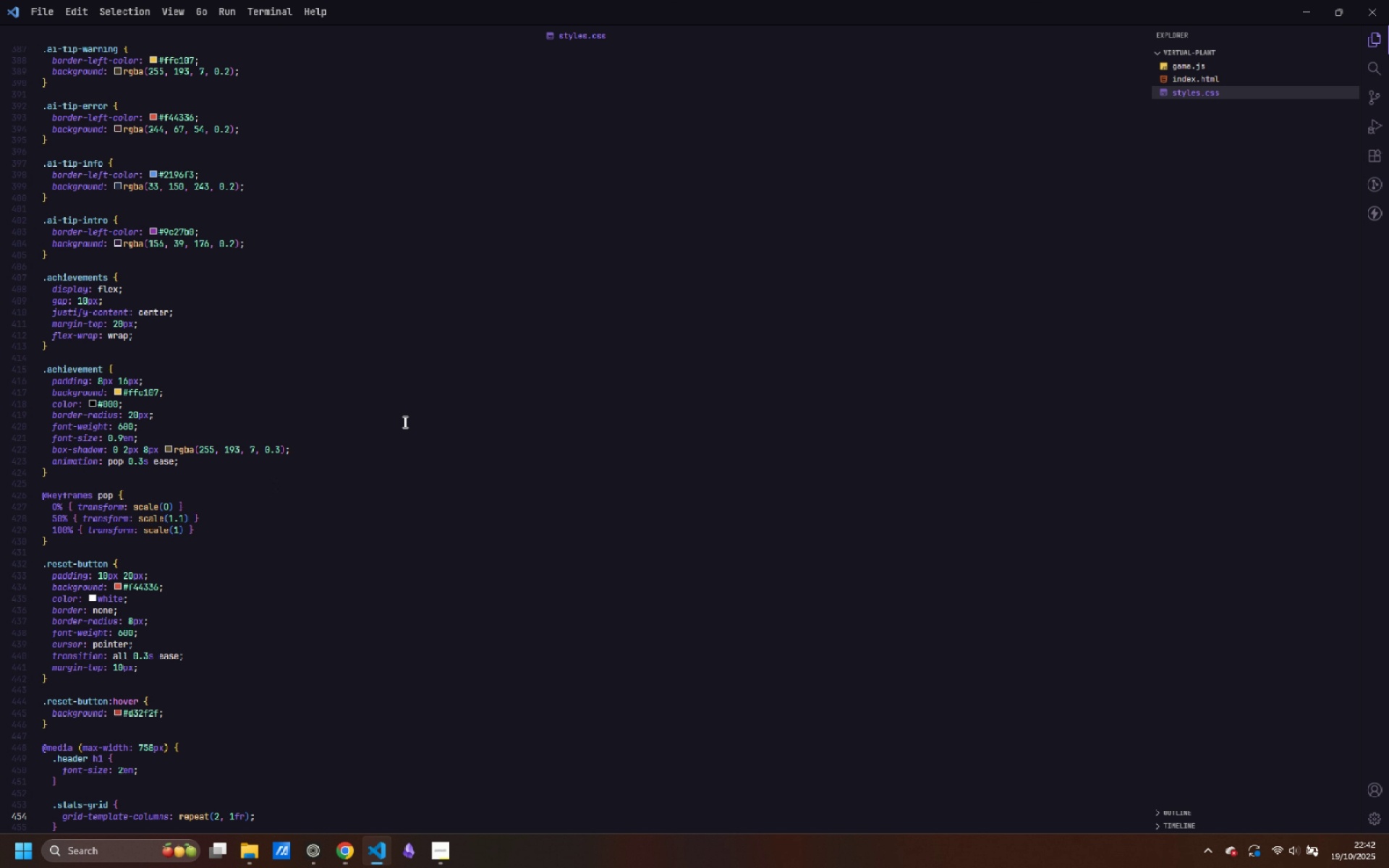 
scroll: coordinate [407, 422], scroll_direction: down, amount: 2.0
 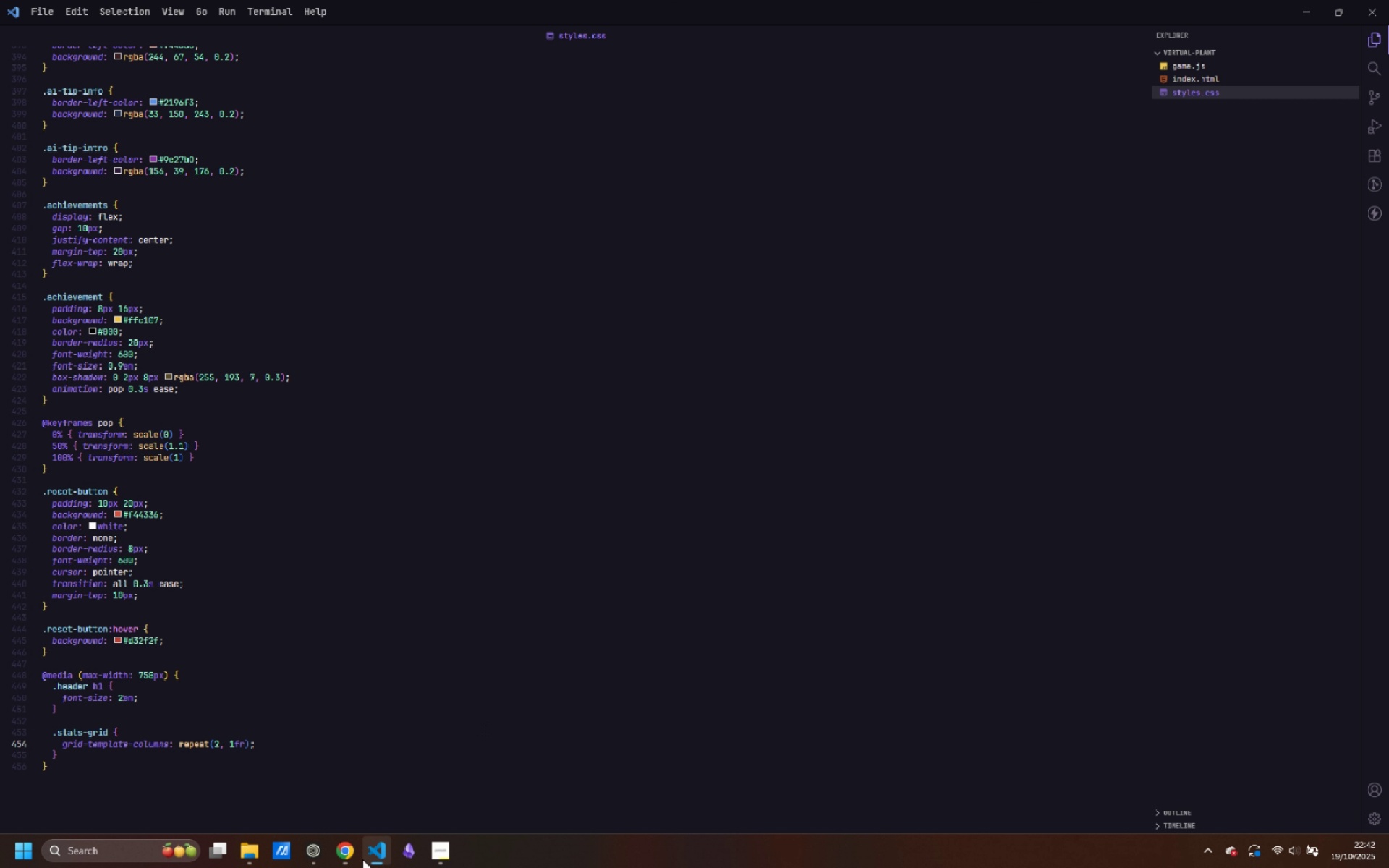 
left_click([353, 857])
 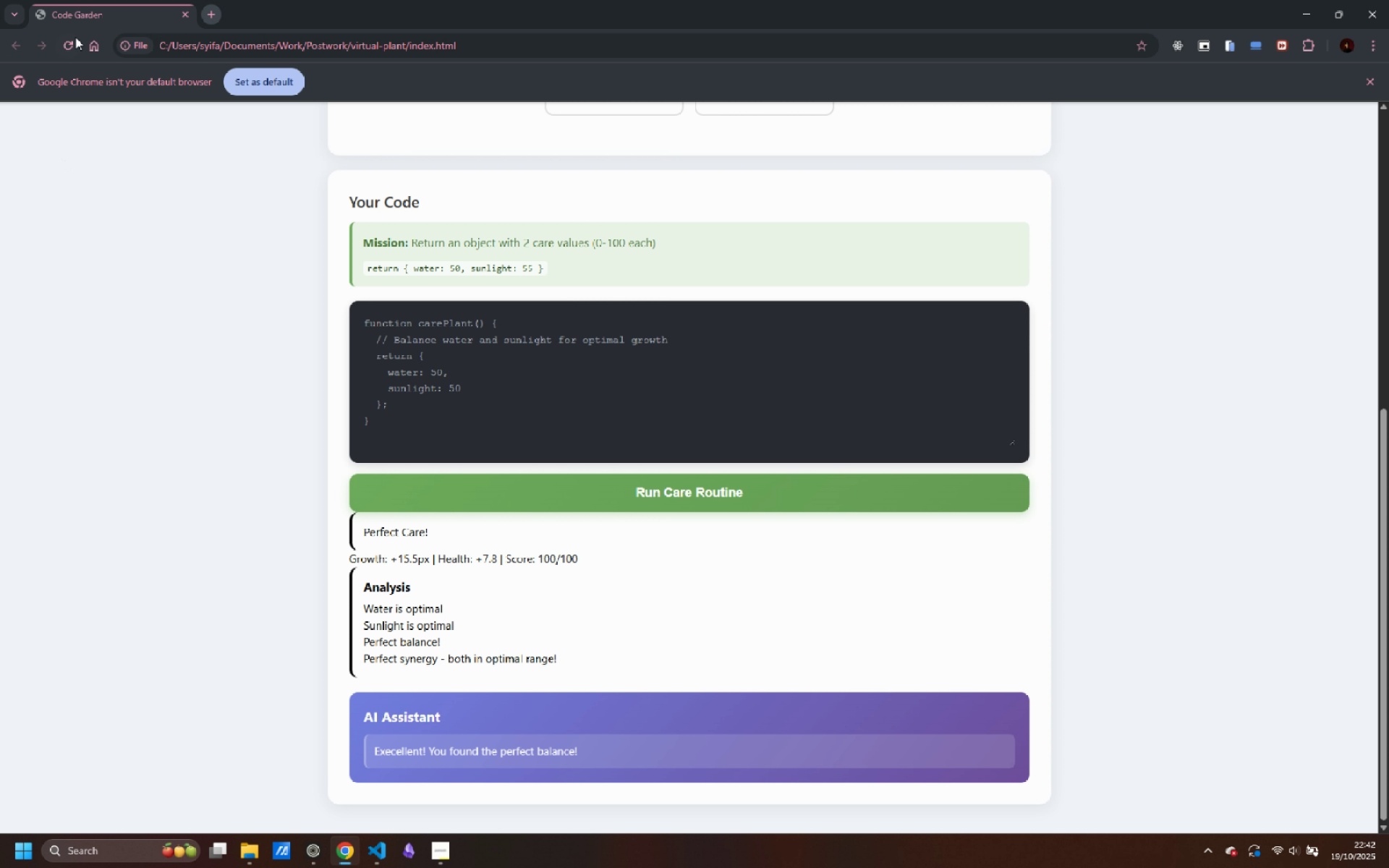 
left_click([69, 35])
 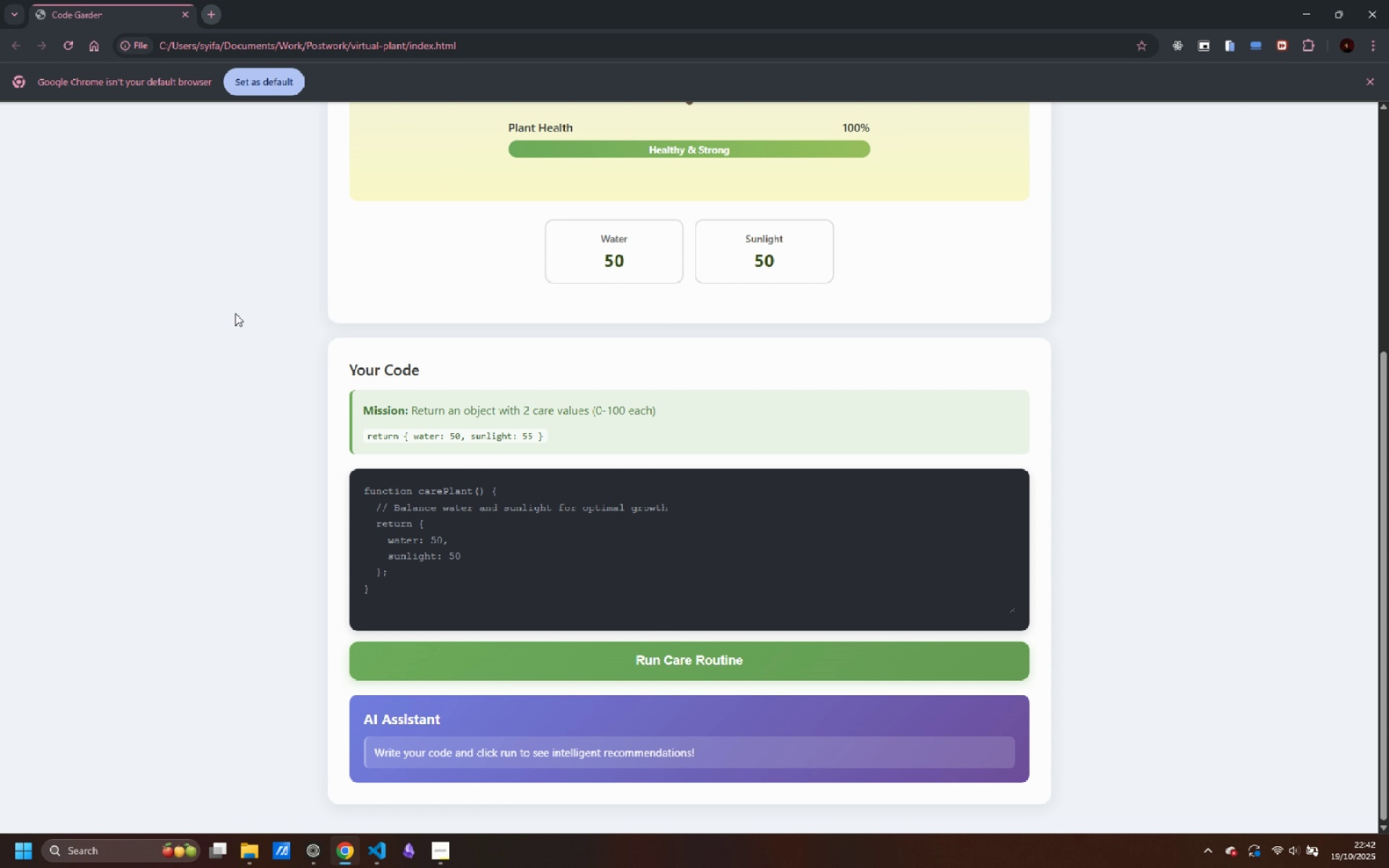 
scroll: coordinate [236, 314], scroll_direction: down, amount: 3.0
 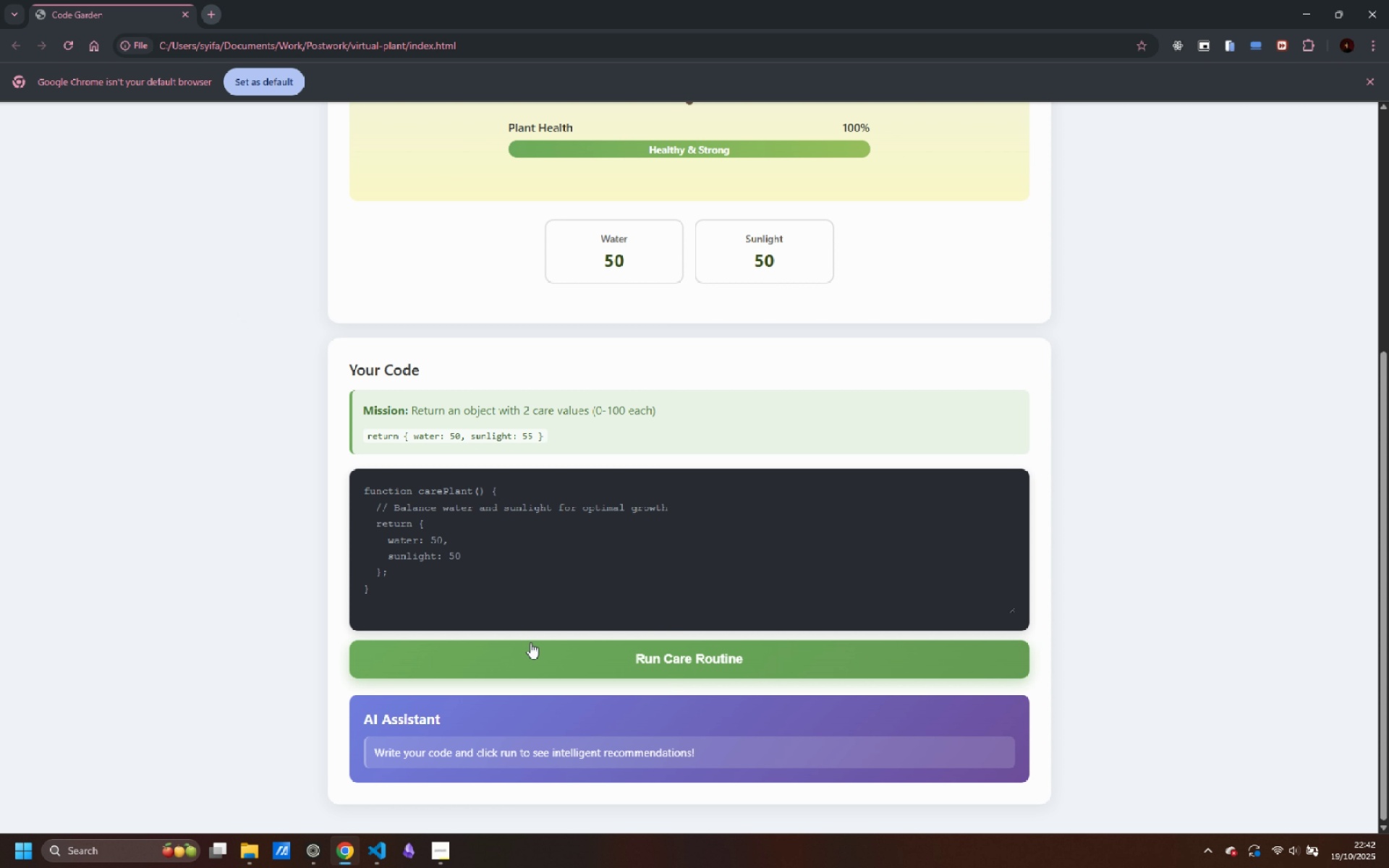 
left_click([537, 663])
 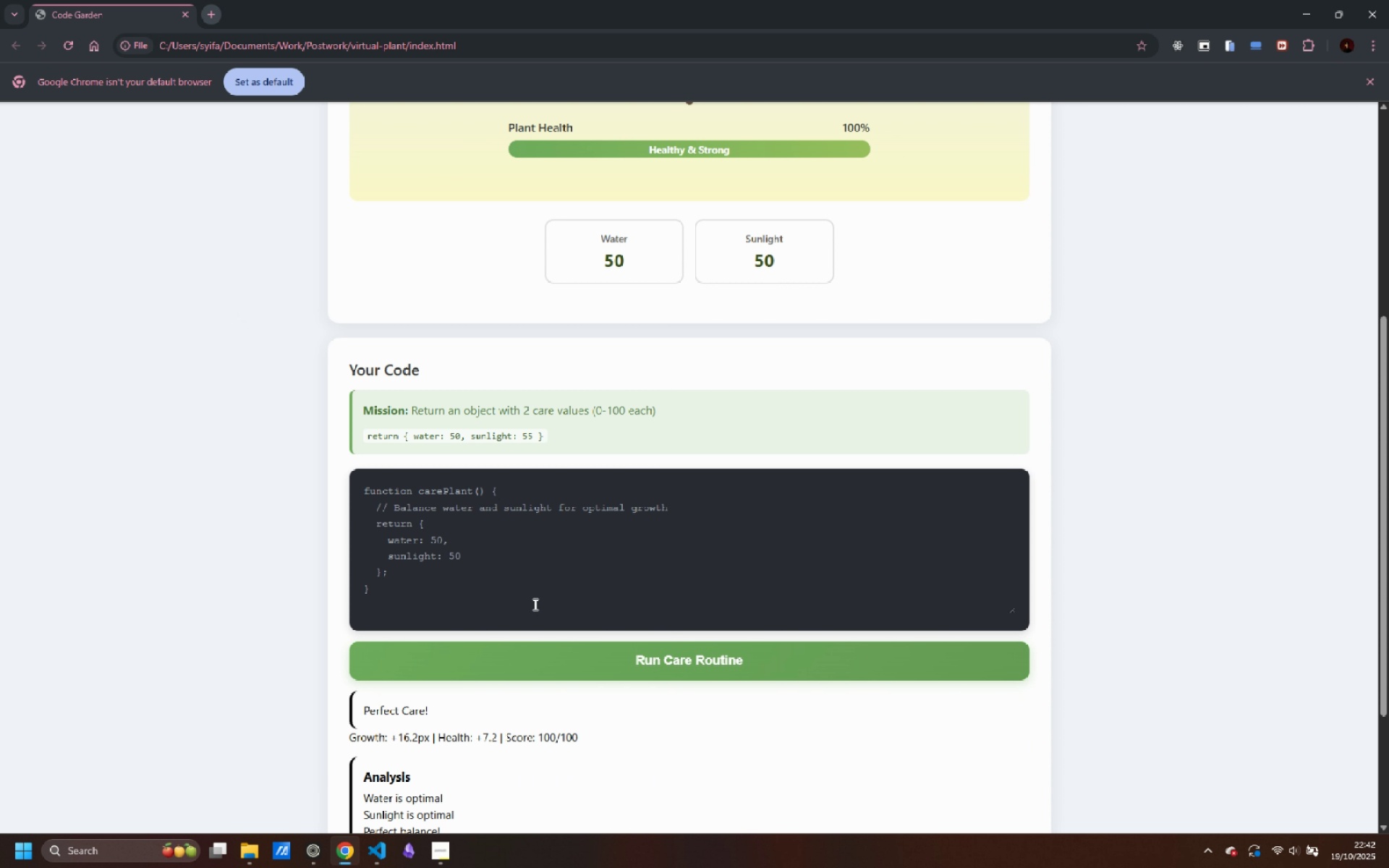 
scroll: coordinate [524, 615], scroll_direction: down, amount: 4.0
 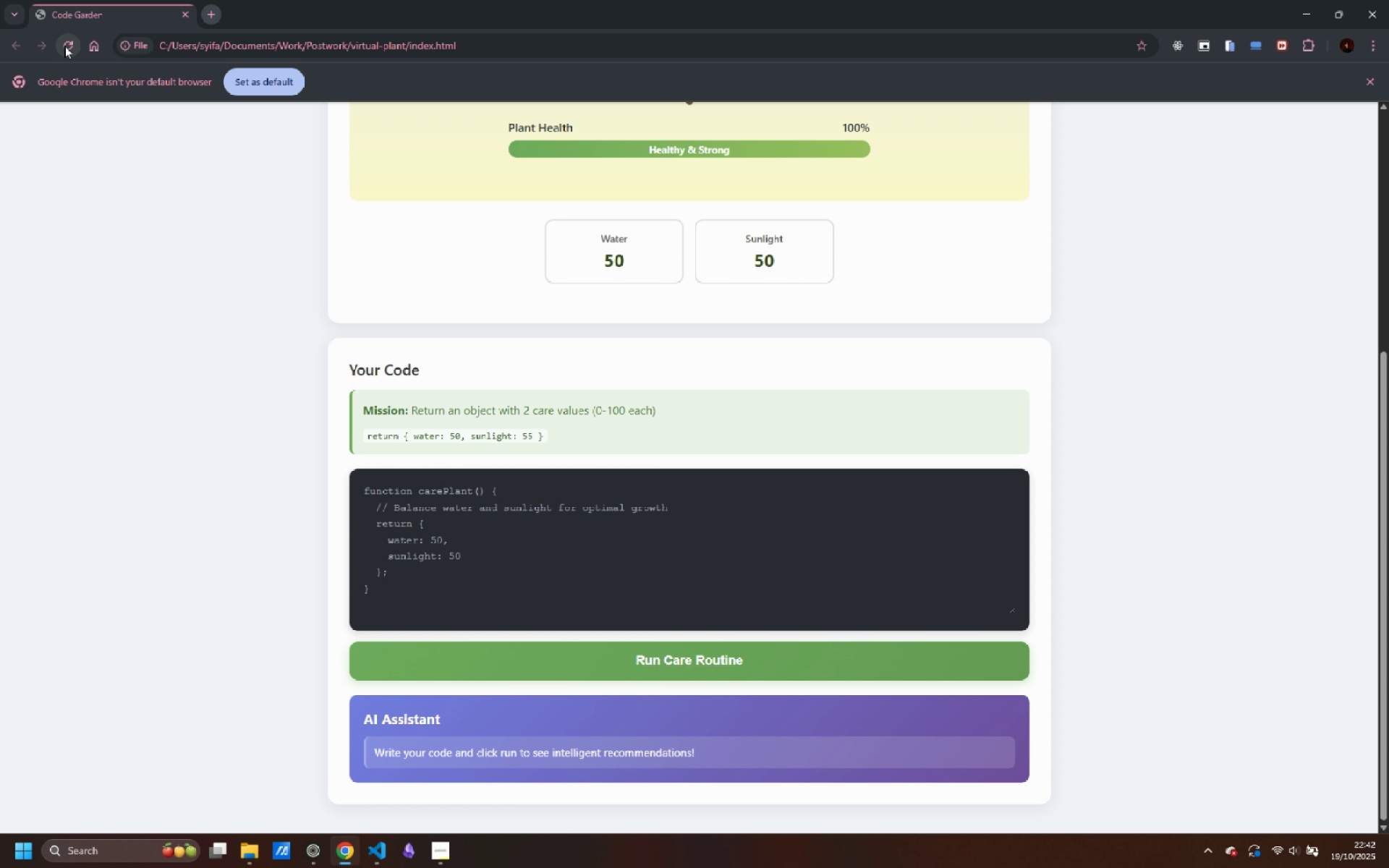 
left_click([67, 46])
 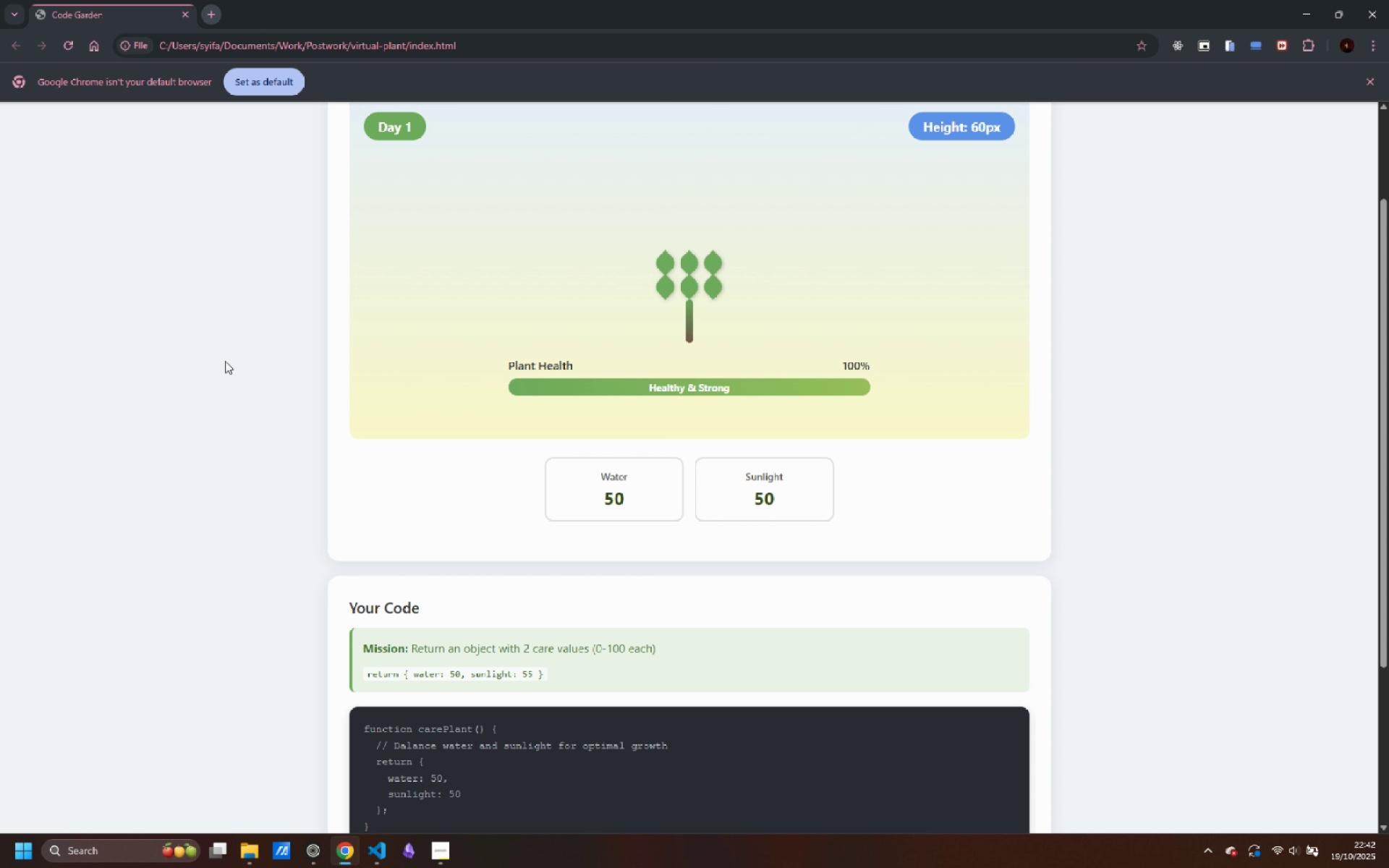 
scroll: coordinate [231, 371], scroll_direction: down, amount: 5.0
 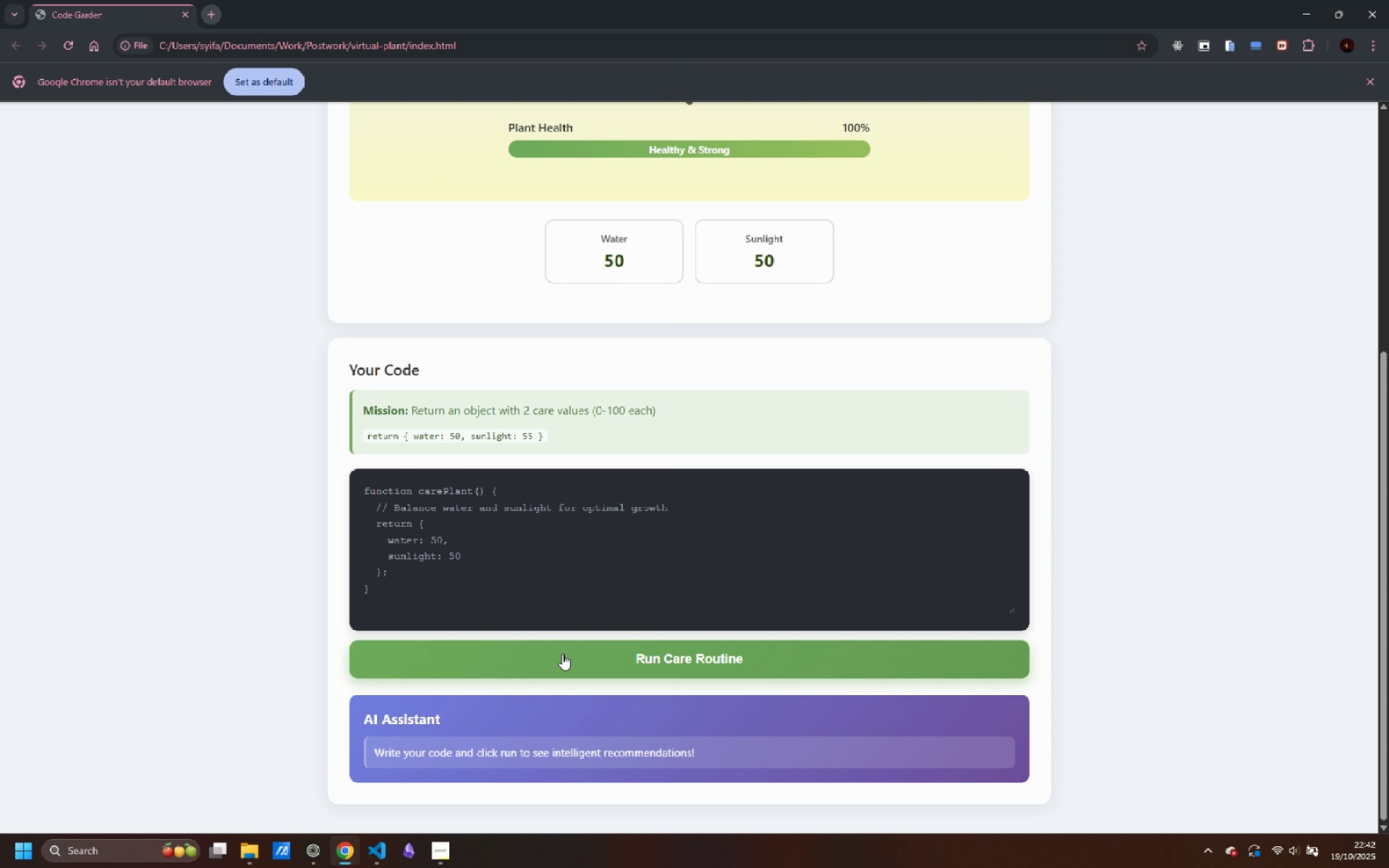 
left_click([562, 654])
 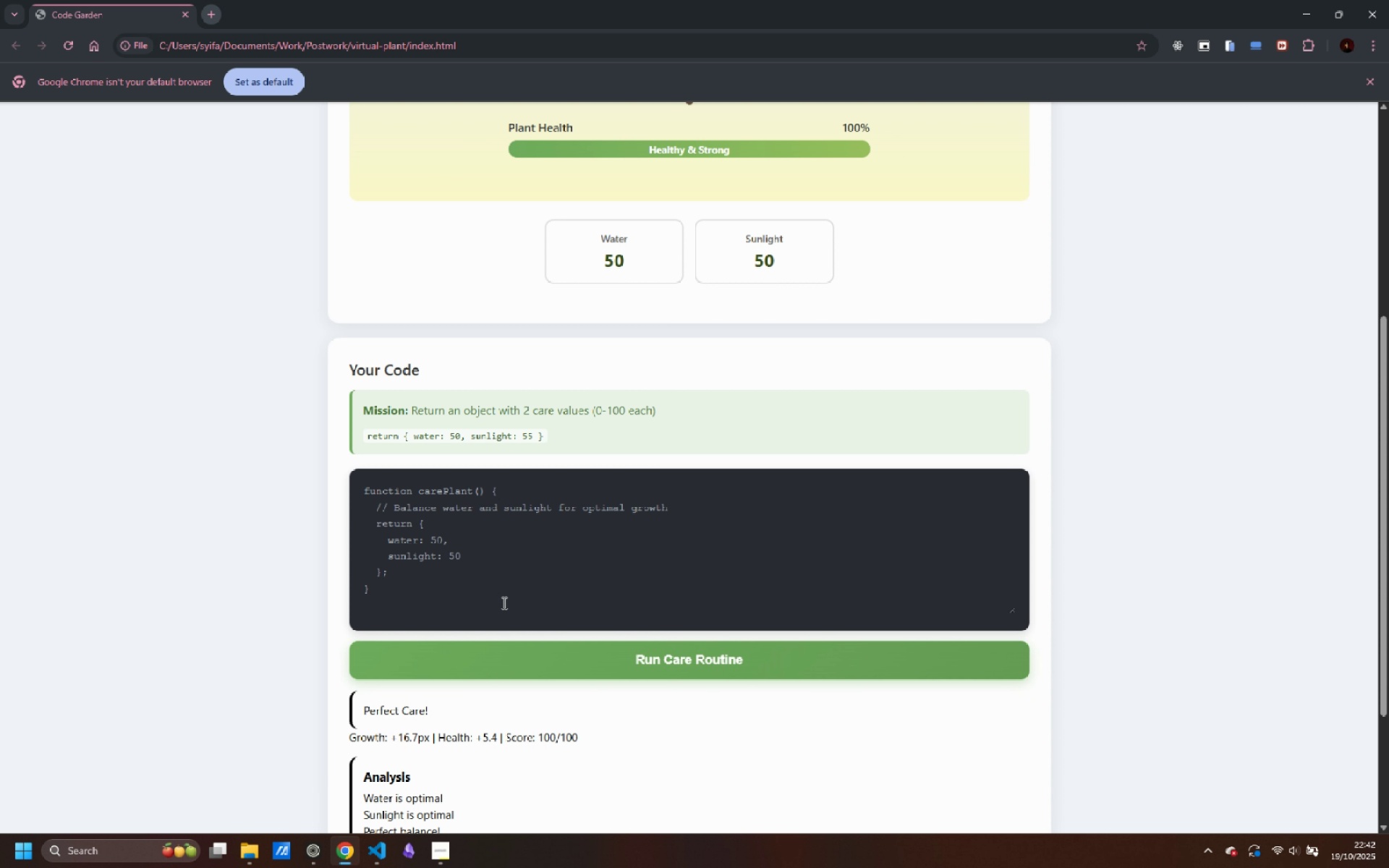 
scroll: coordinate [450, 581], scroll_direction: down, amount: 3.0
 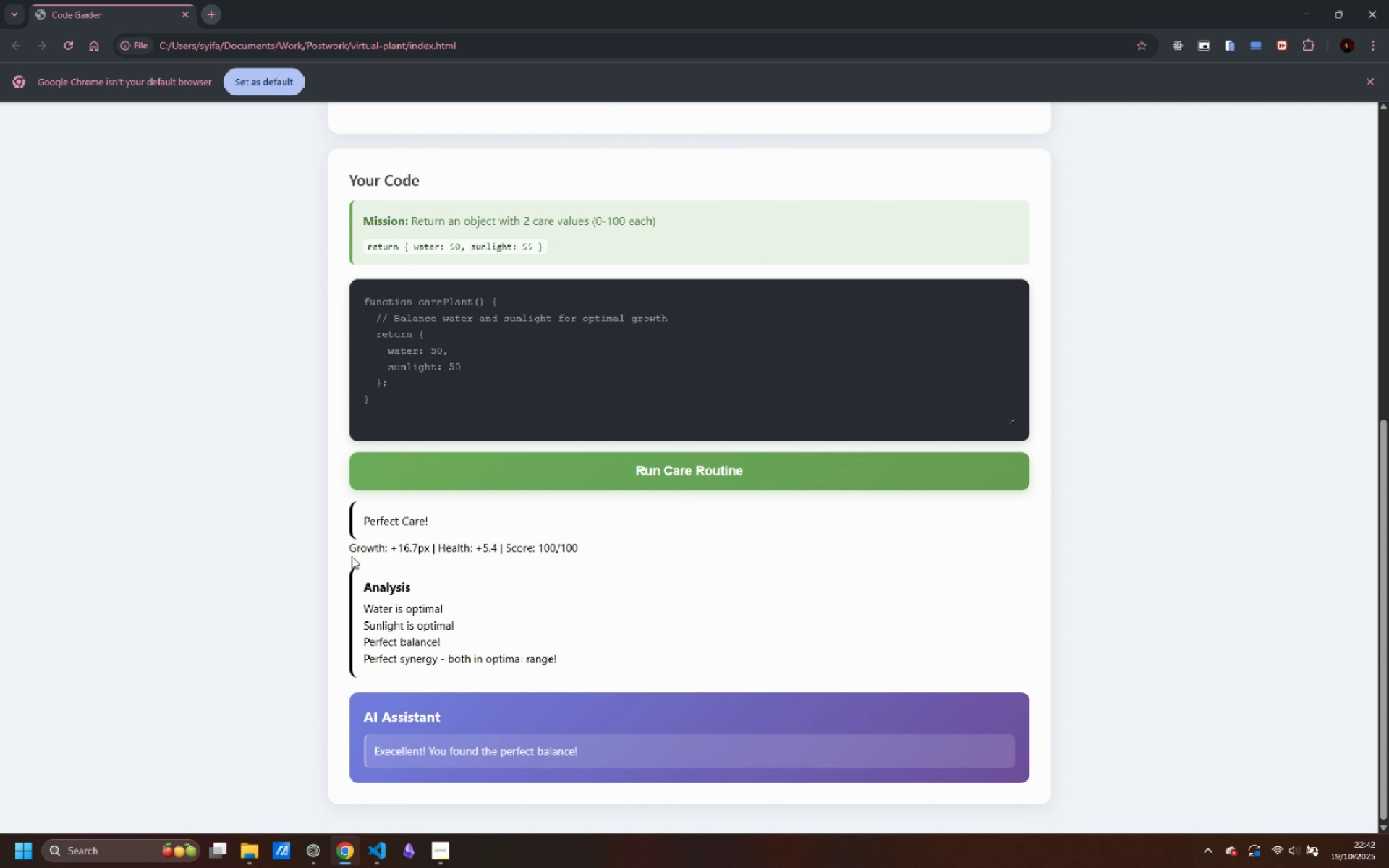 
mouse_move([367, 552])
 